 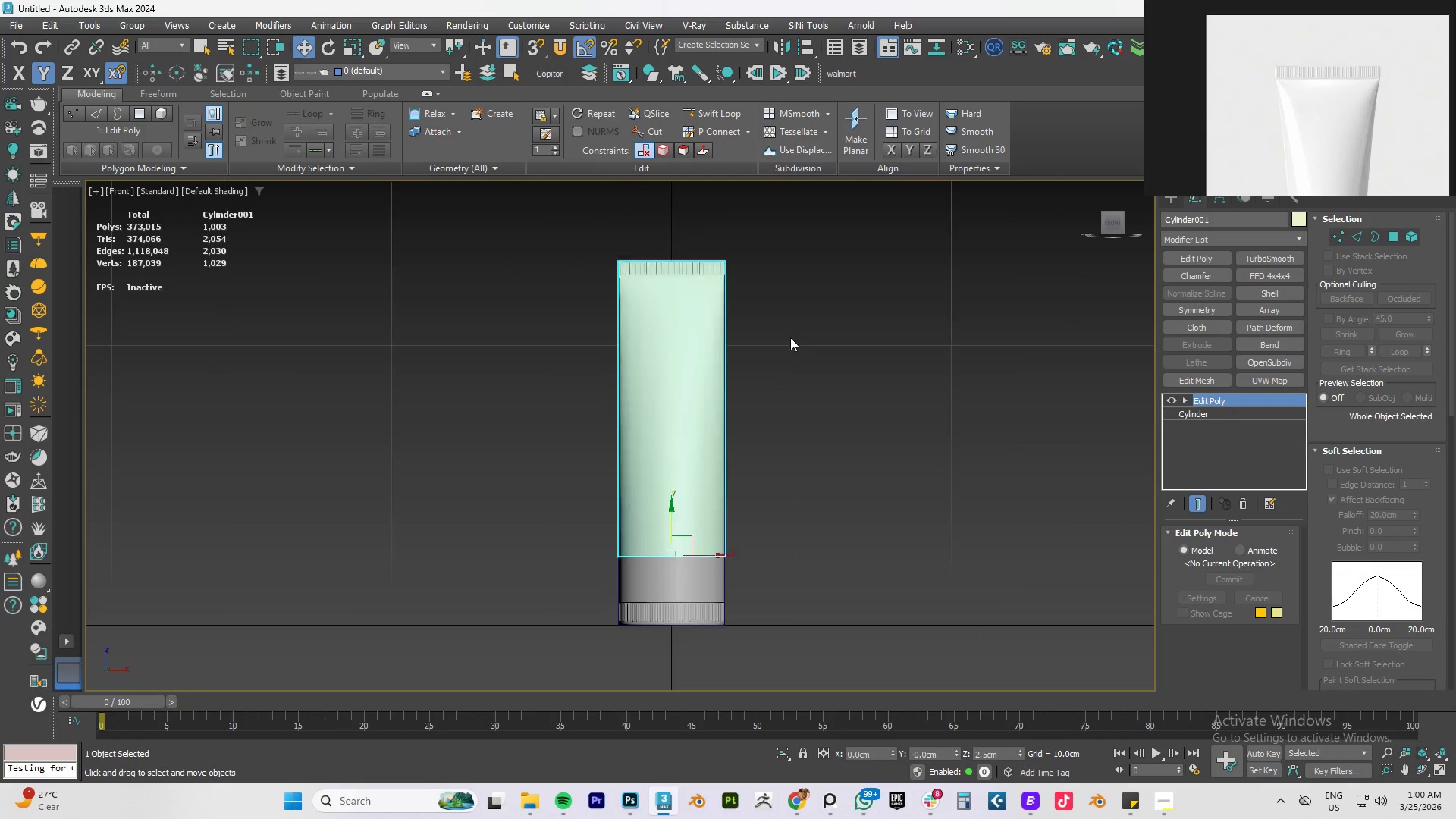 
scroll: coordinate [790, 337], scroll_direction: down, amount: 2.0
 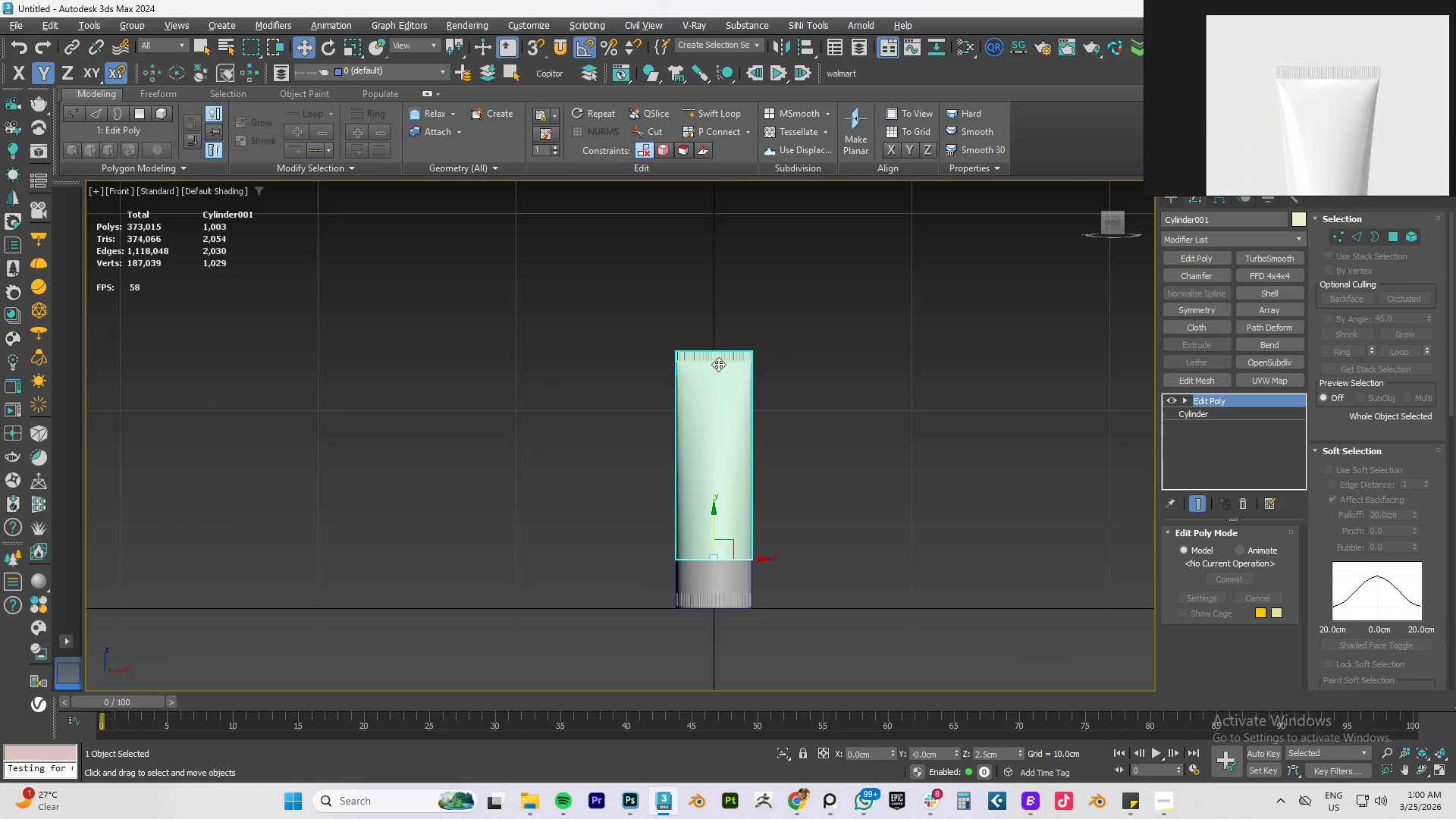 
scroll: coordinate [737, 350], scroll_direction: up, amount: 6.0
 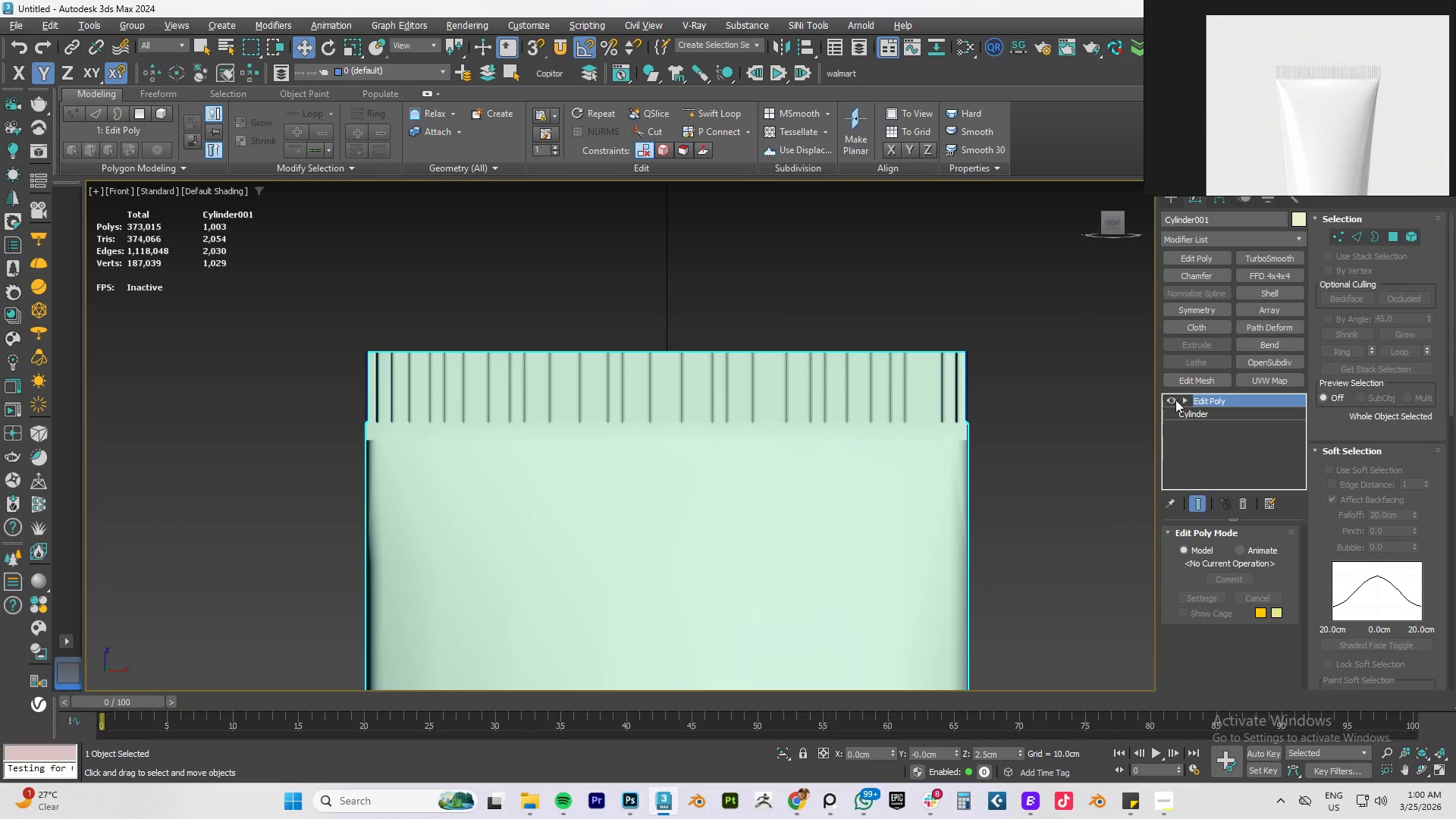 
hold_key(key=AltLeft, duration=0.61)
 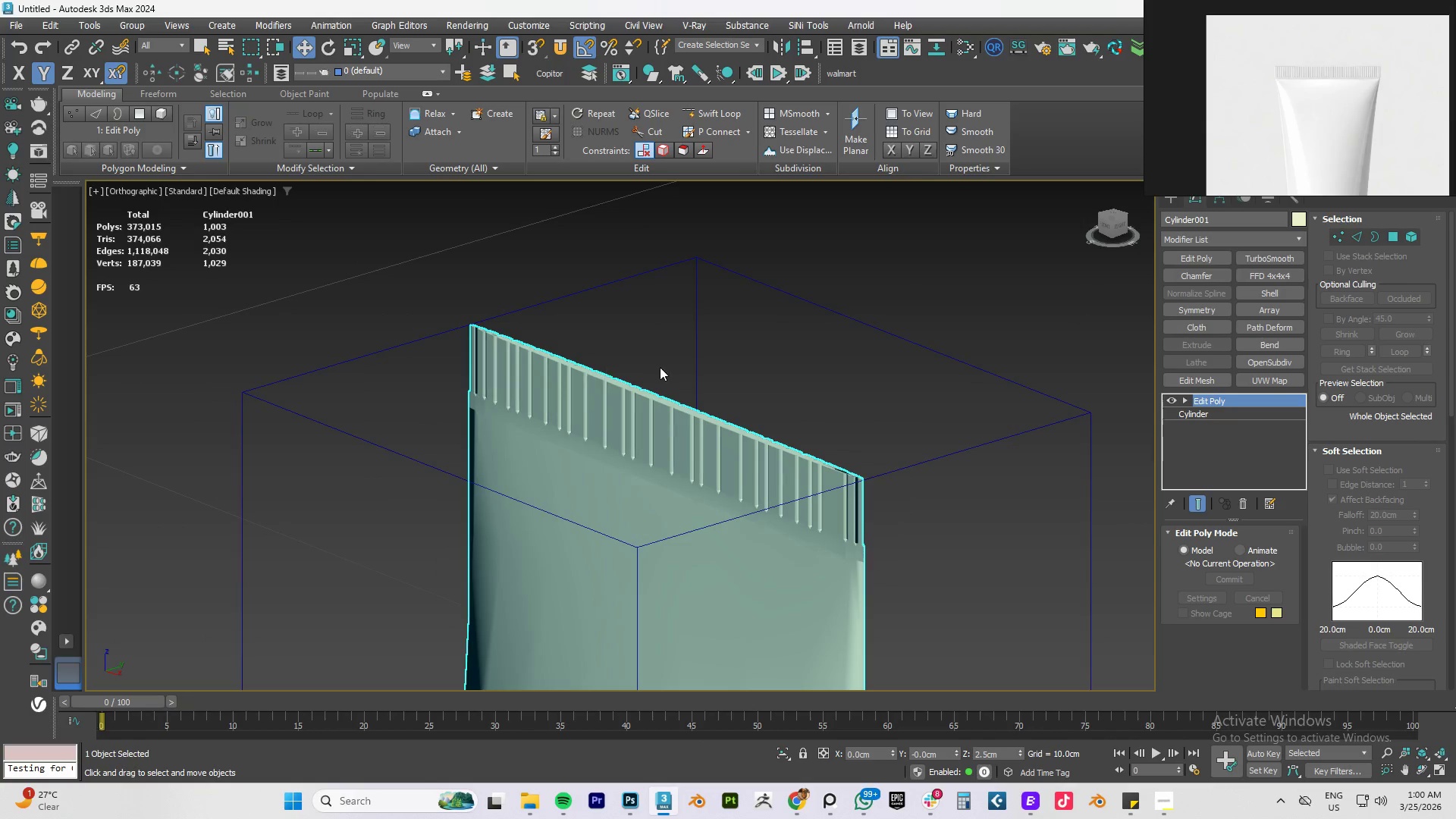 
key(Control+Z)
 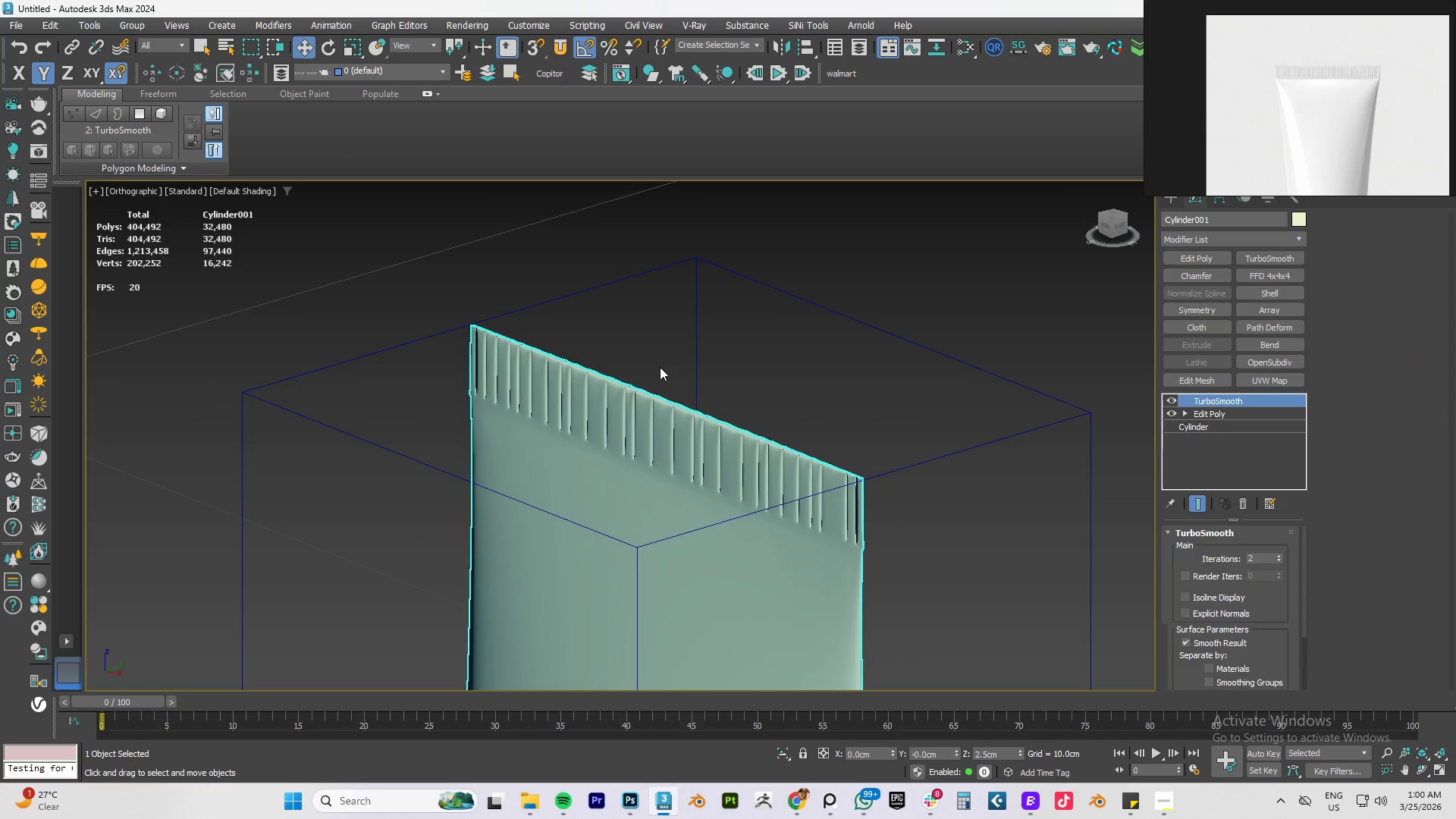 
key(Control+Z)
 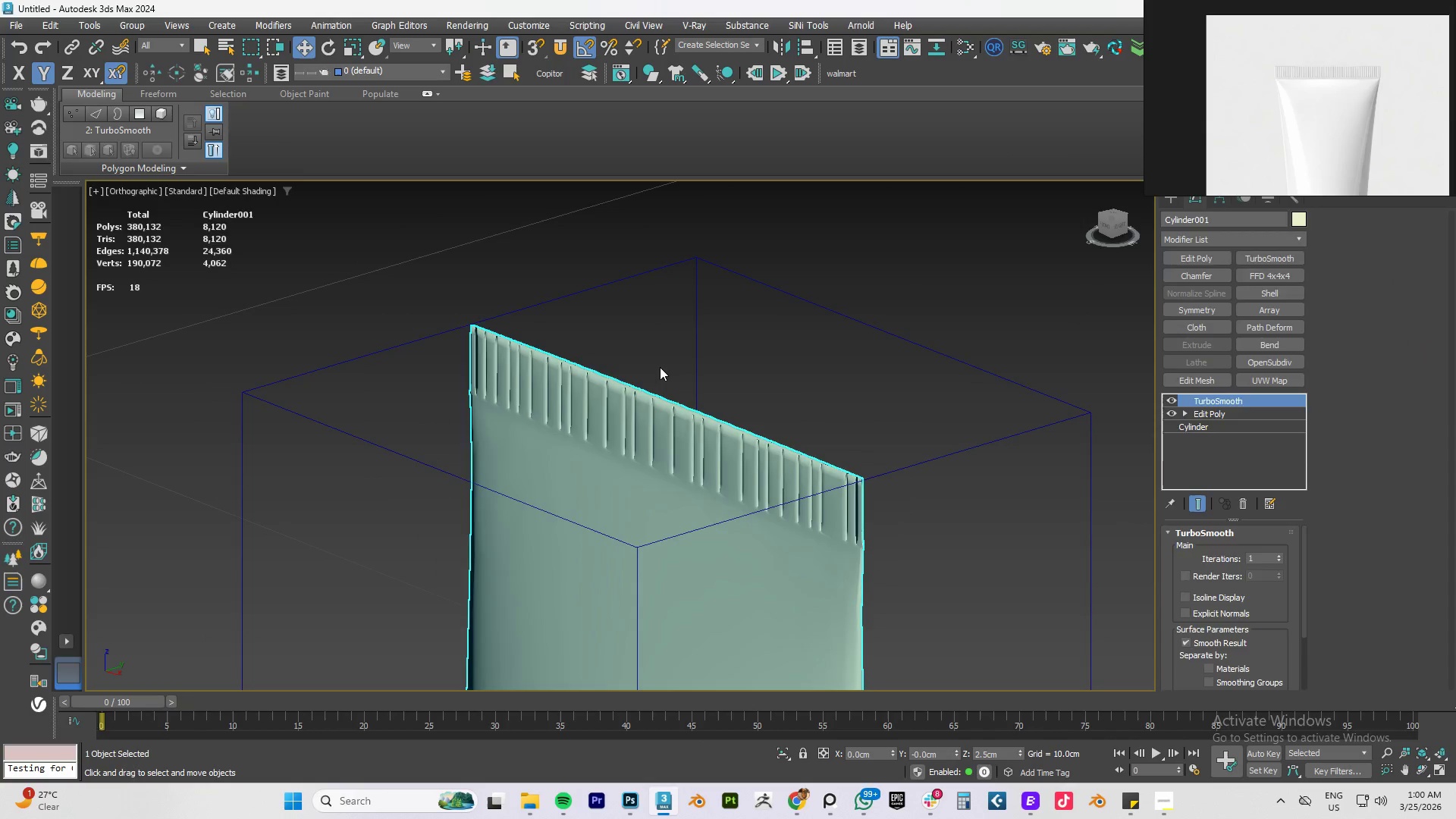 
key(Control+Z)
 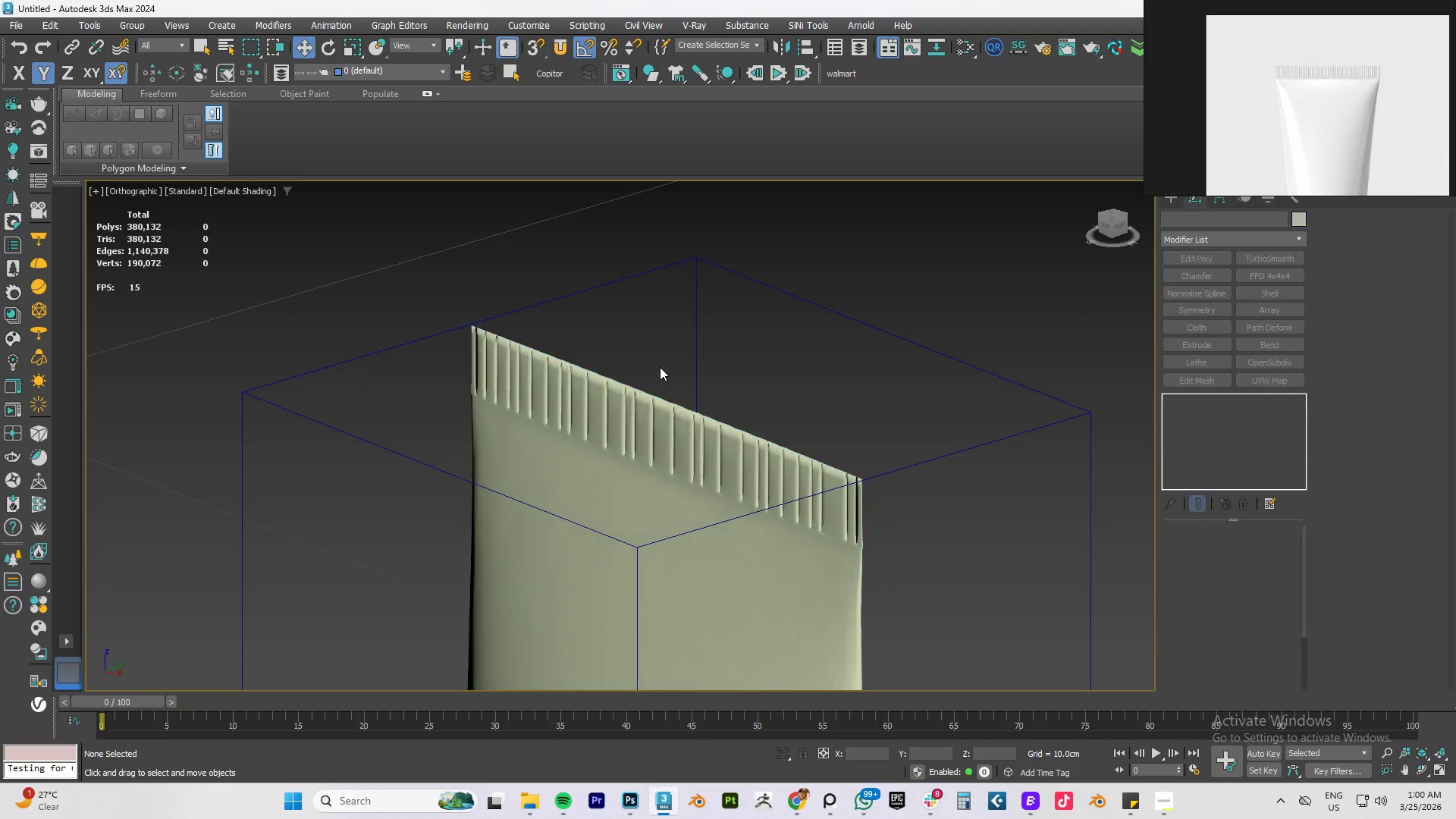 
key(Control+Z)
 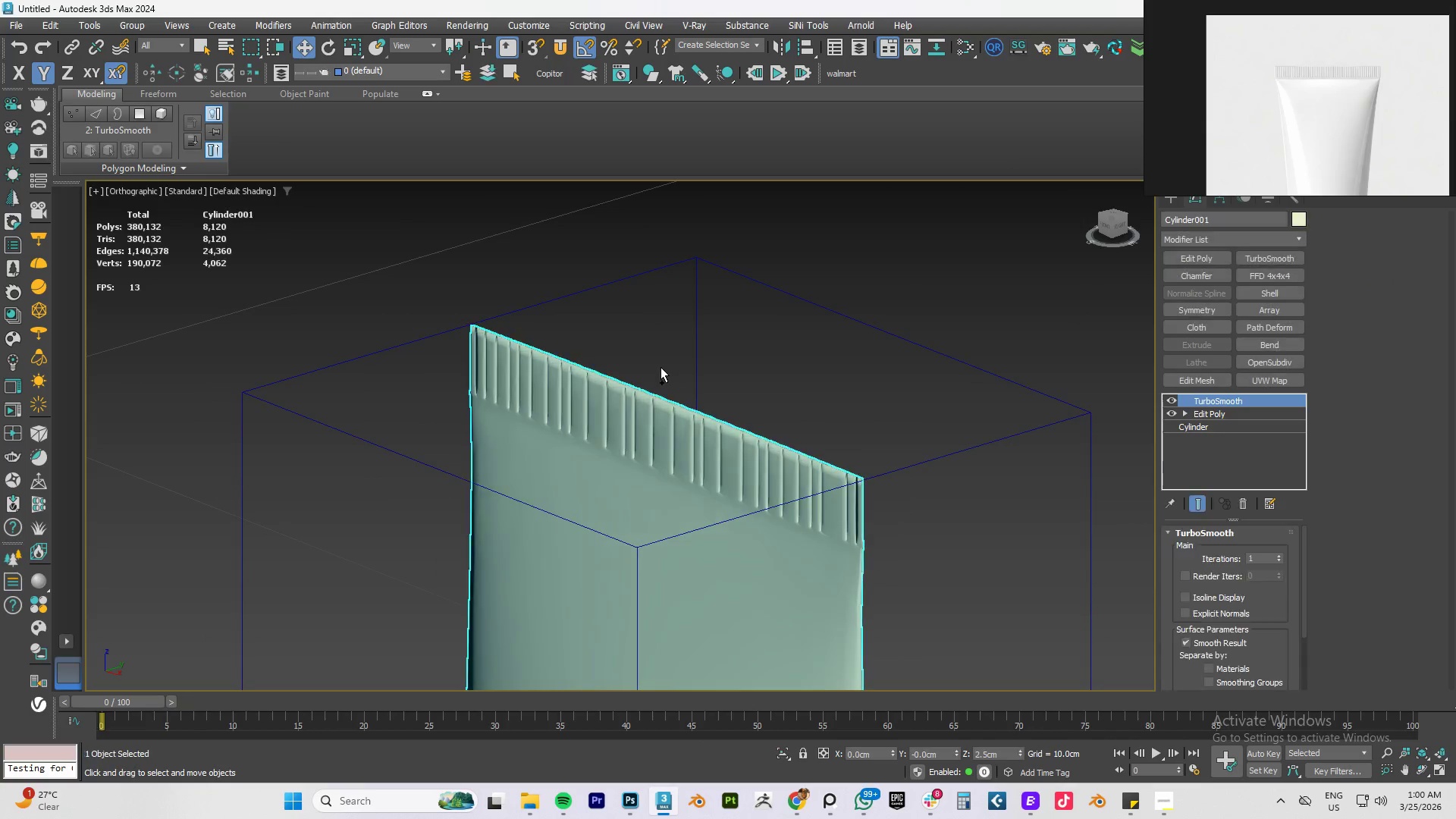 
key(Control+Z)
 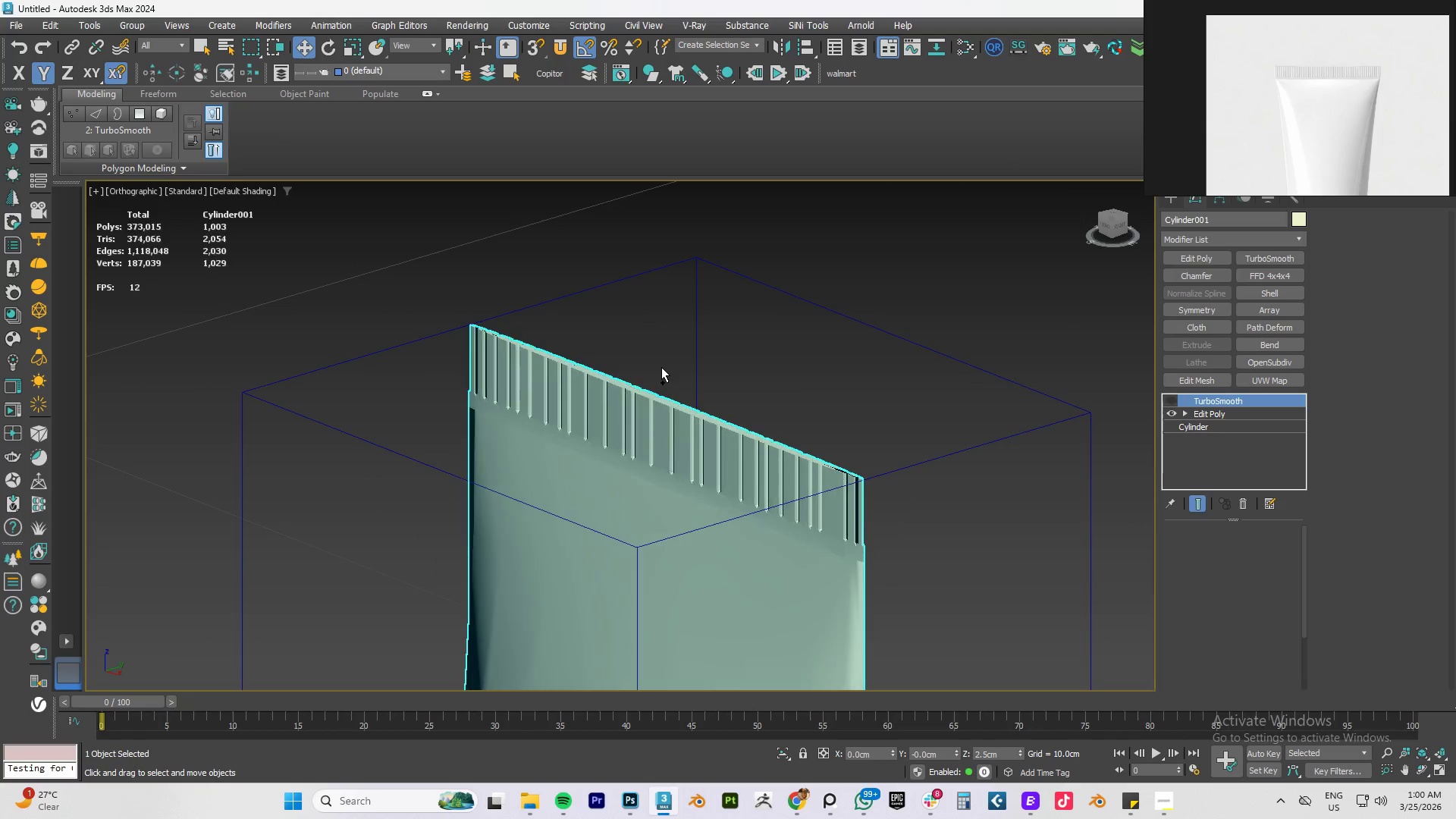 
key(Control+Z)
 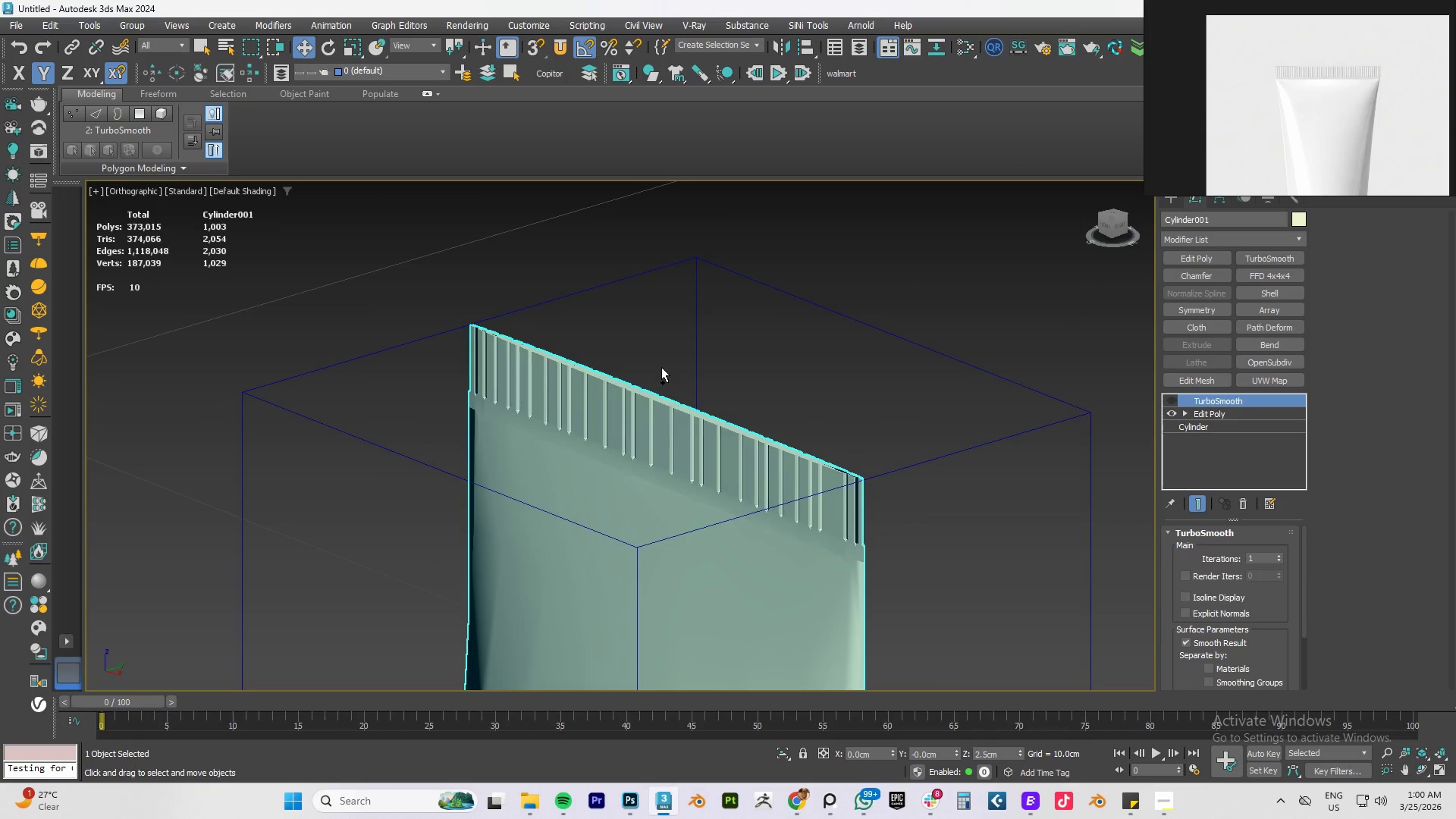 
key(Control+Z)
 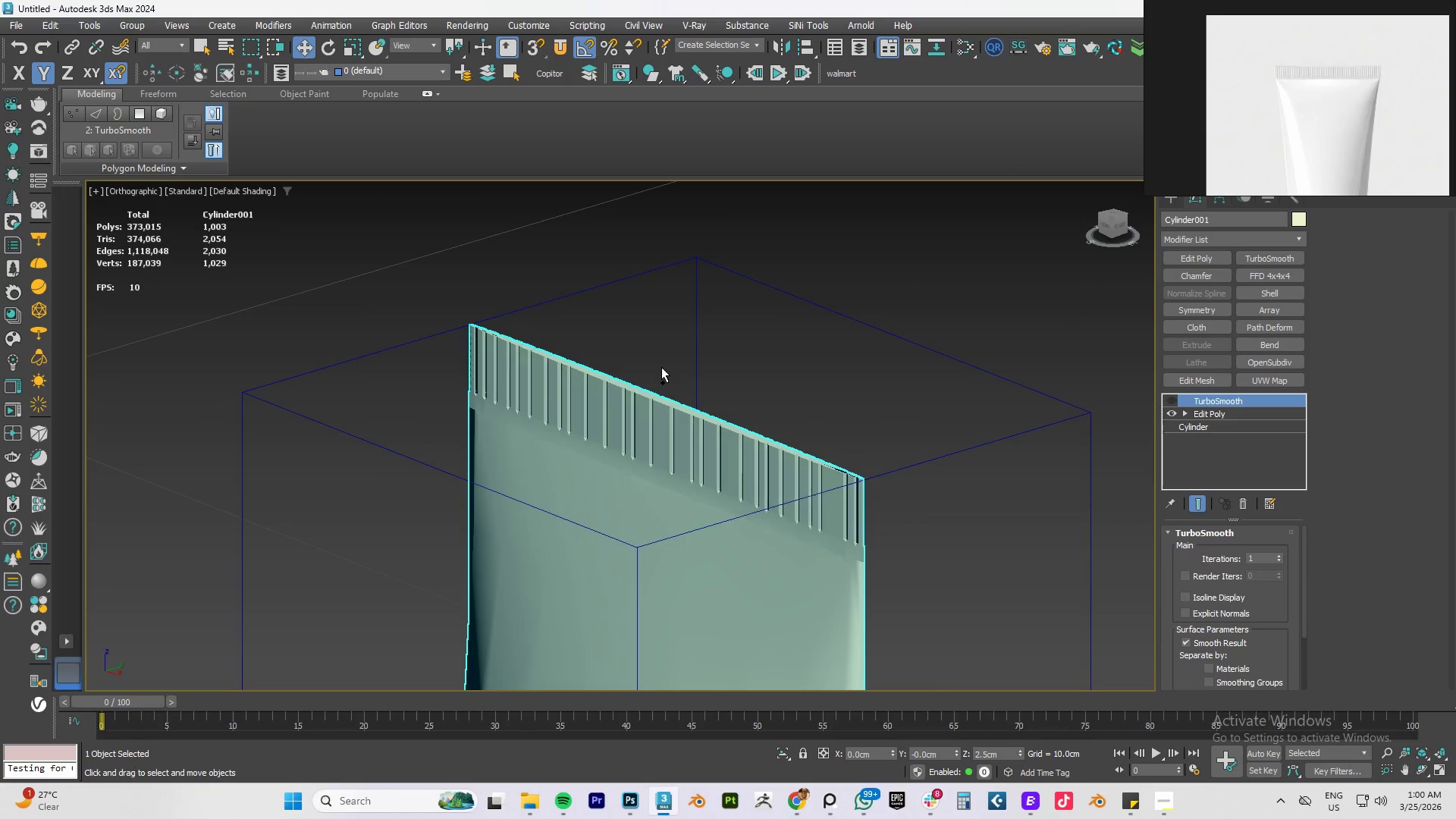 
key(Control+Z)
 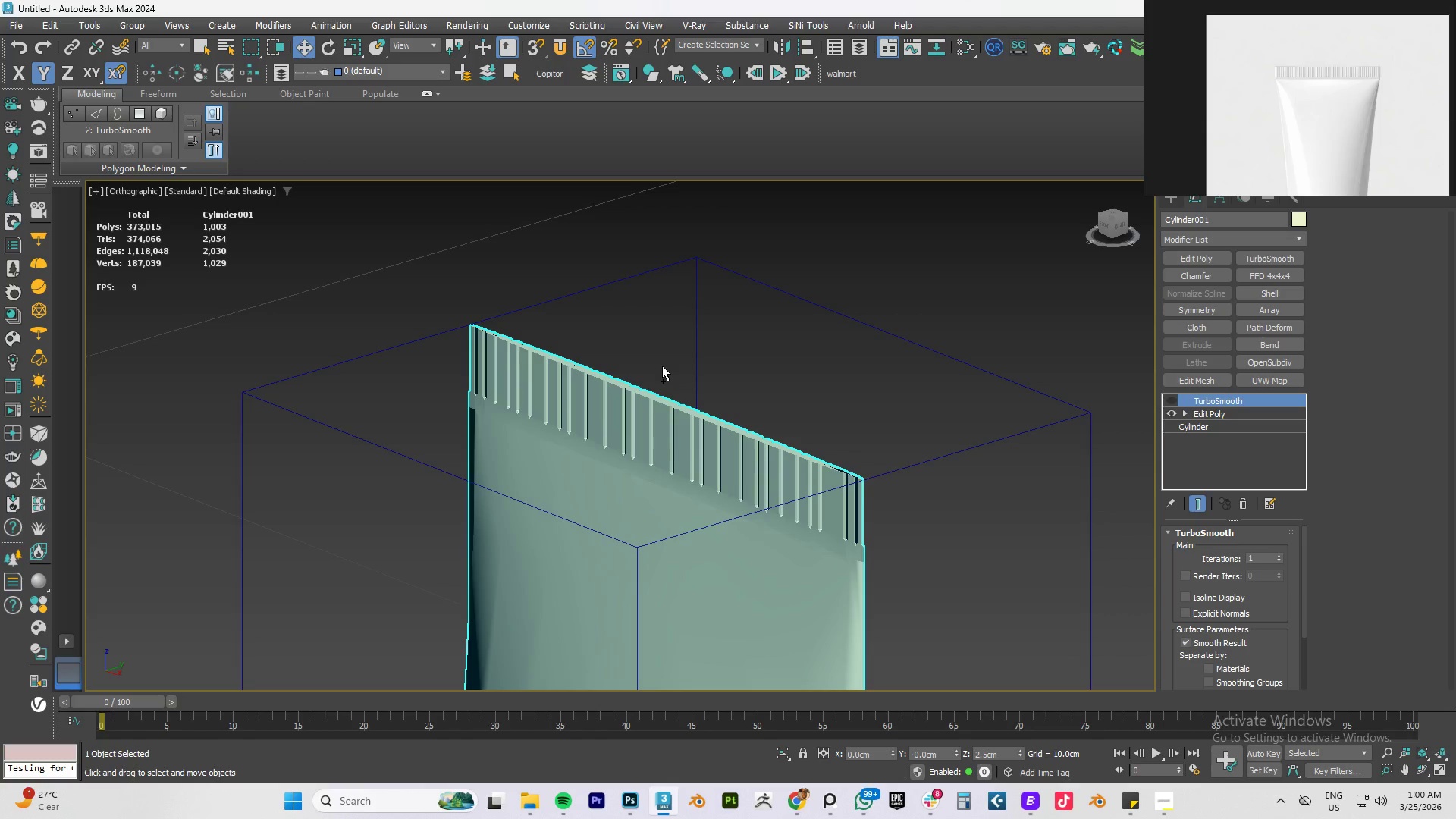 
key(Control+Z)
 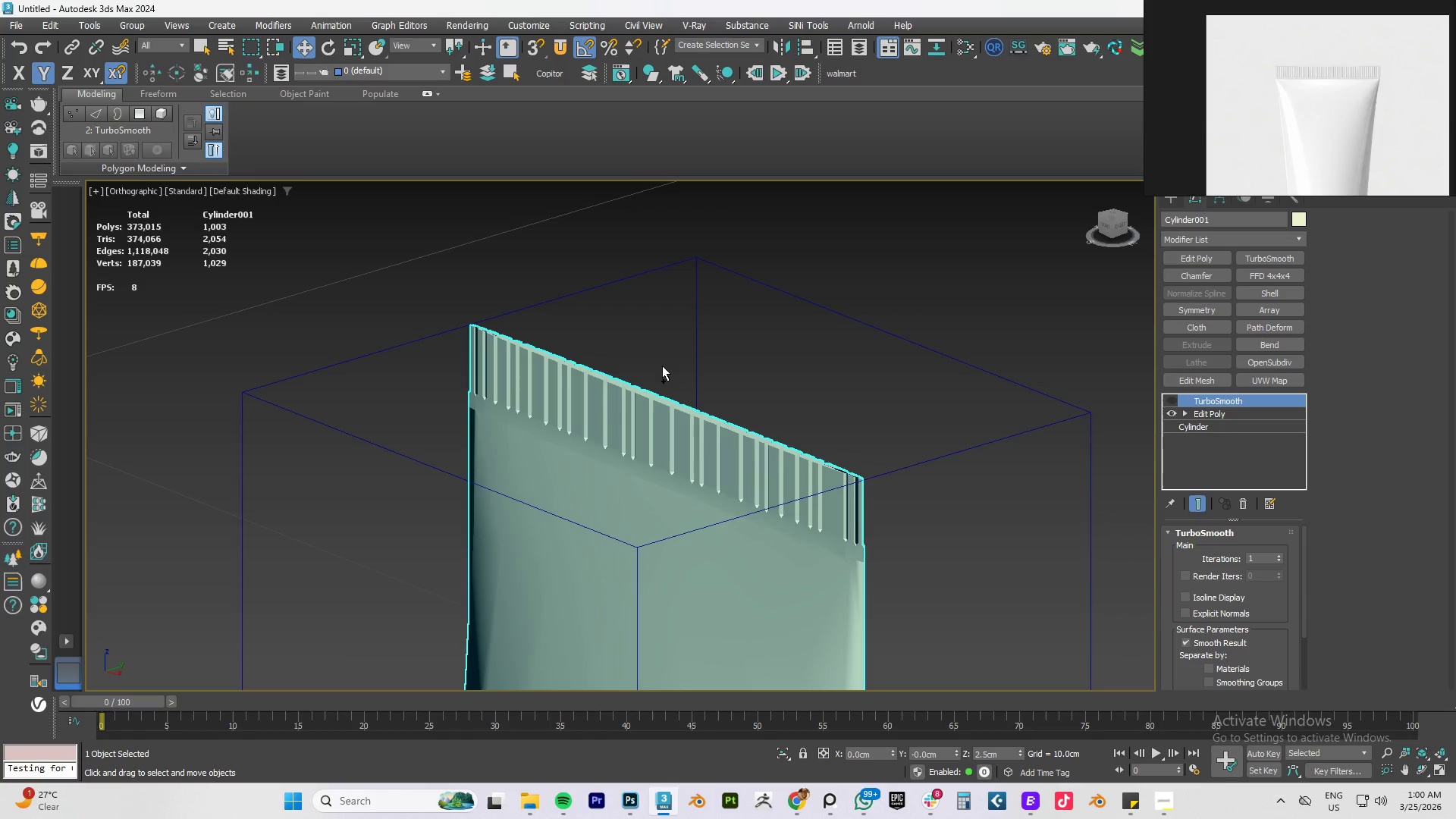 
key(Control+Z)
 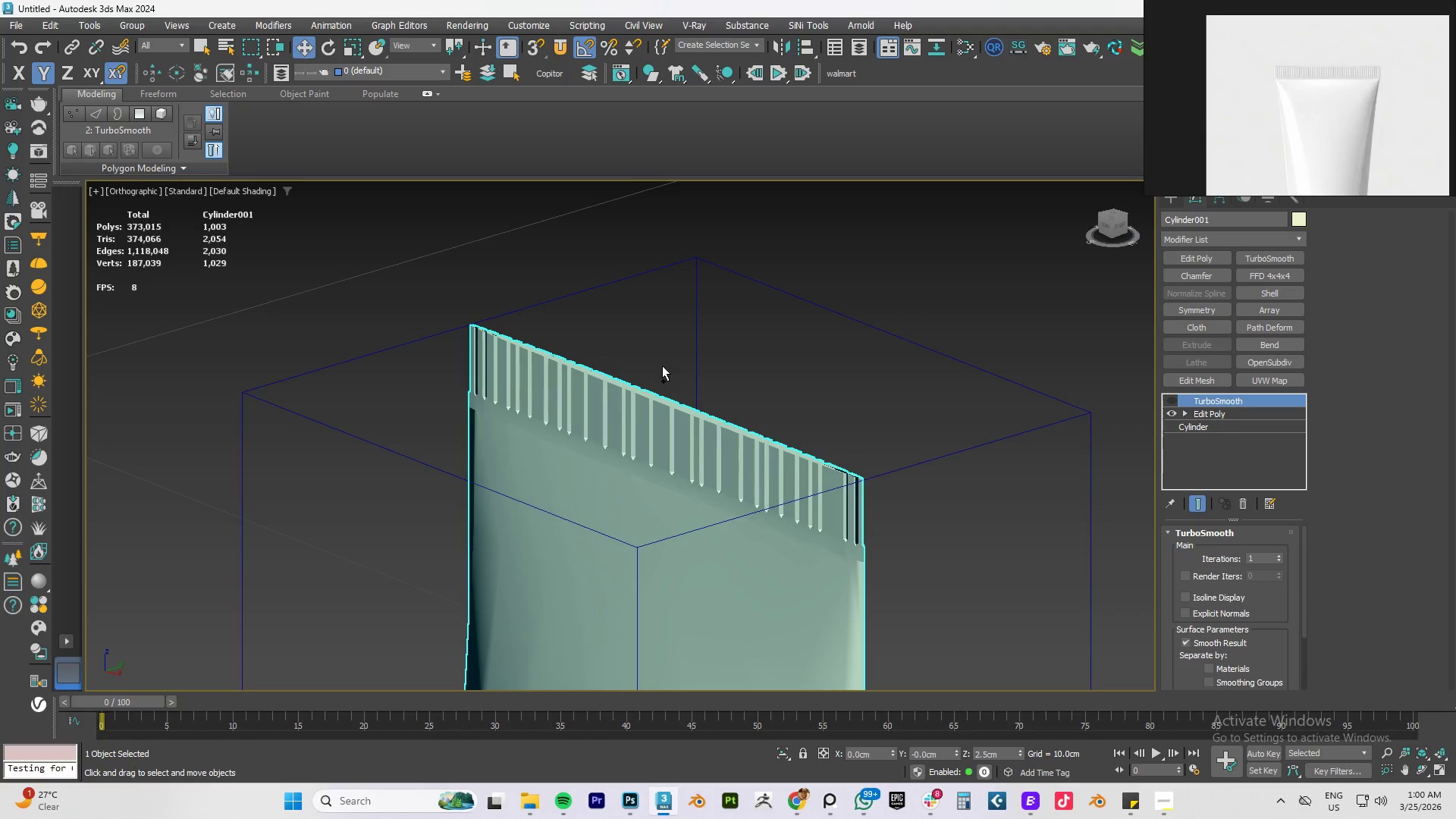 
key(Control+Z)
 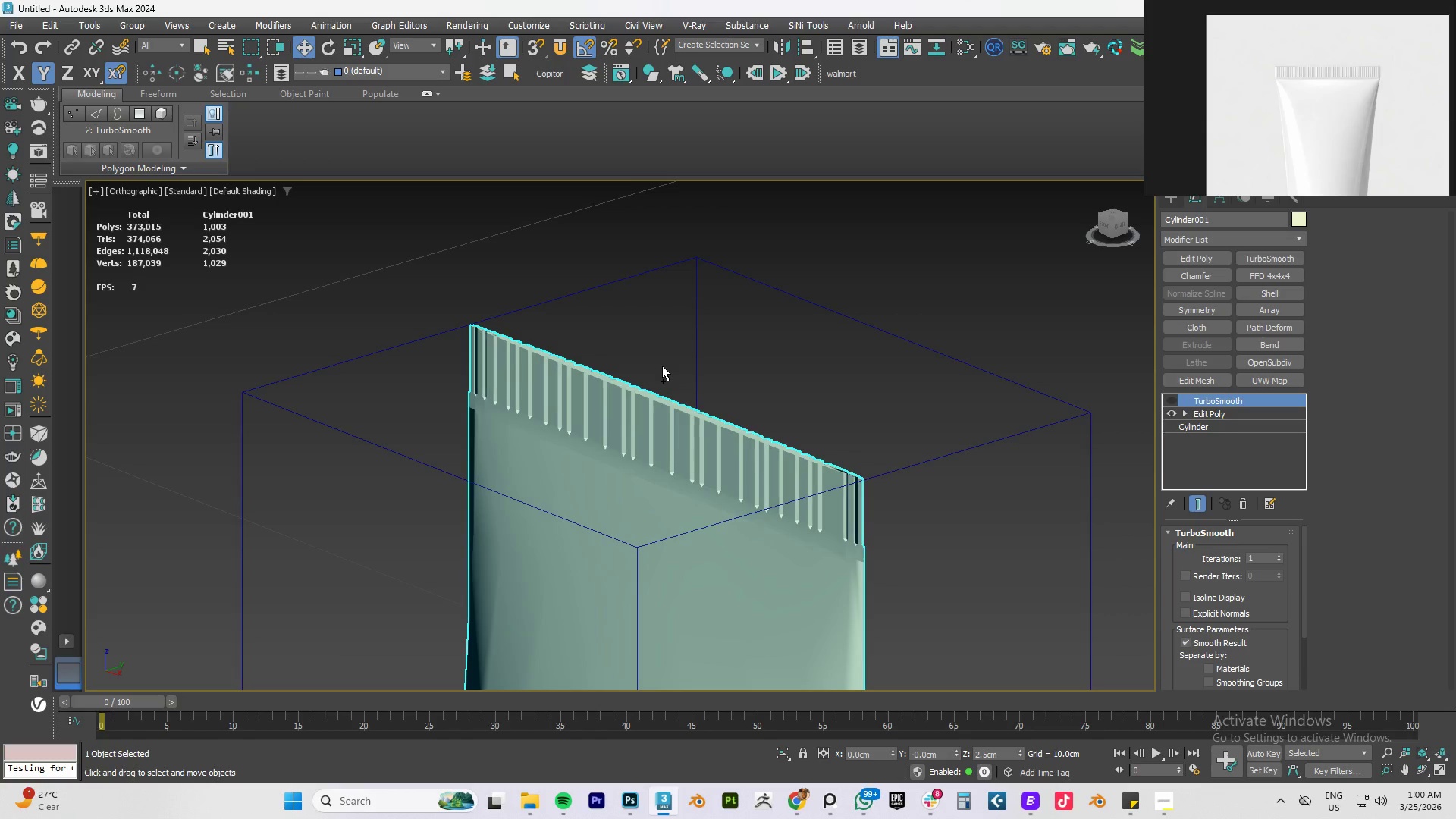 
key(Control+Z)
 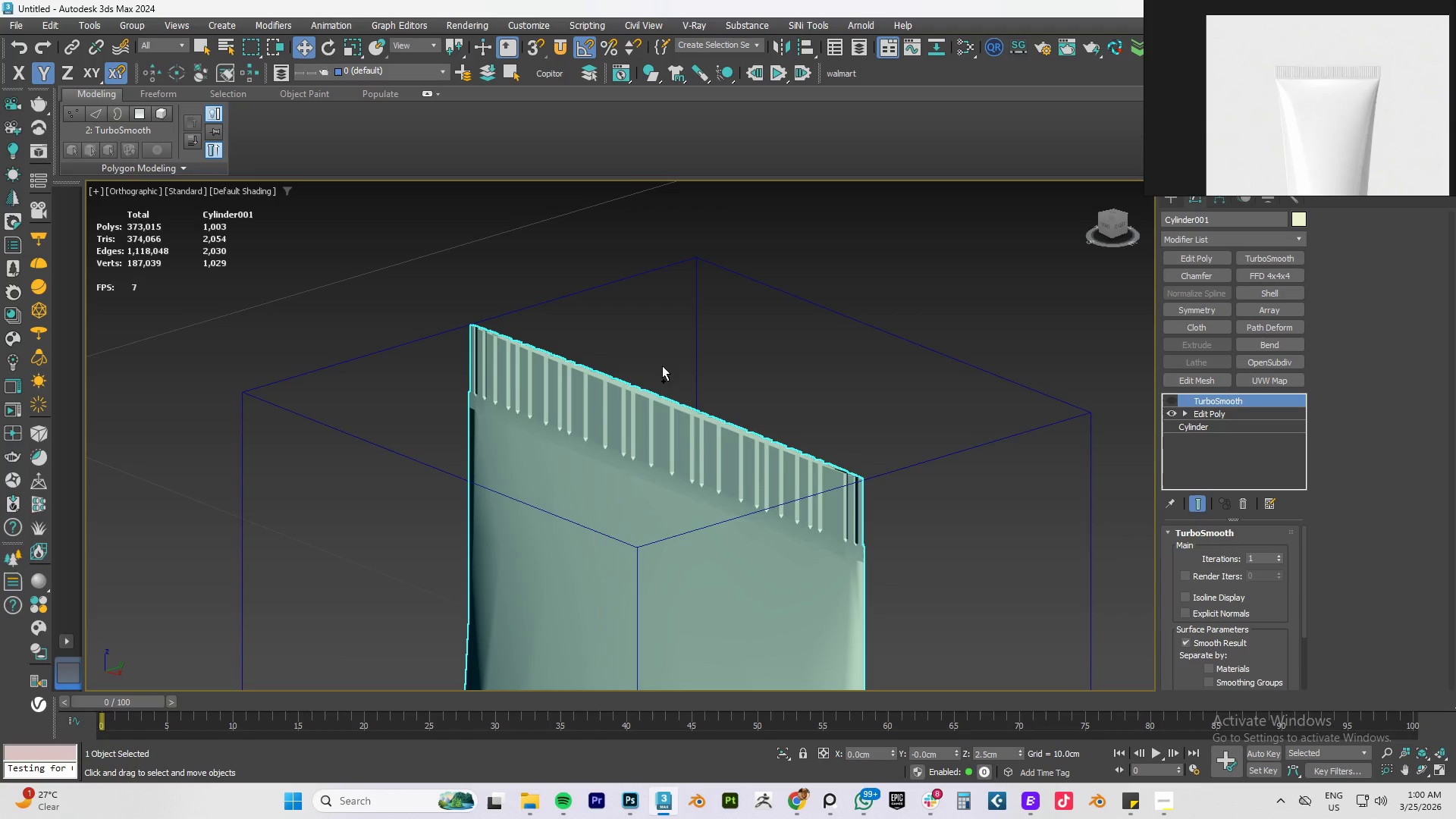 
key(Control+Z)
 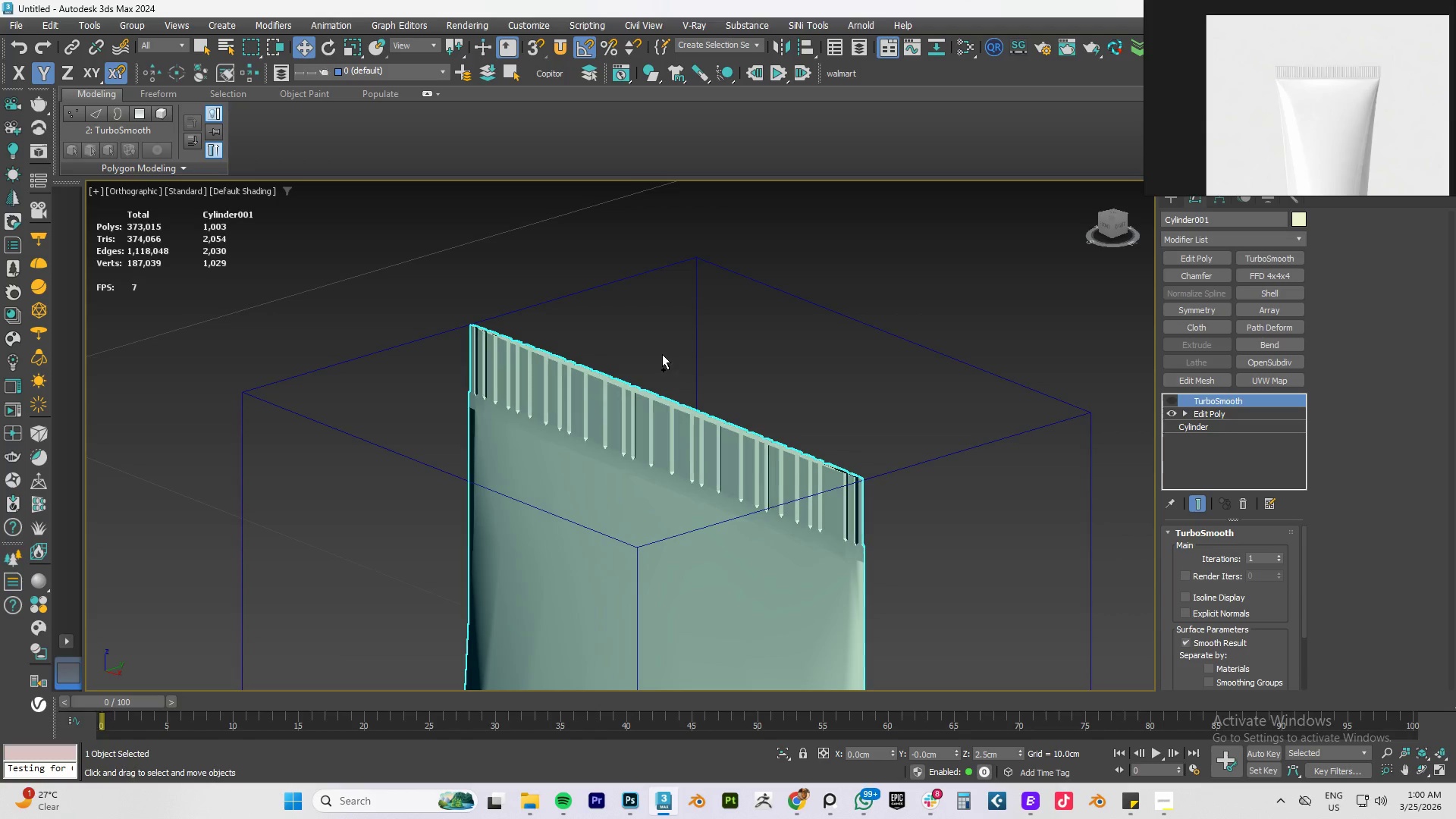 
key(Control+Z)
 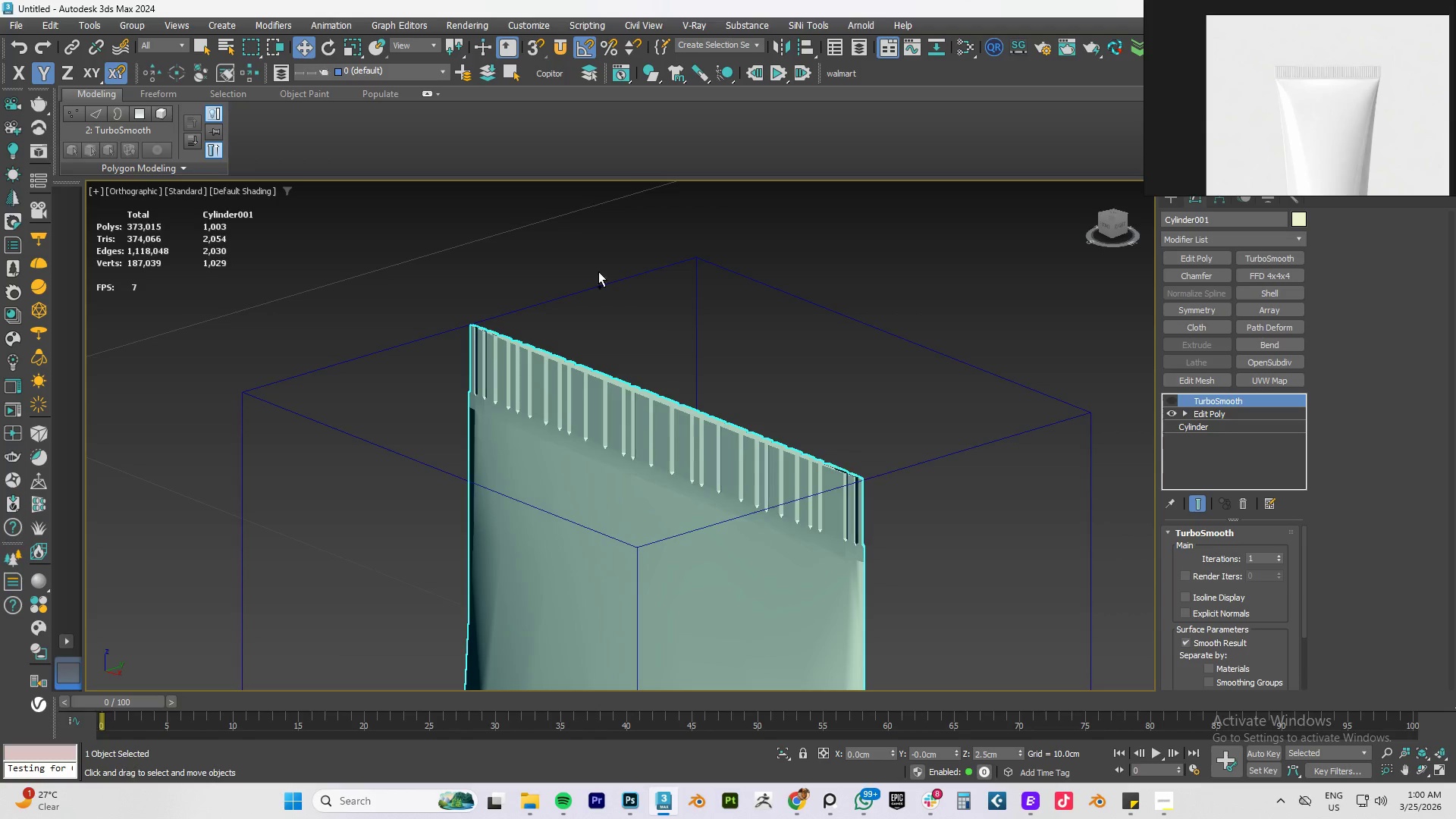 
key(Control+Z)
 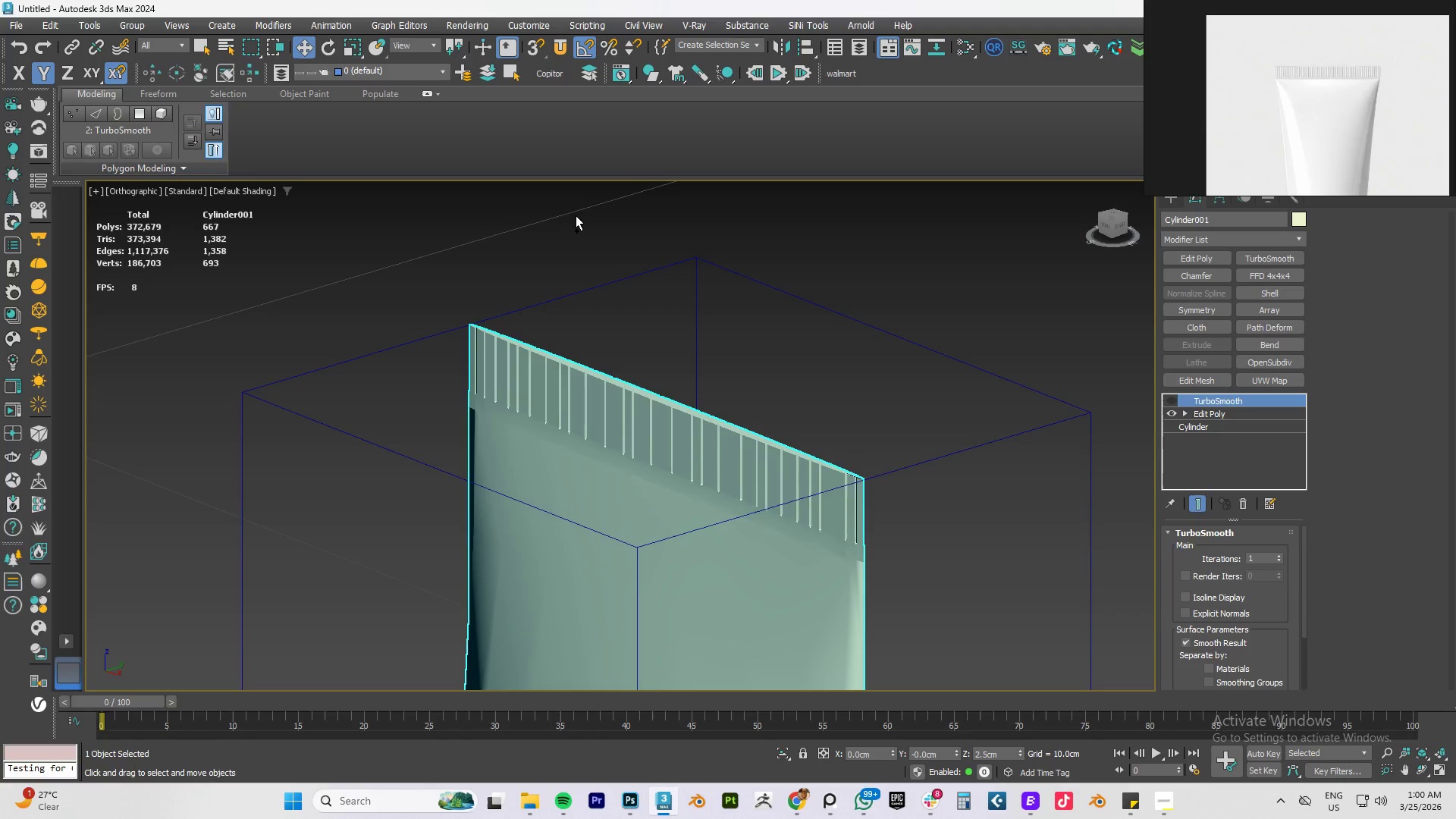 
key(Control+Z)
 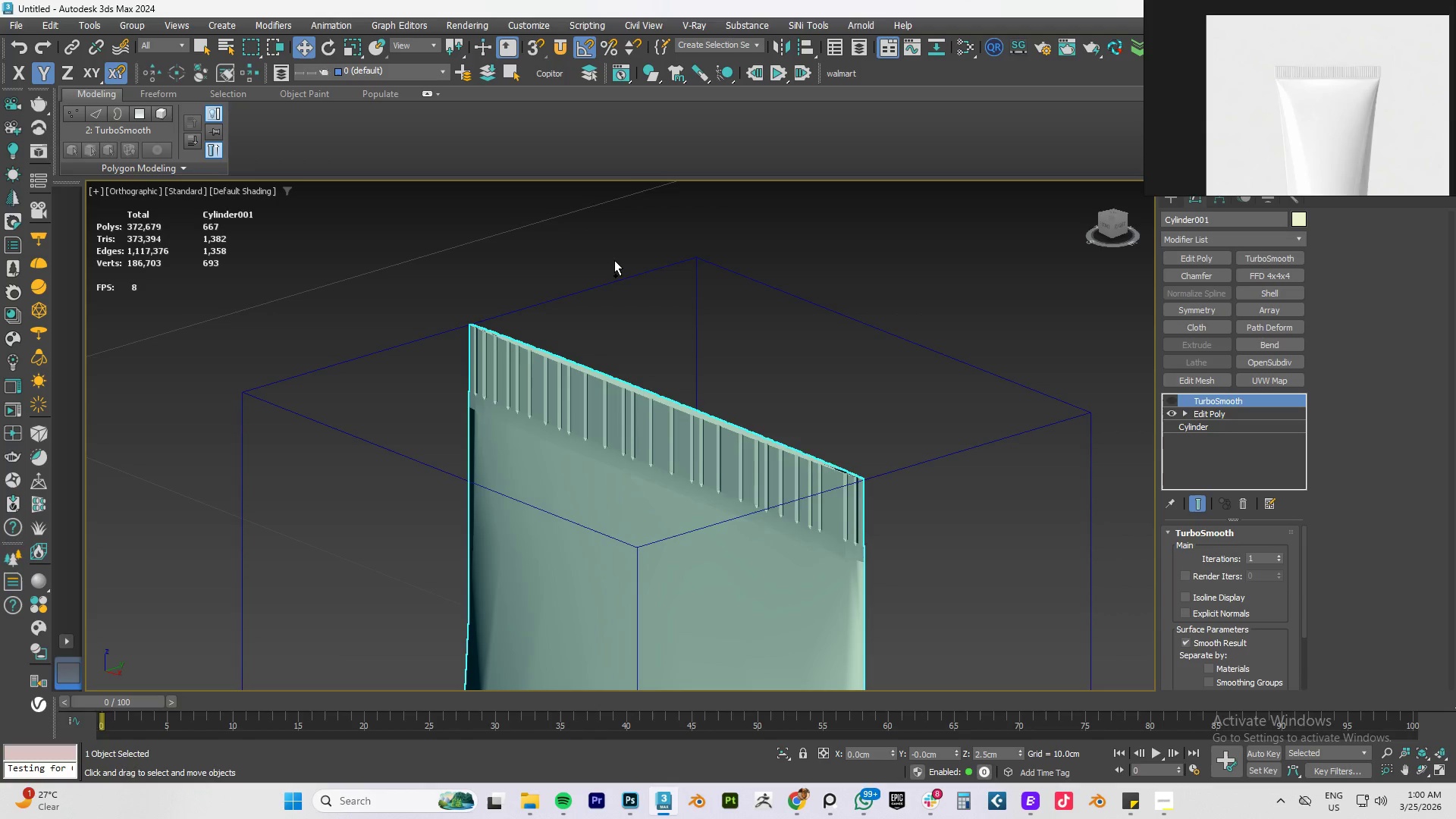 
hold_key(key=Z, duration=0.78)
 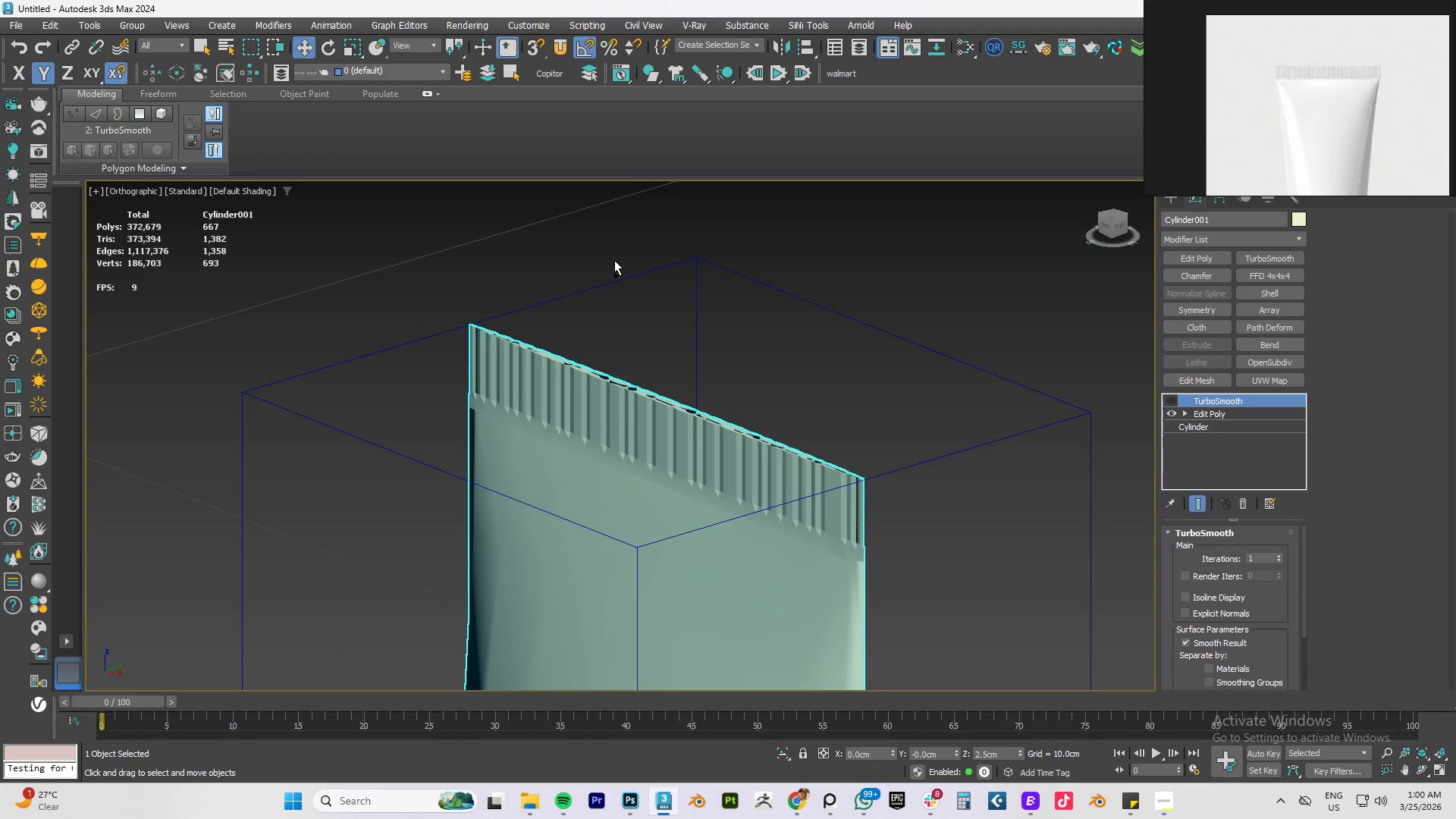 
key(Control+Z)
 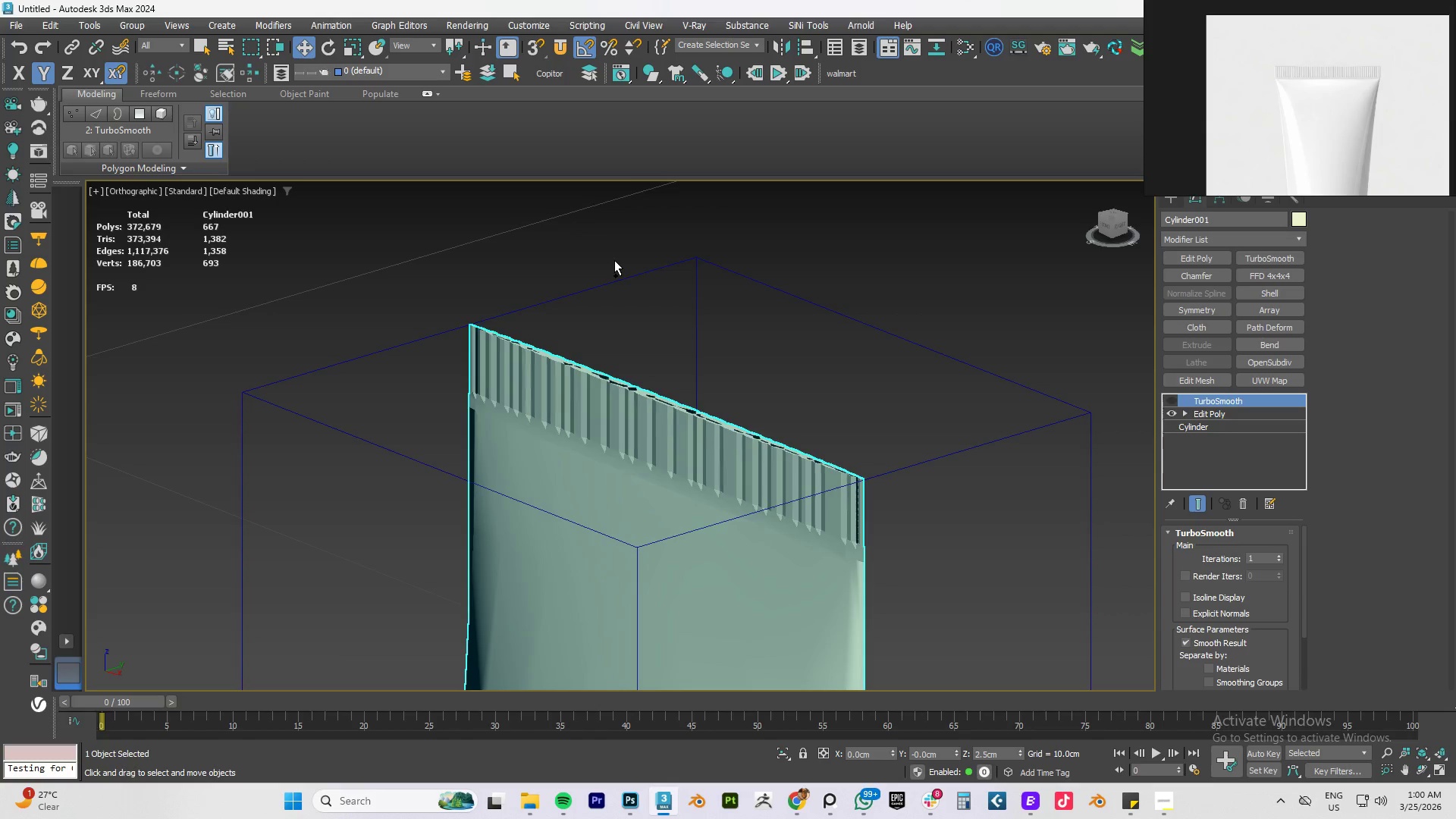 
key(Control+Z)
 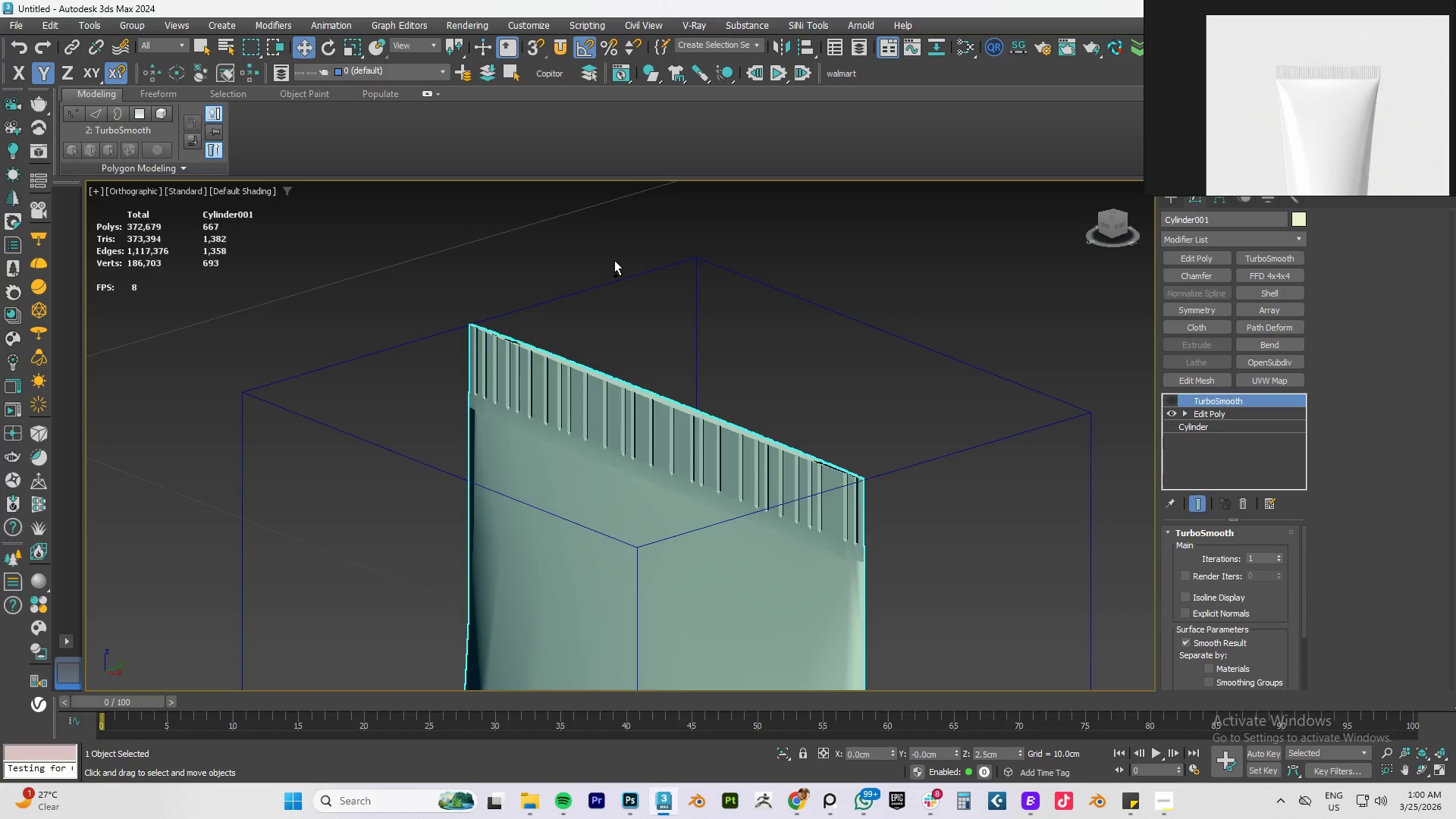 
key(Control+Z)
 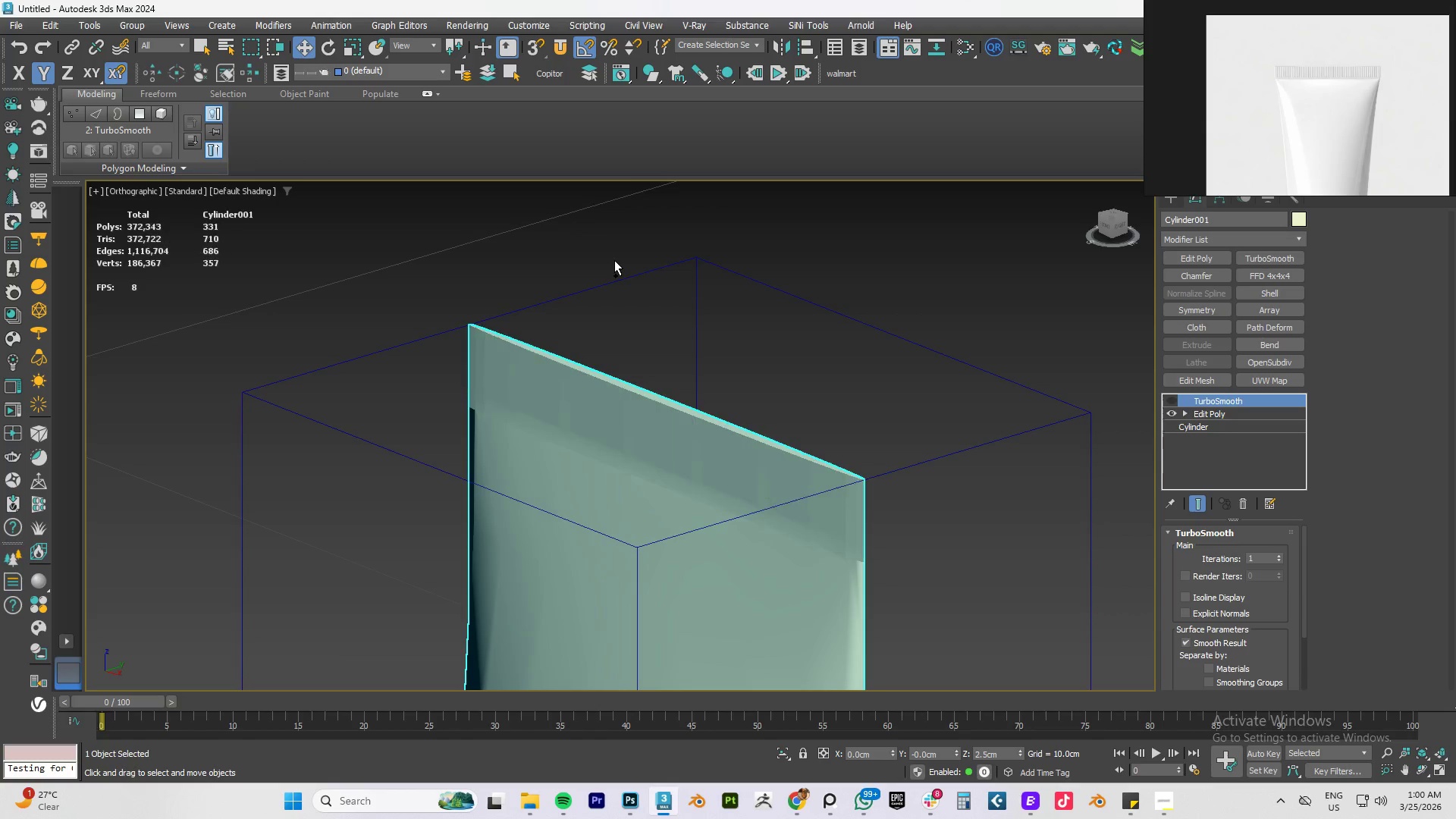 
key(Control+Z)
 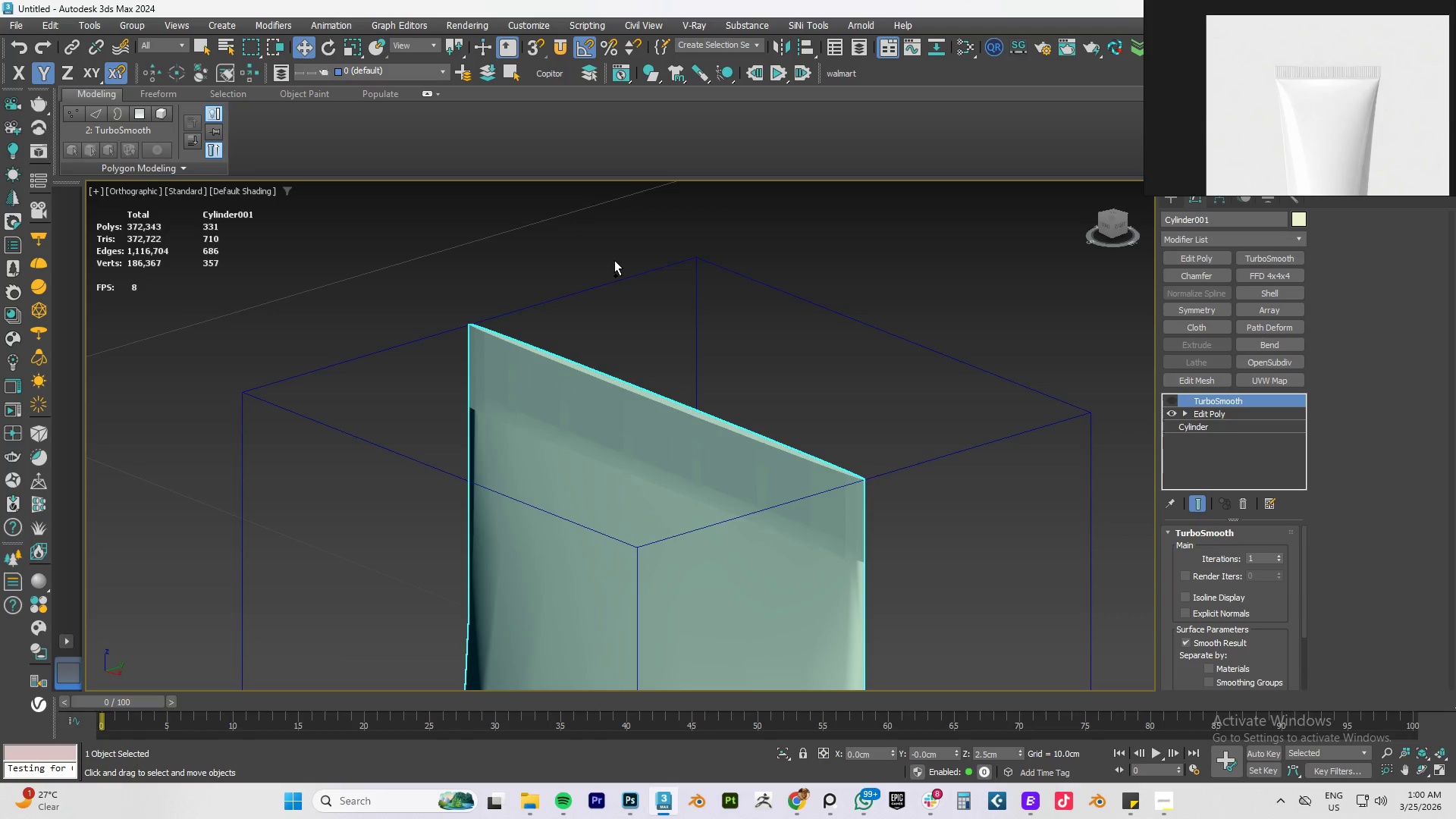 
key(Control+Z)
 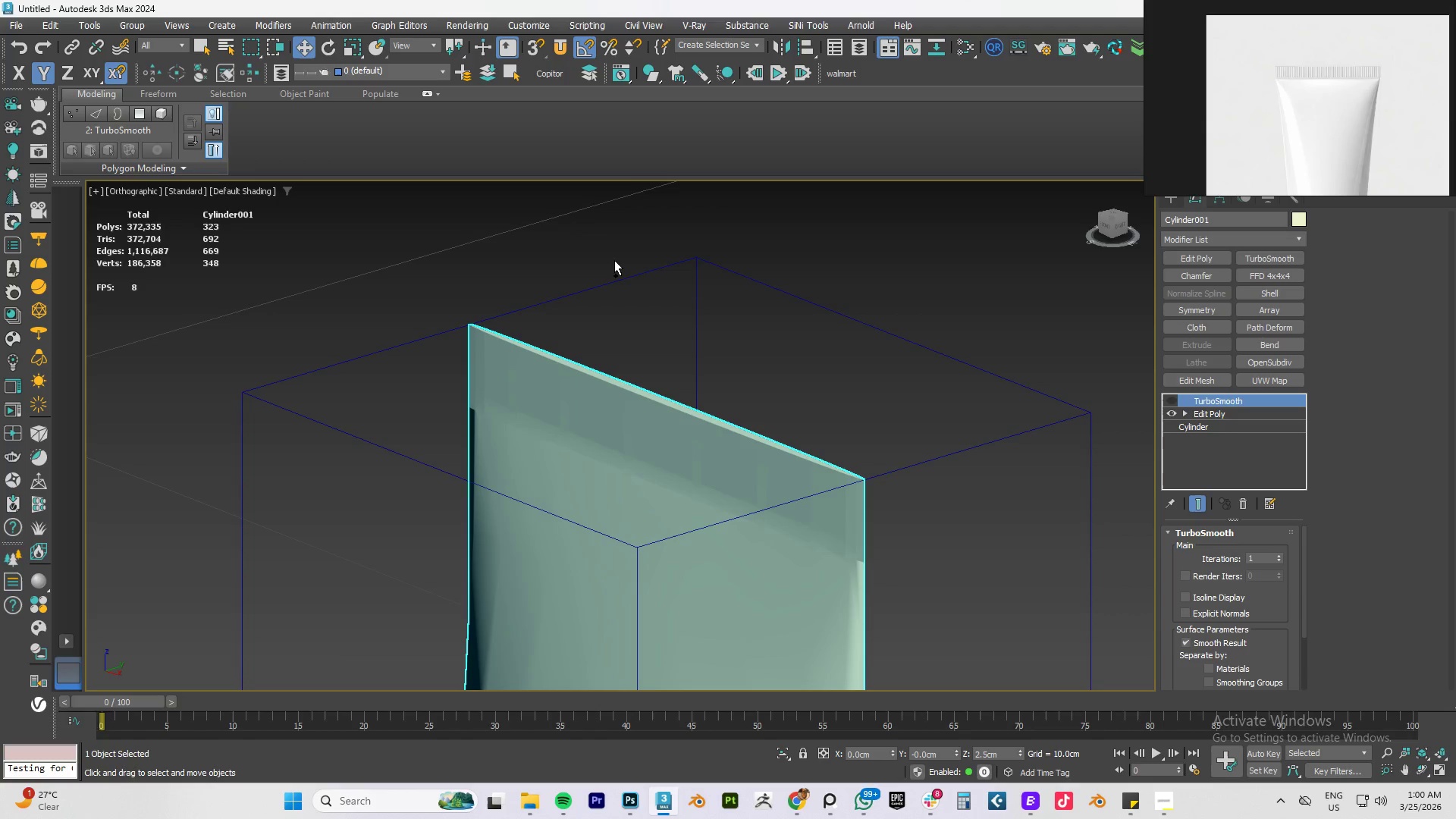 
key(Control+Z)
 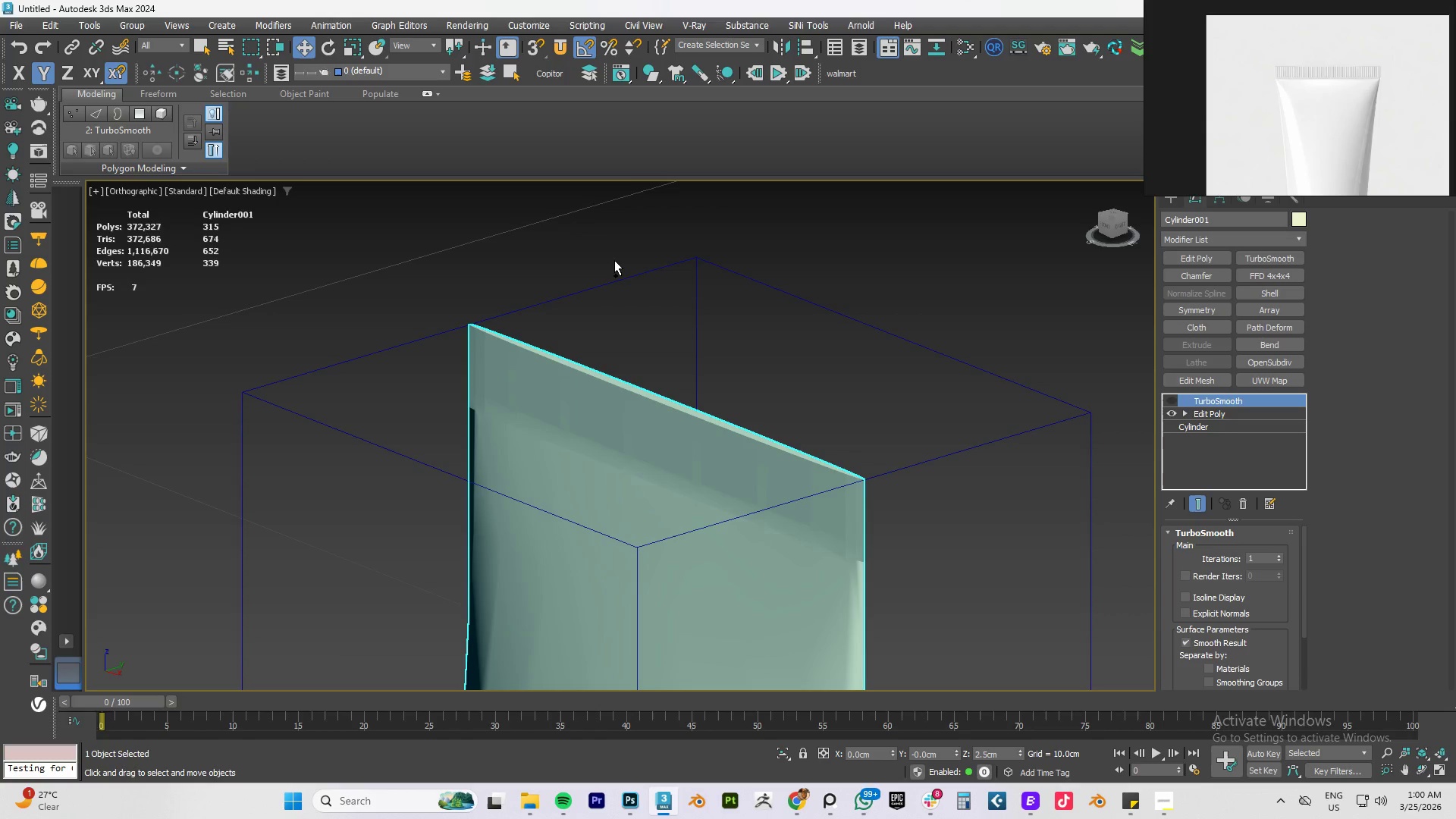 
key(Control+Z)
 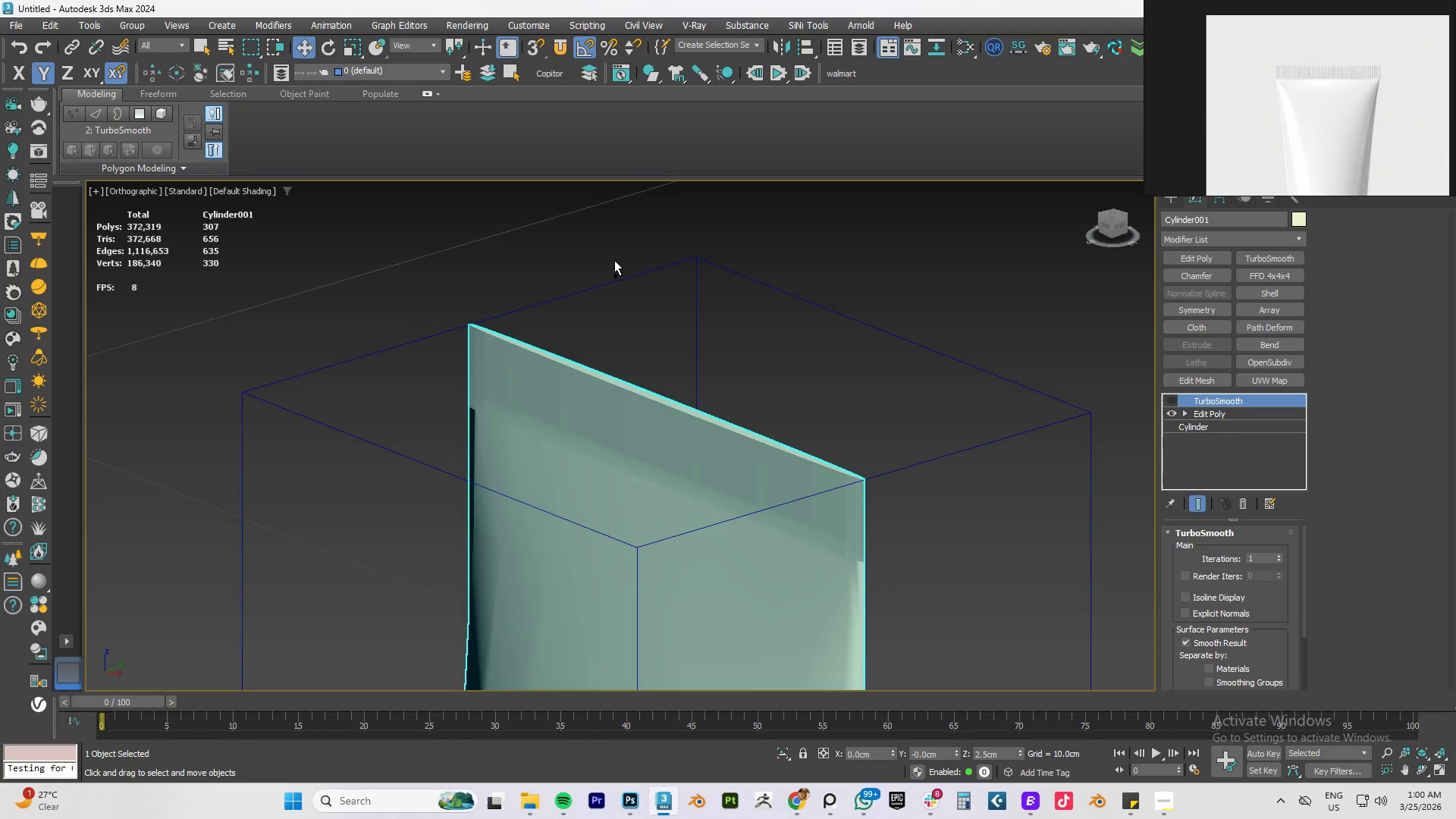 
key(Control+Z)
 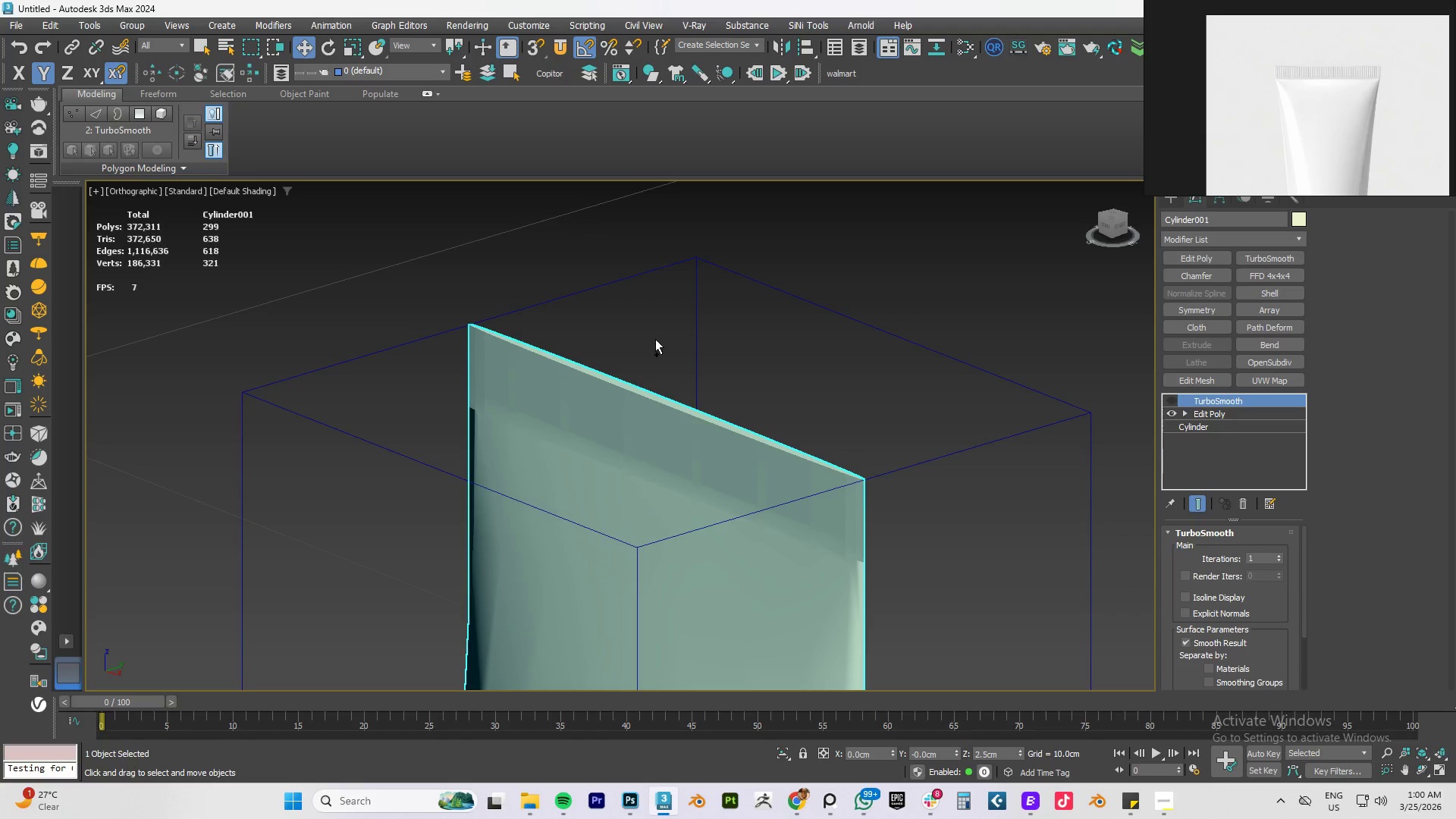 
key(Control+Z)
 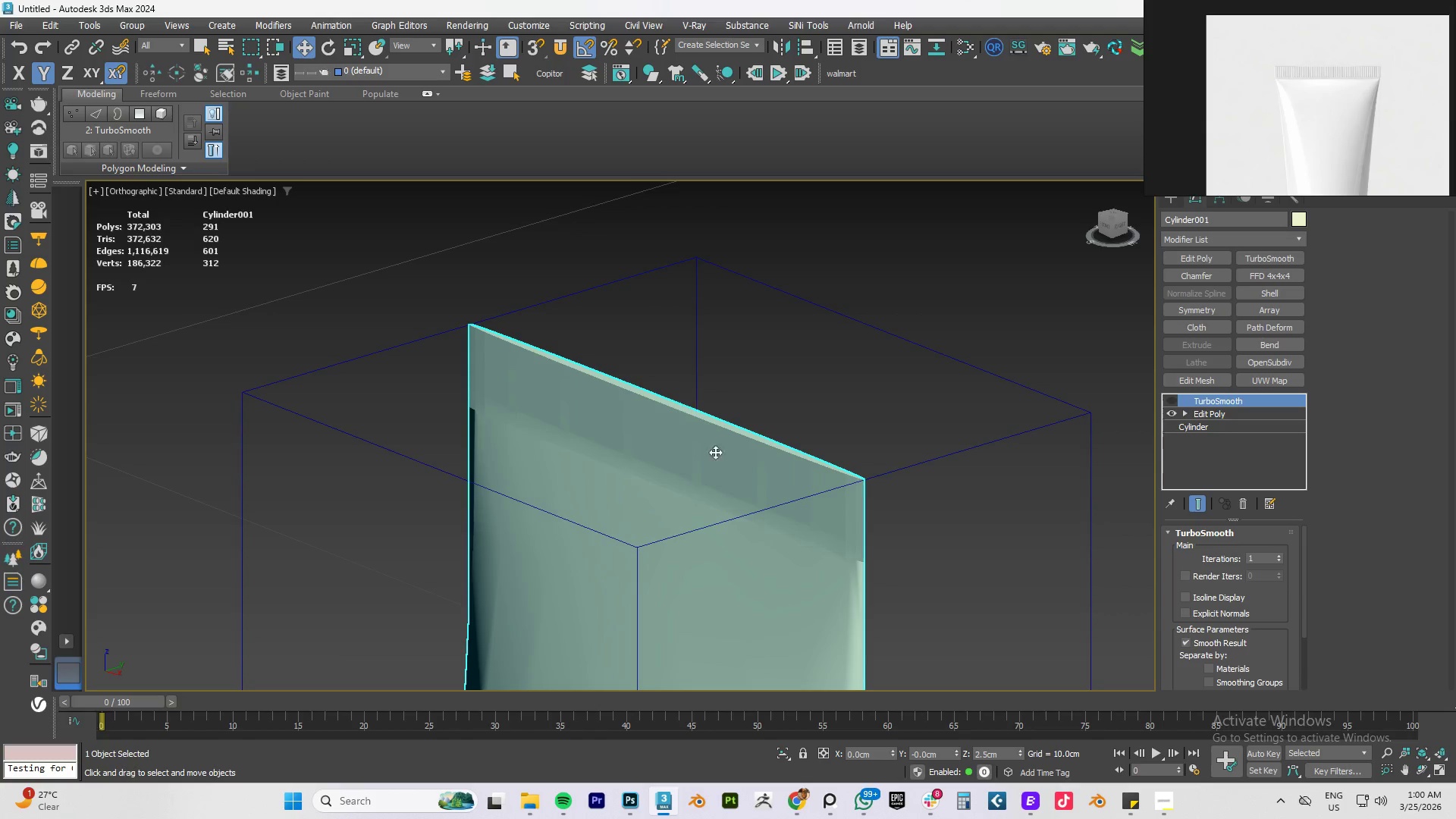 
key(Control+Z)
 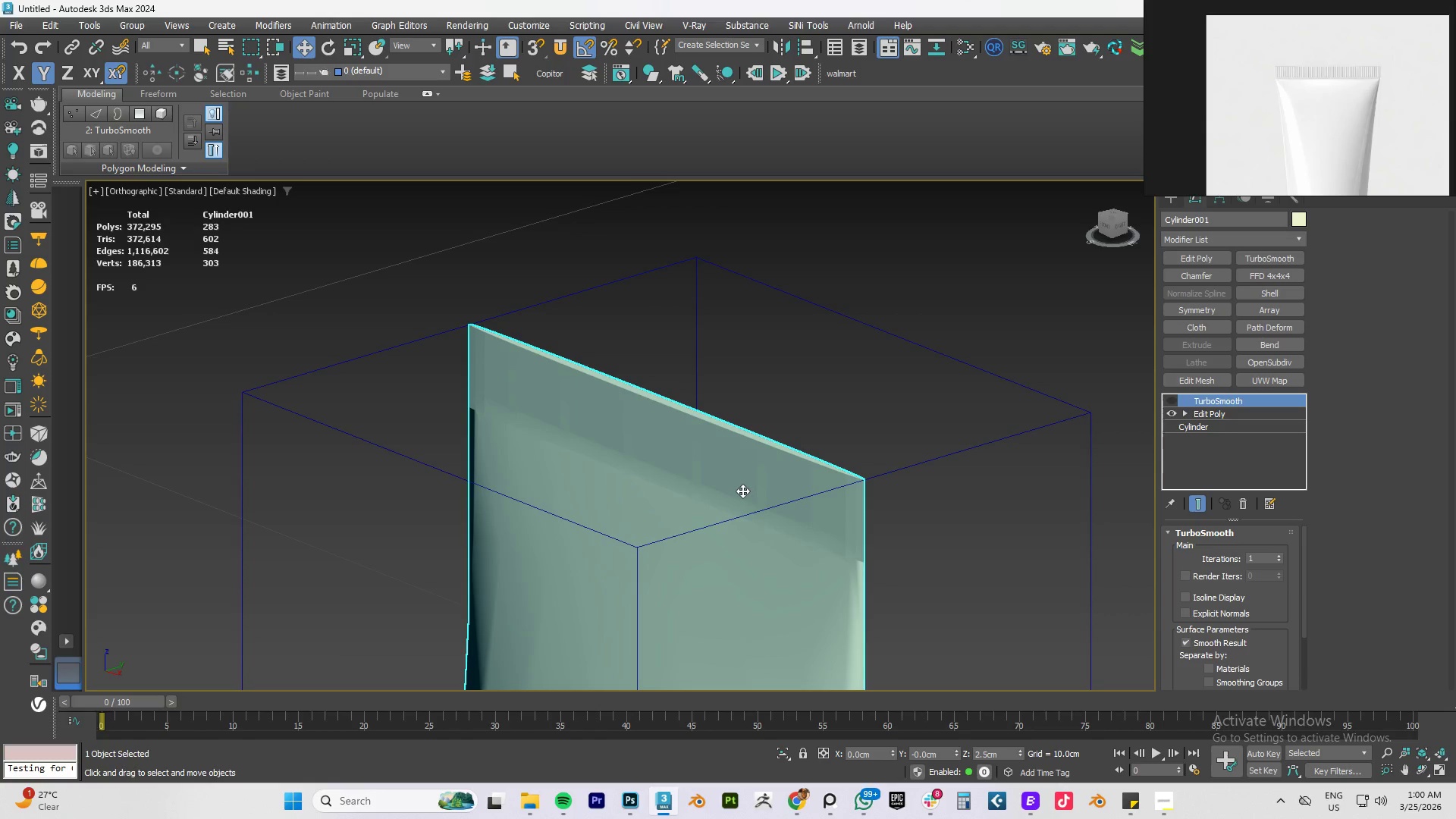 
type(fz)
 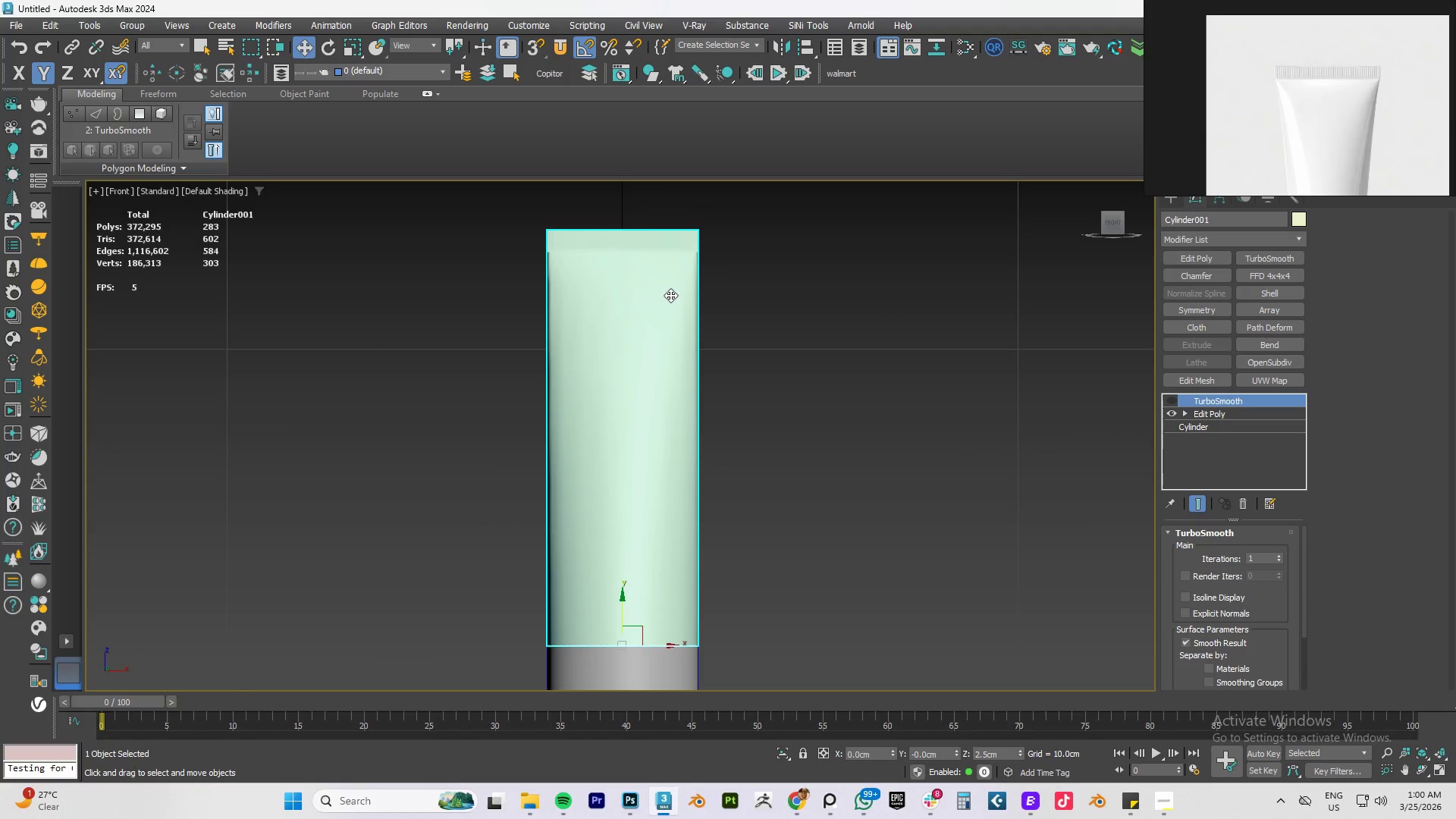 
scroll: coordinate [670, 294], scroll_direction: down, amount: 2.0
 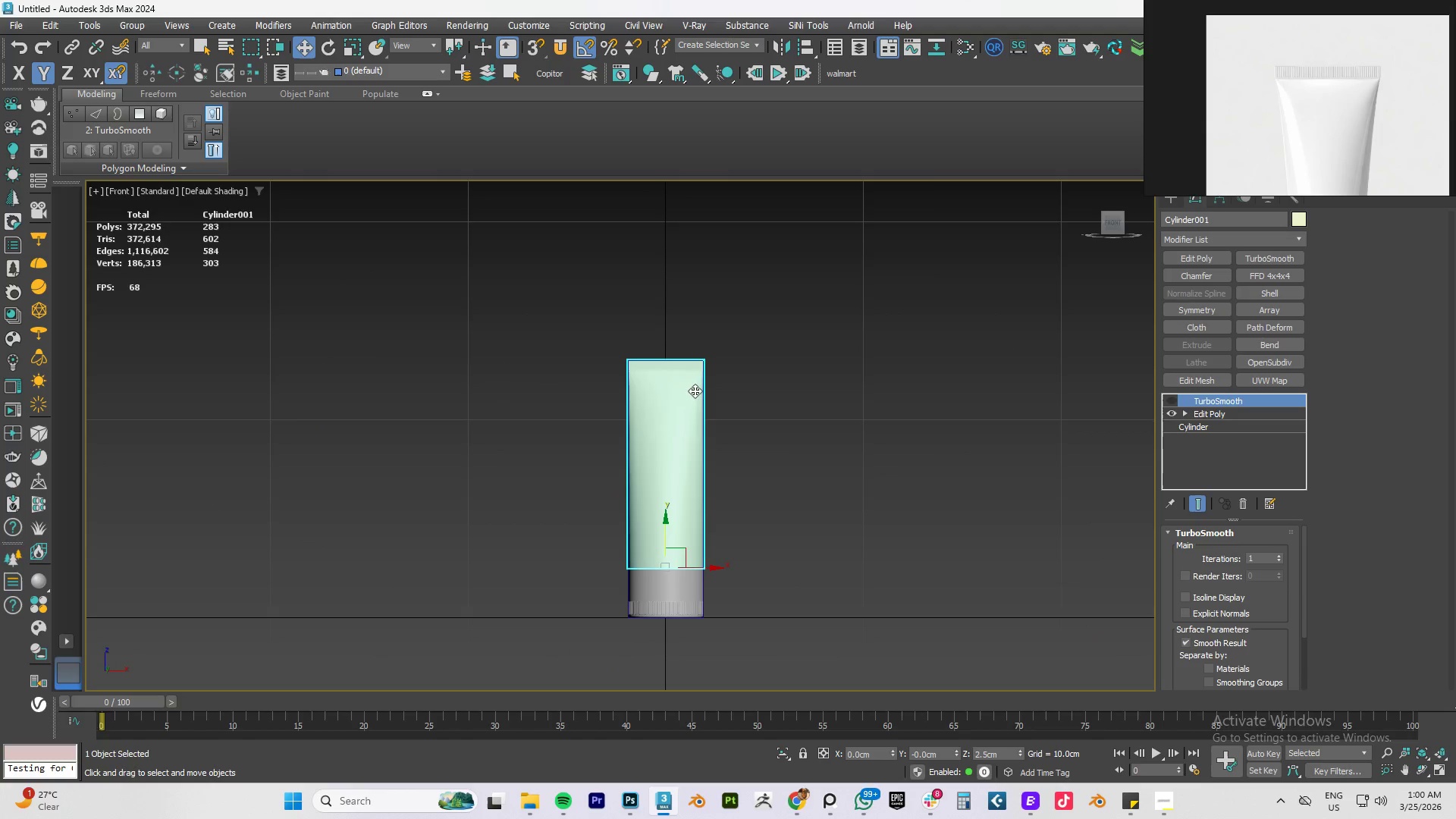 
hold_key(key=AltLeft, duration=0.66)
 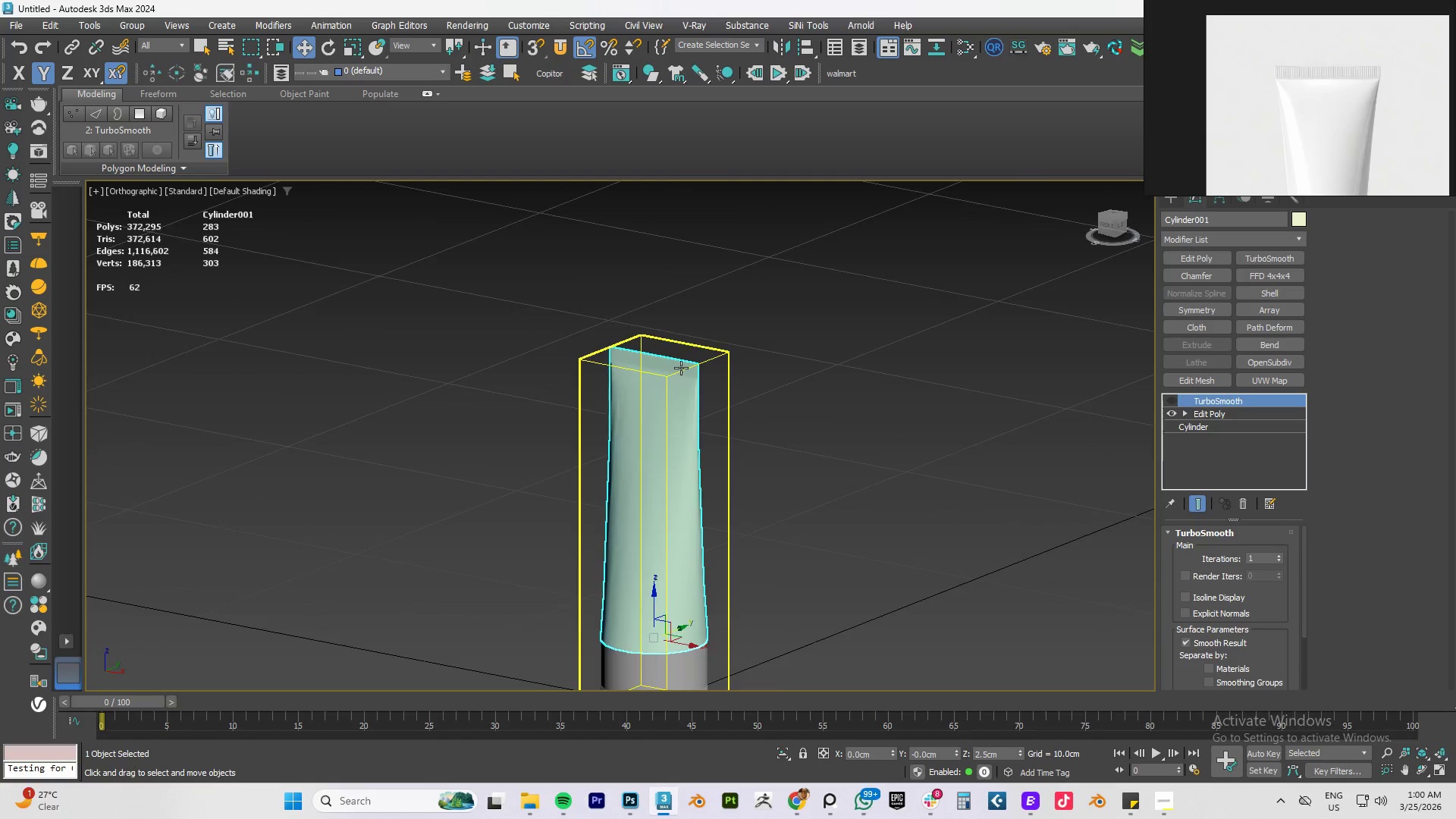 
scroll: coordinate [681, 368], scroll_direction: up, amount: 4.0
 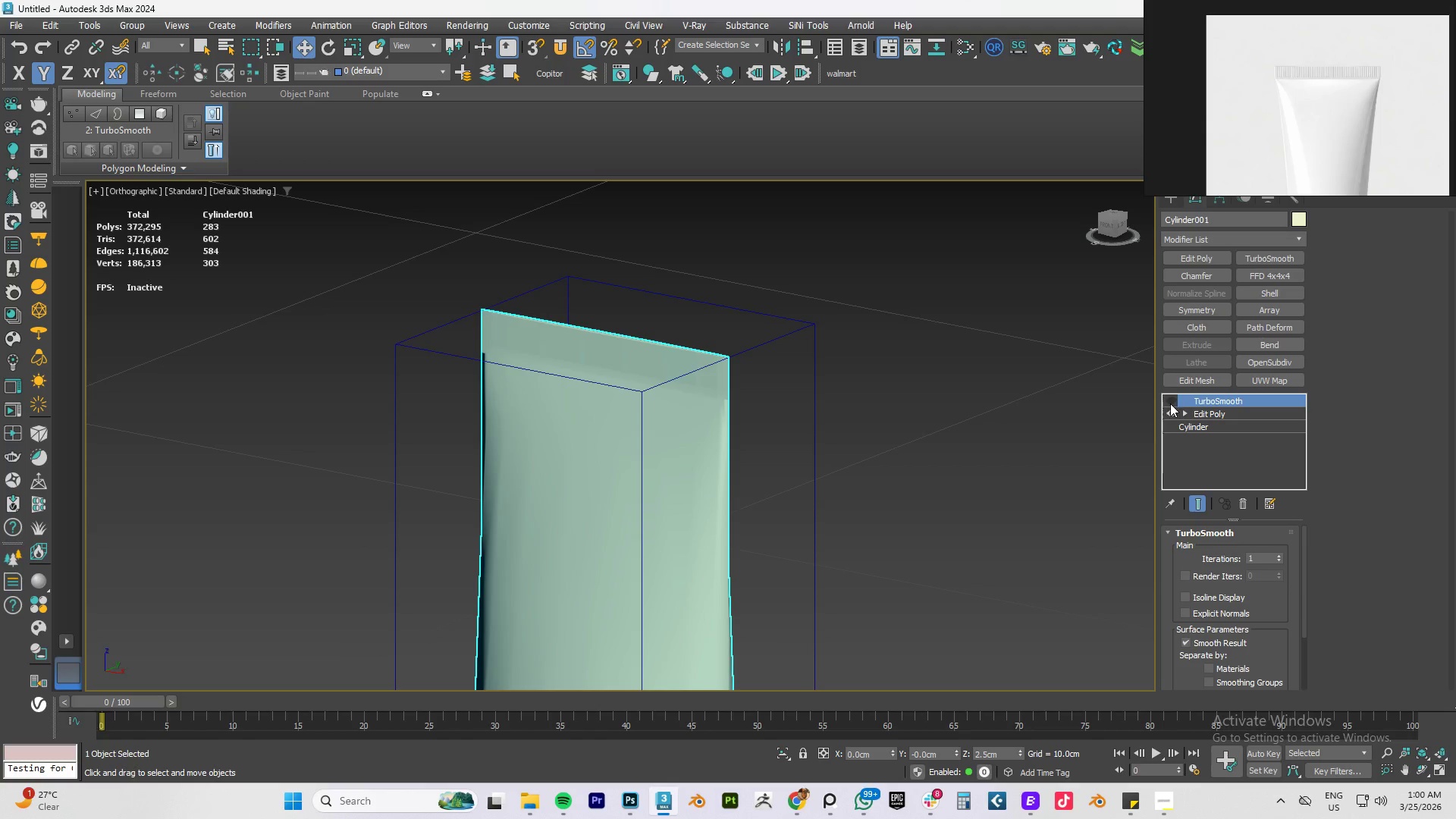 
key(F4)
 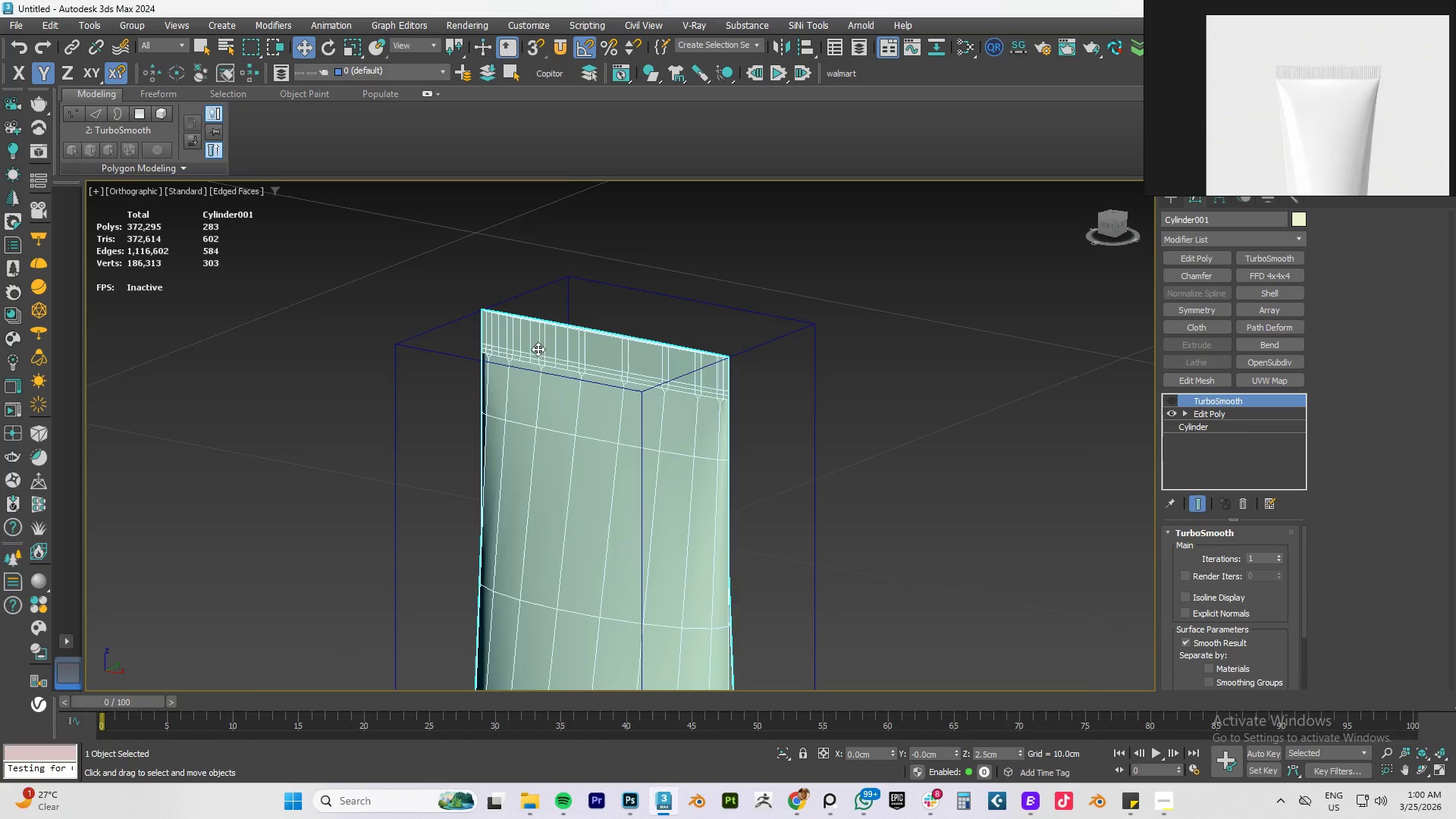 
scroll: coordinate [539, 346], scroll_direction: up, amount: 2.0
 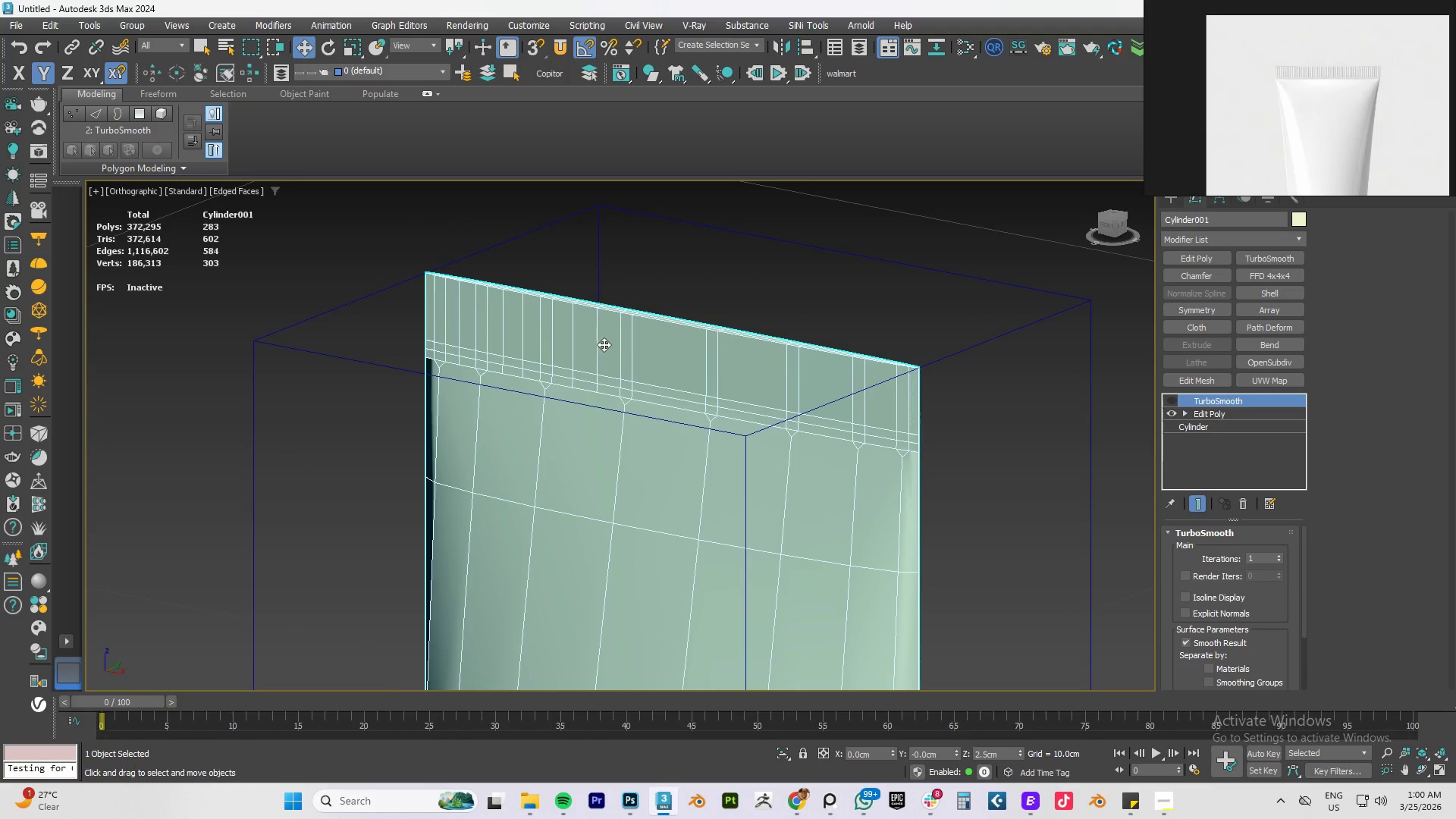 
key(Control+Z)
 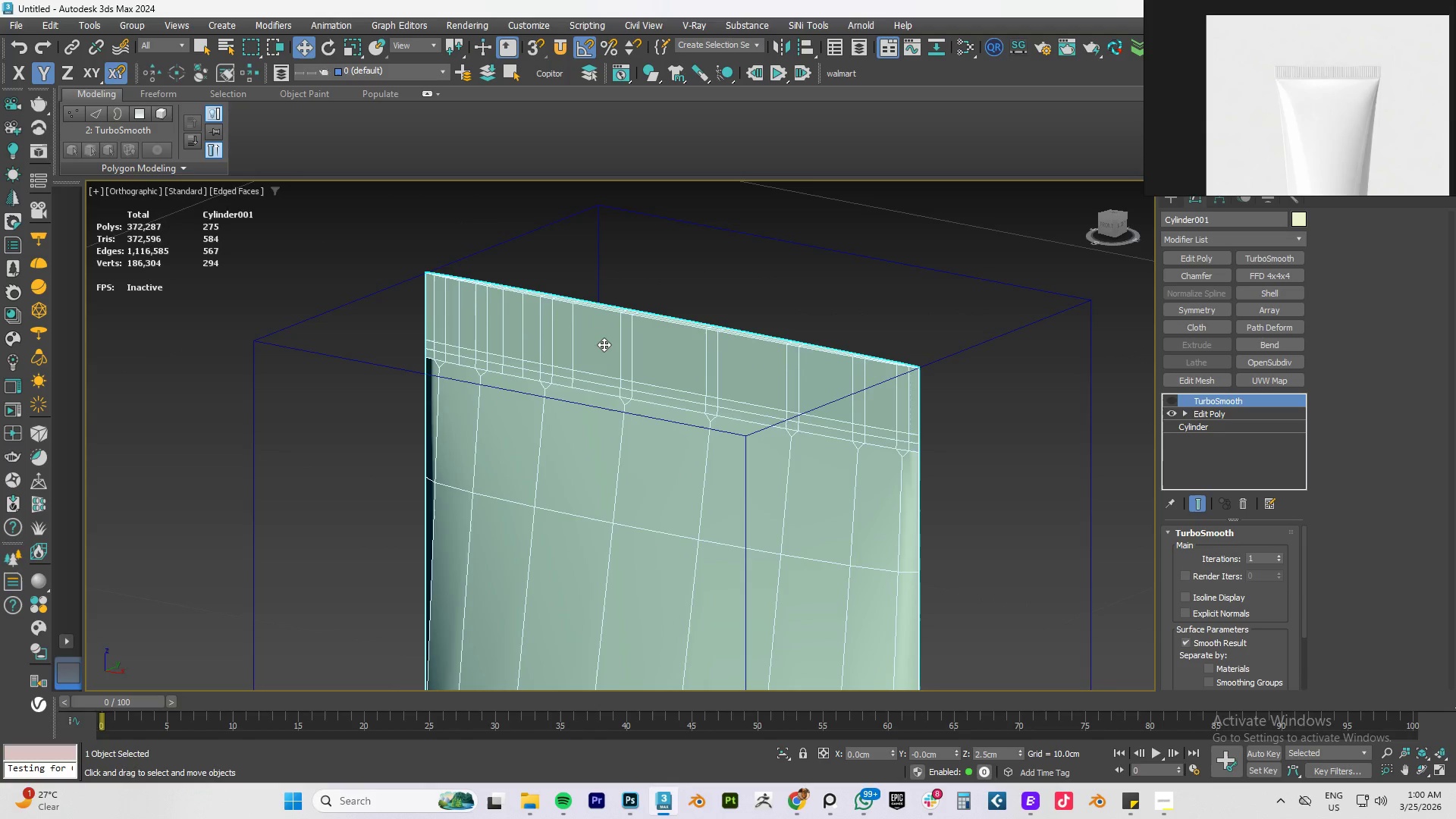 
key(Control+Z)
 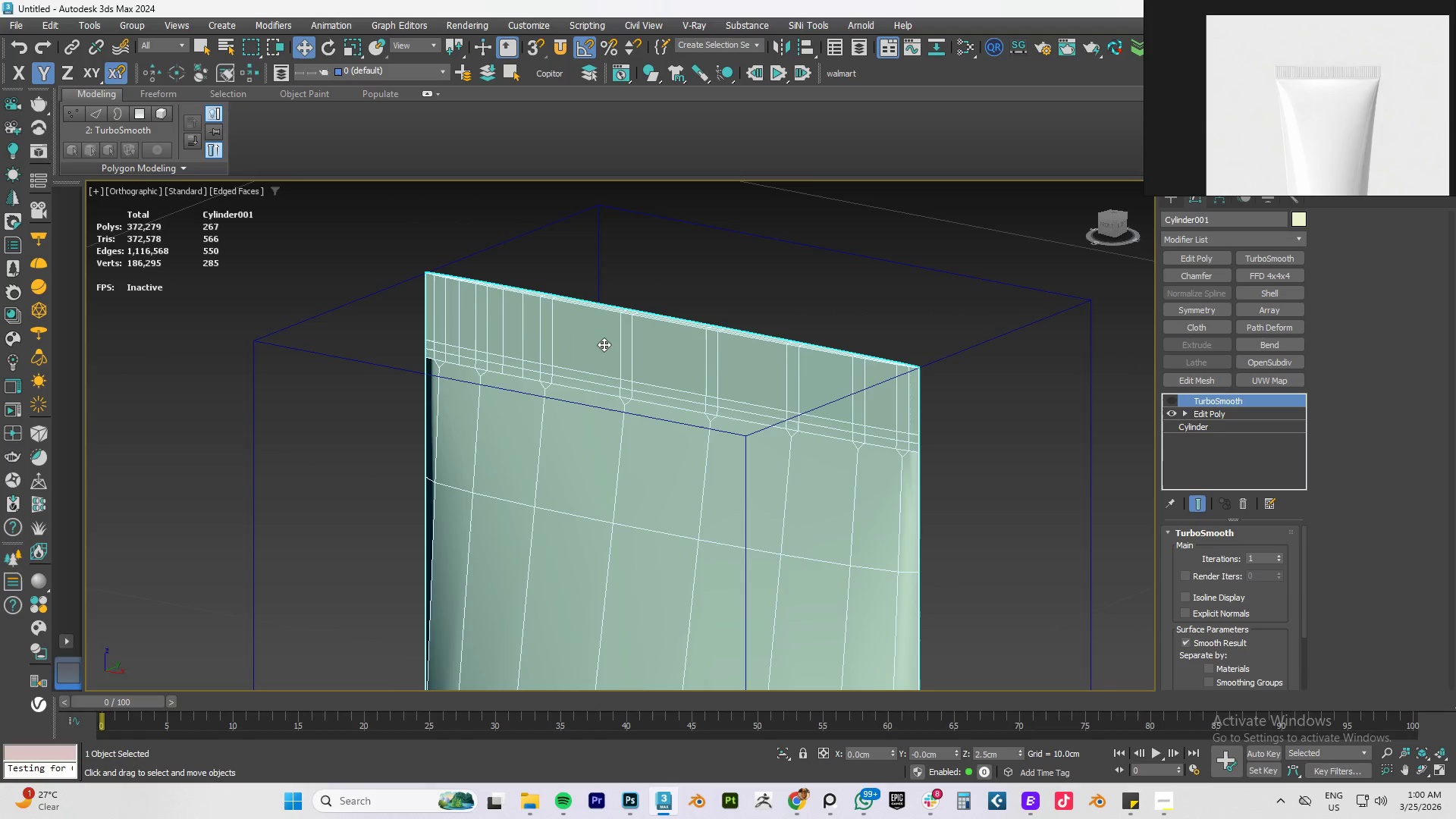 
key(Control+Z)
 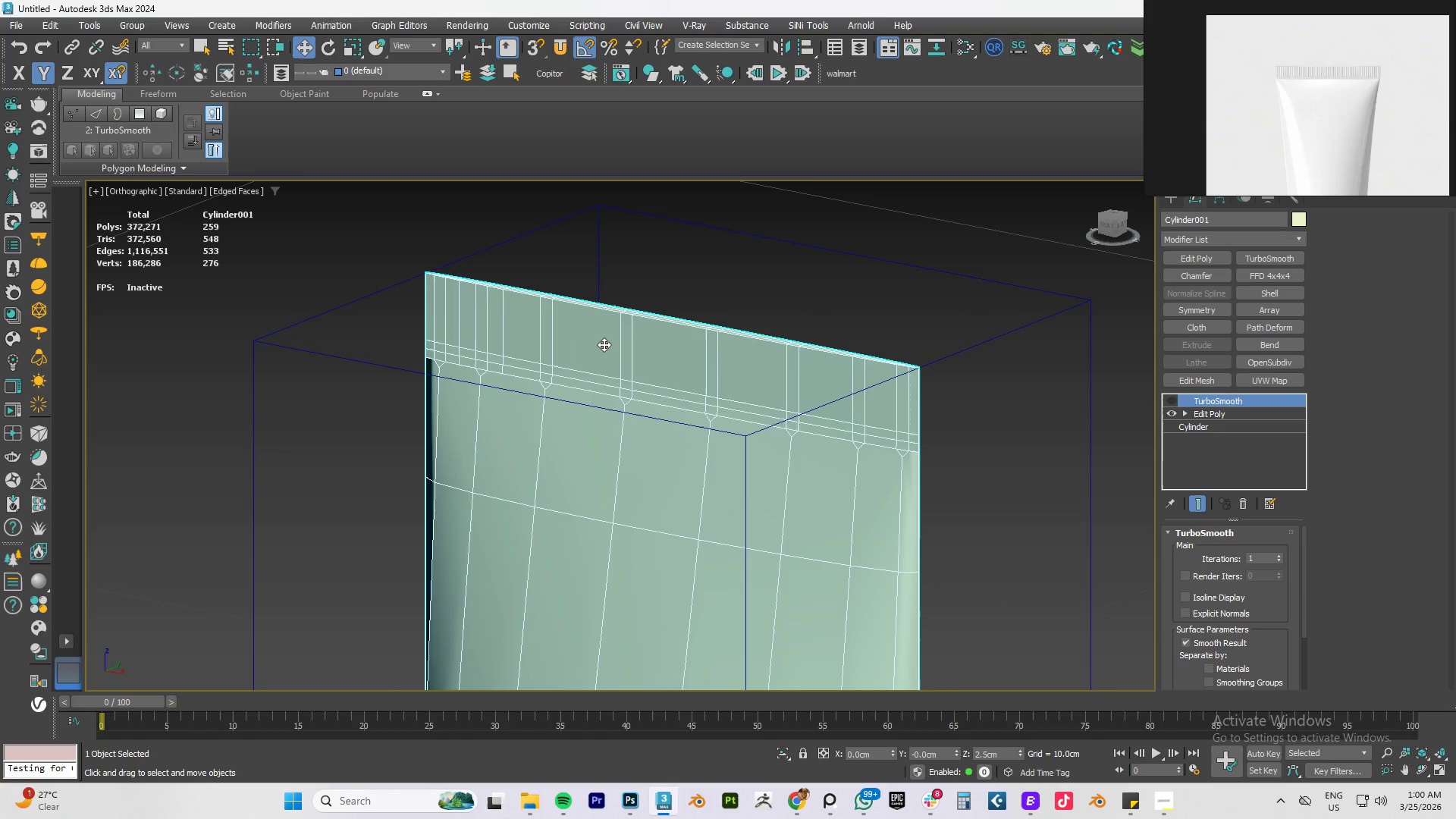 
key(Control+Z)
 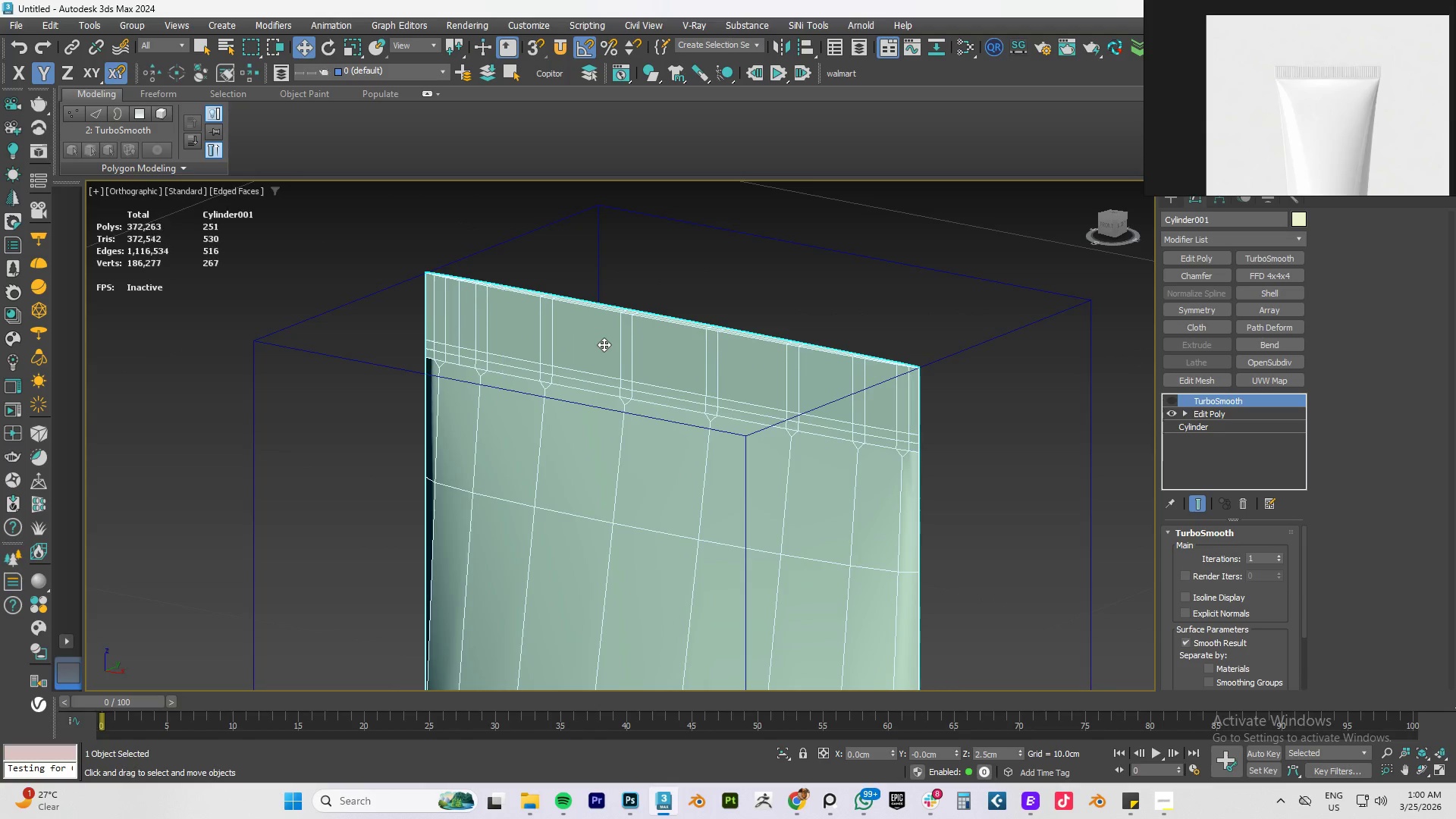 
key(Control+Z)
 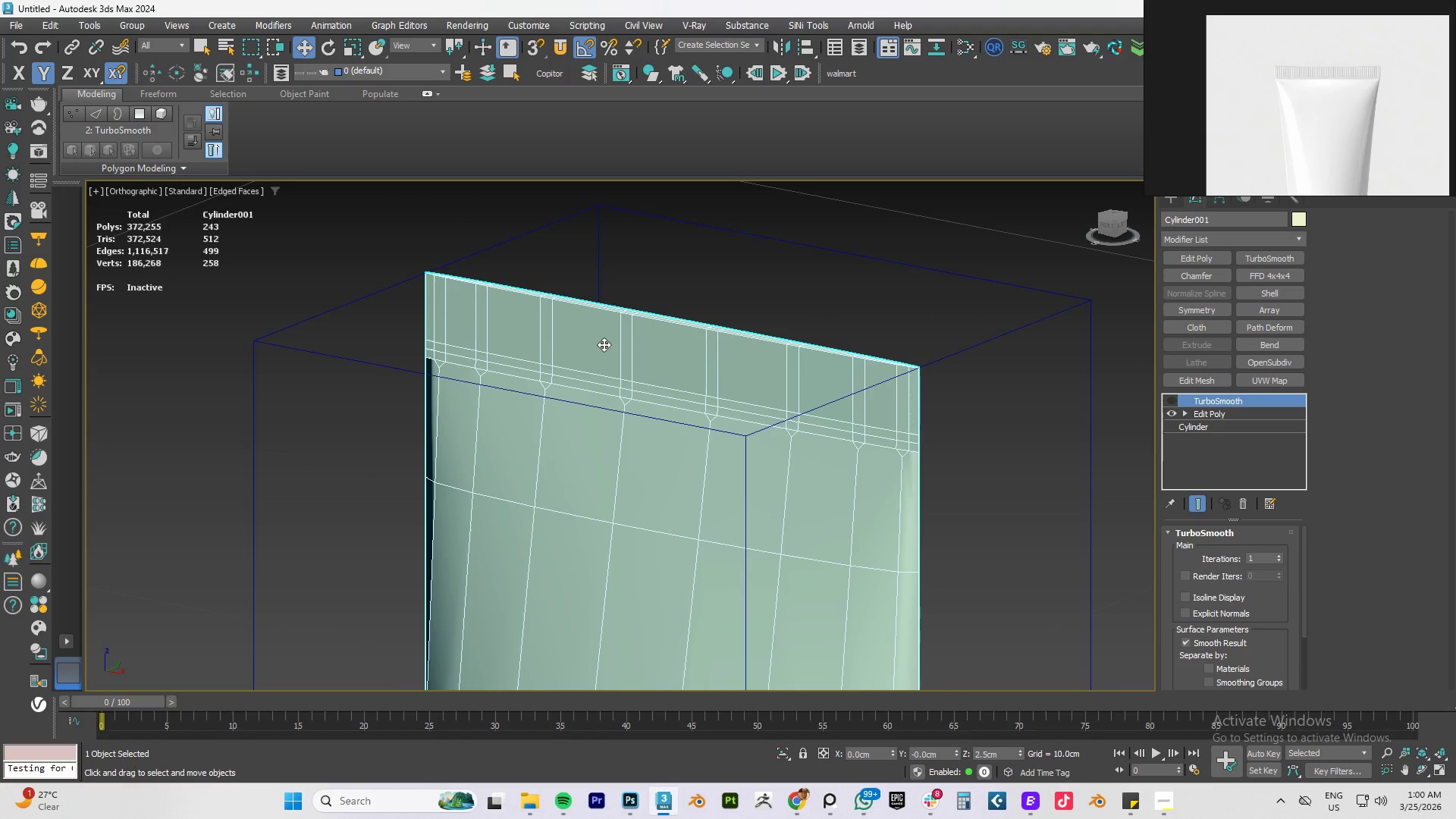 
key(Control+Z)
 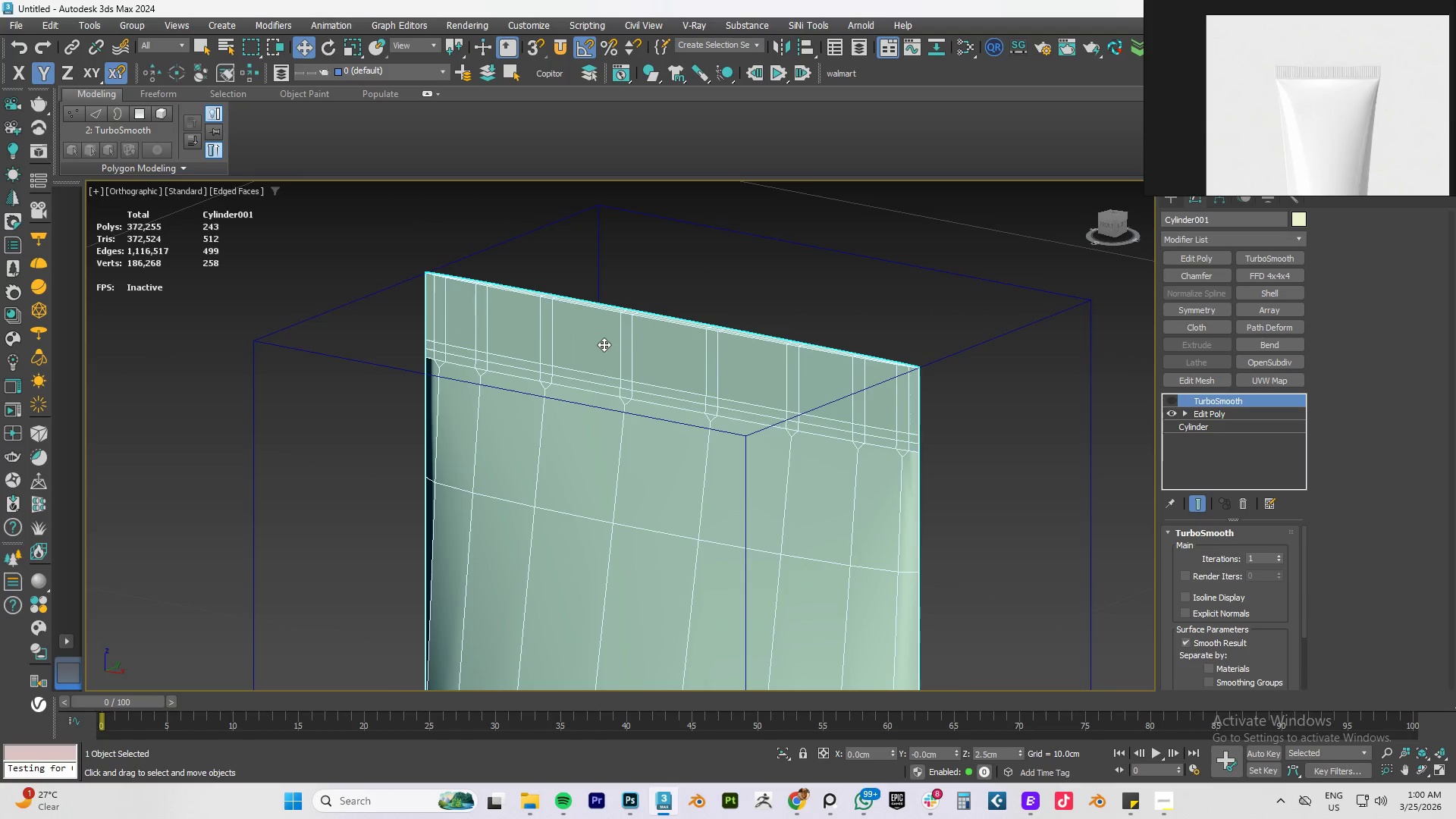 
key(Control+Z)
 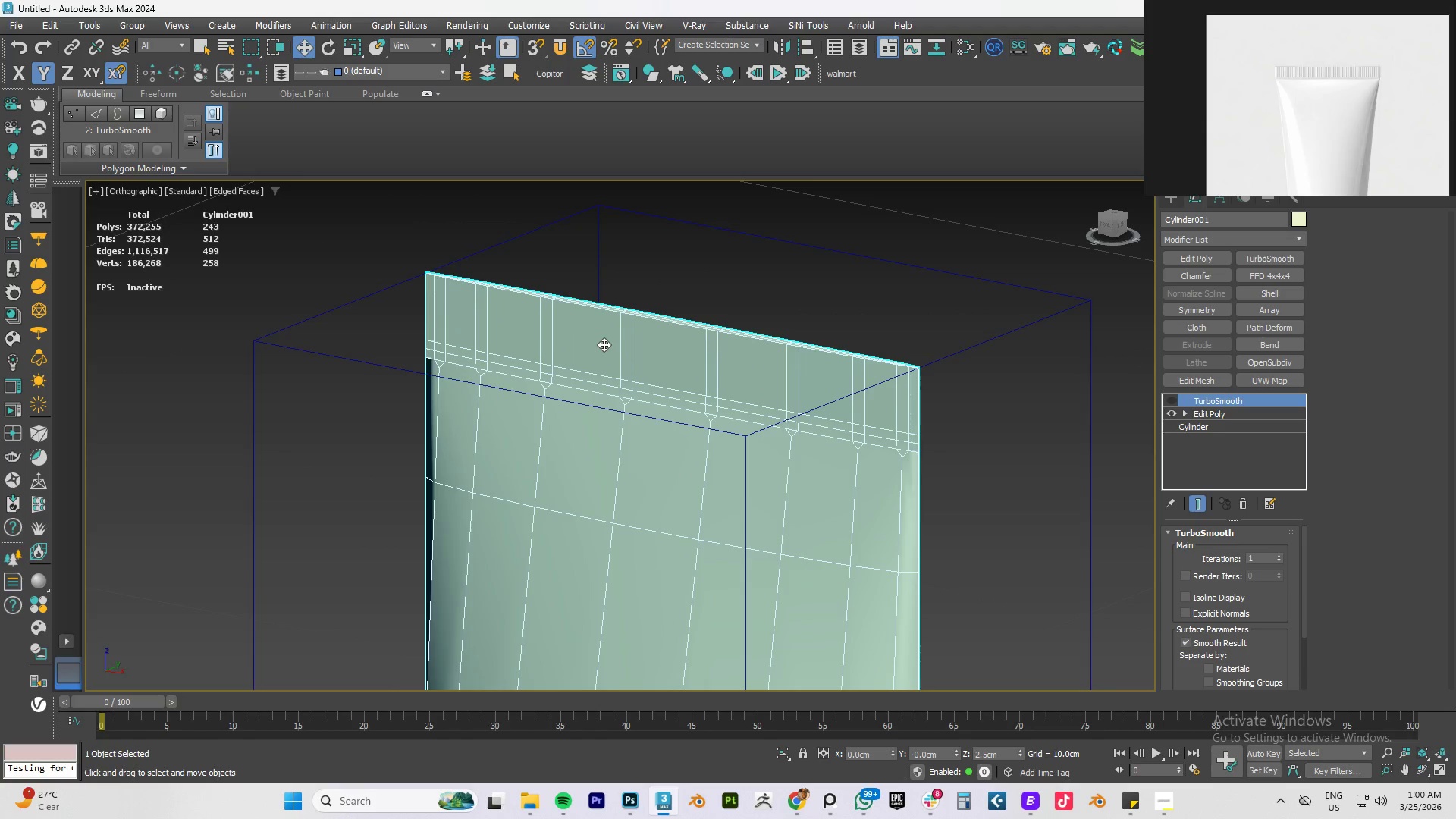 
key(Control+Z)
 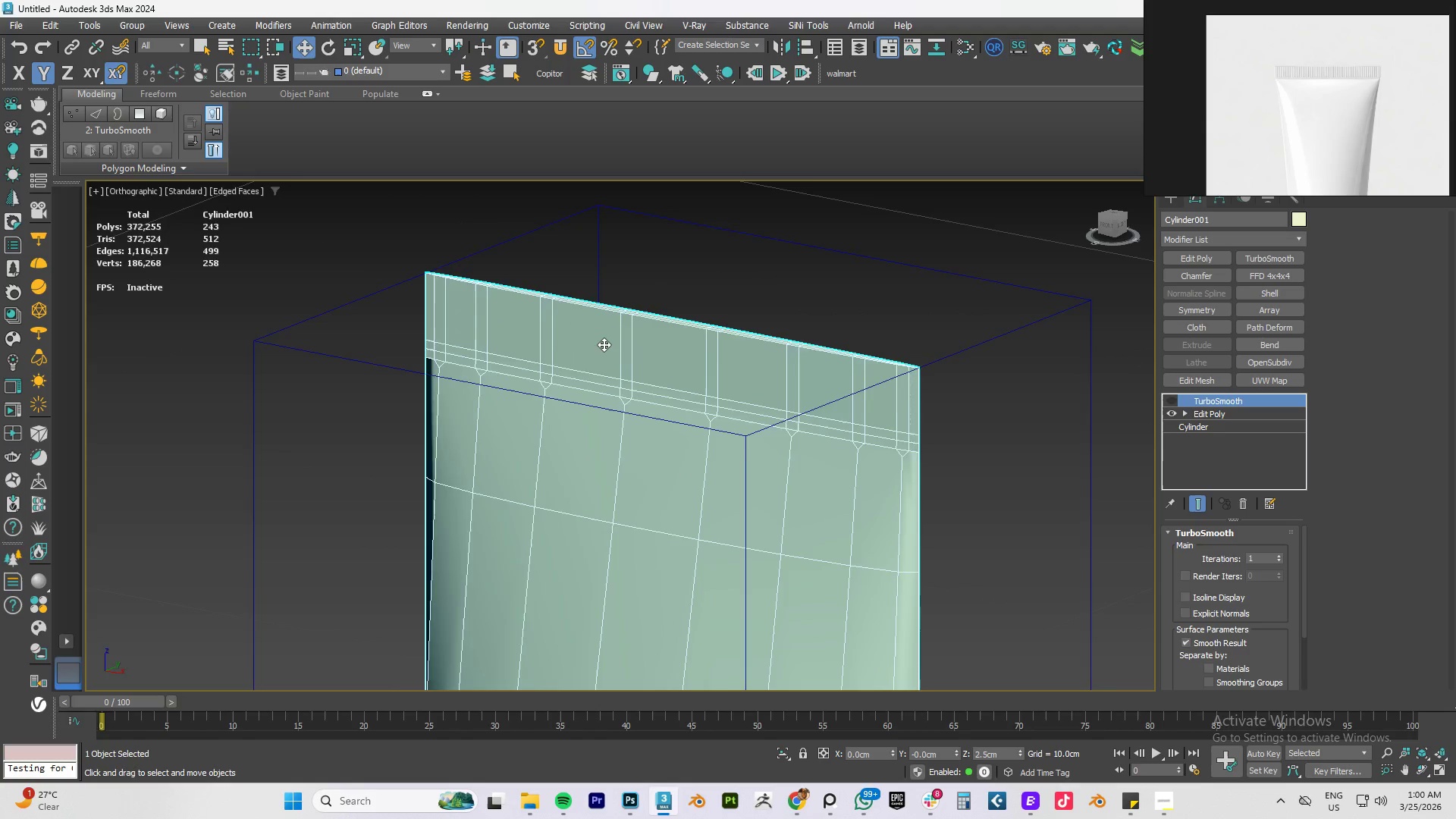 
key(Control+Z)
 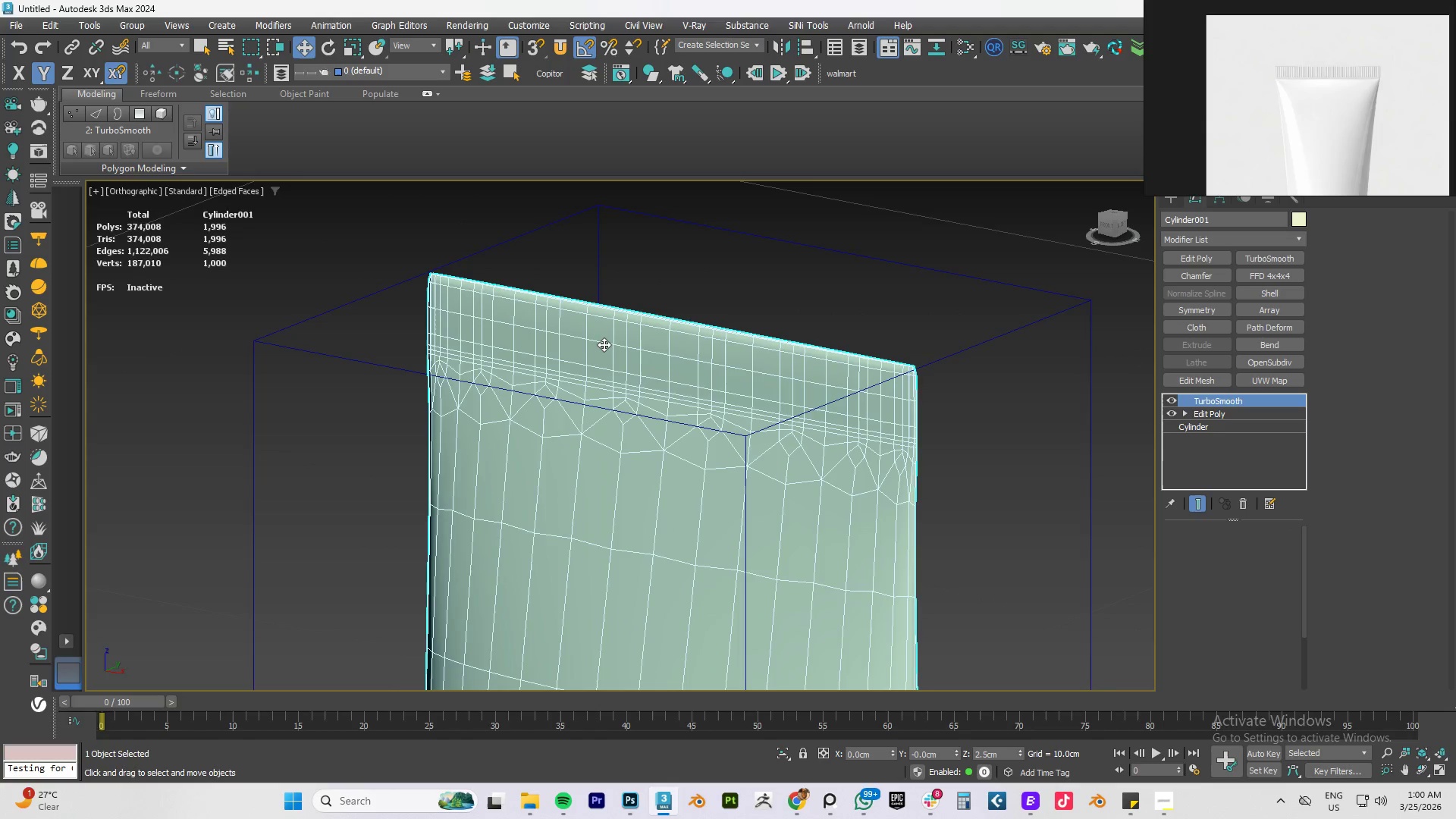 
key(Control+Z)
 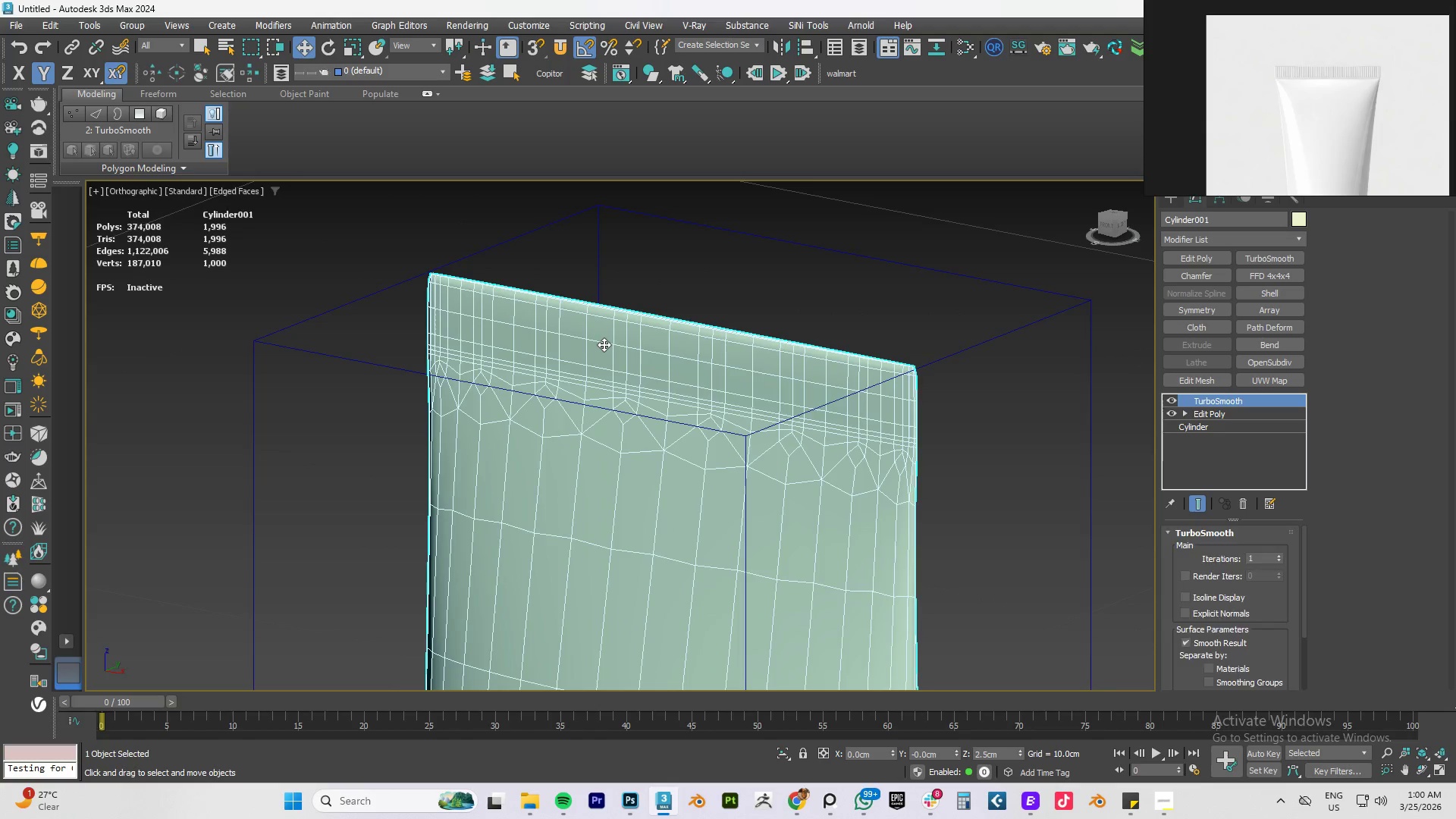 
key(Control+Z)
 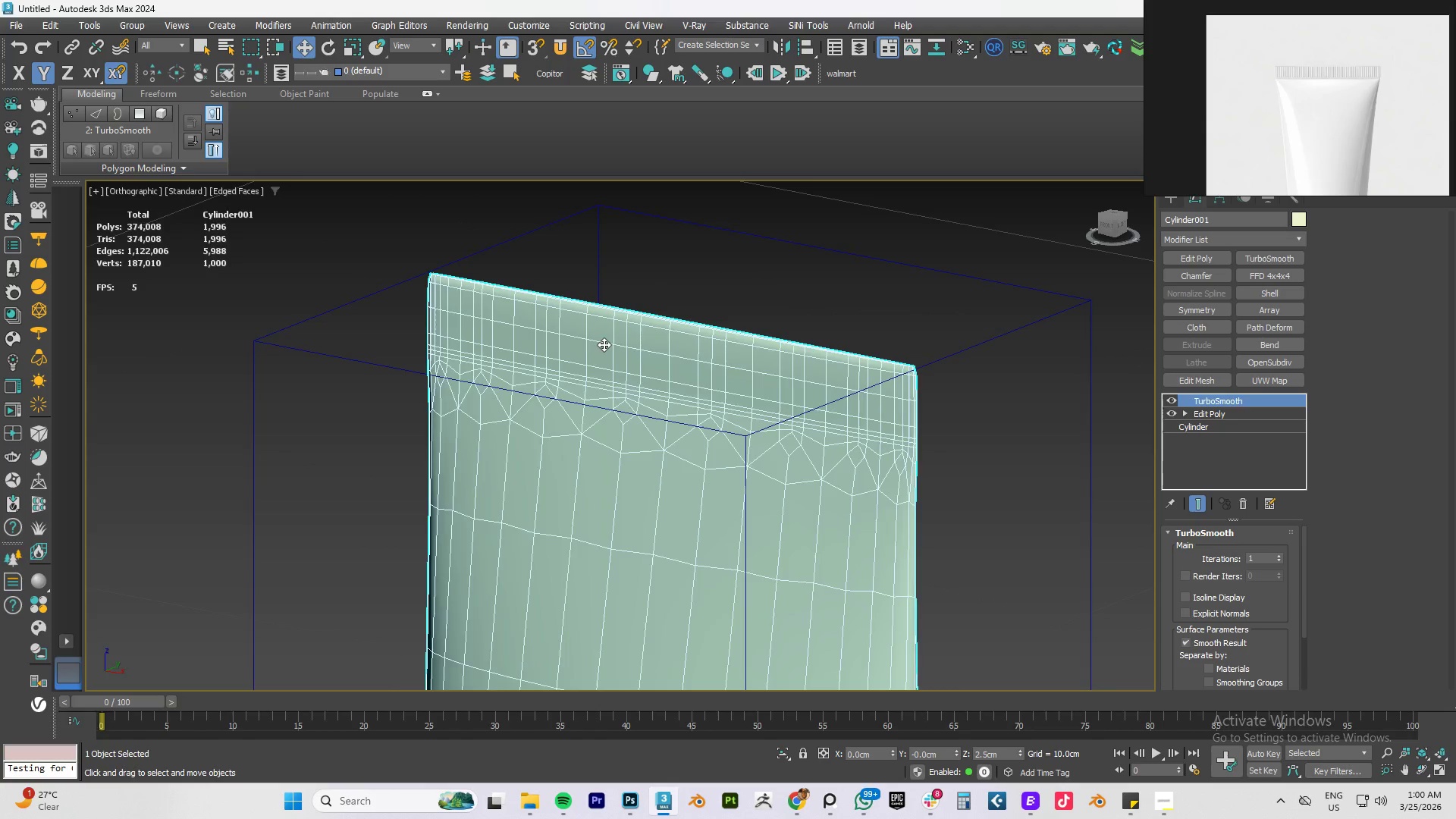 
key(Control+Z)
 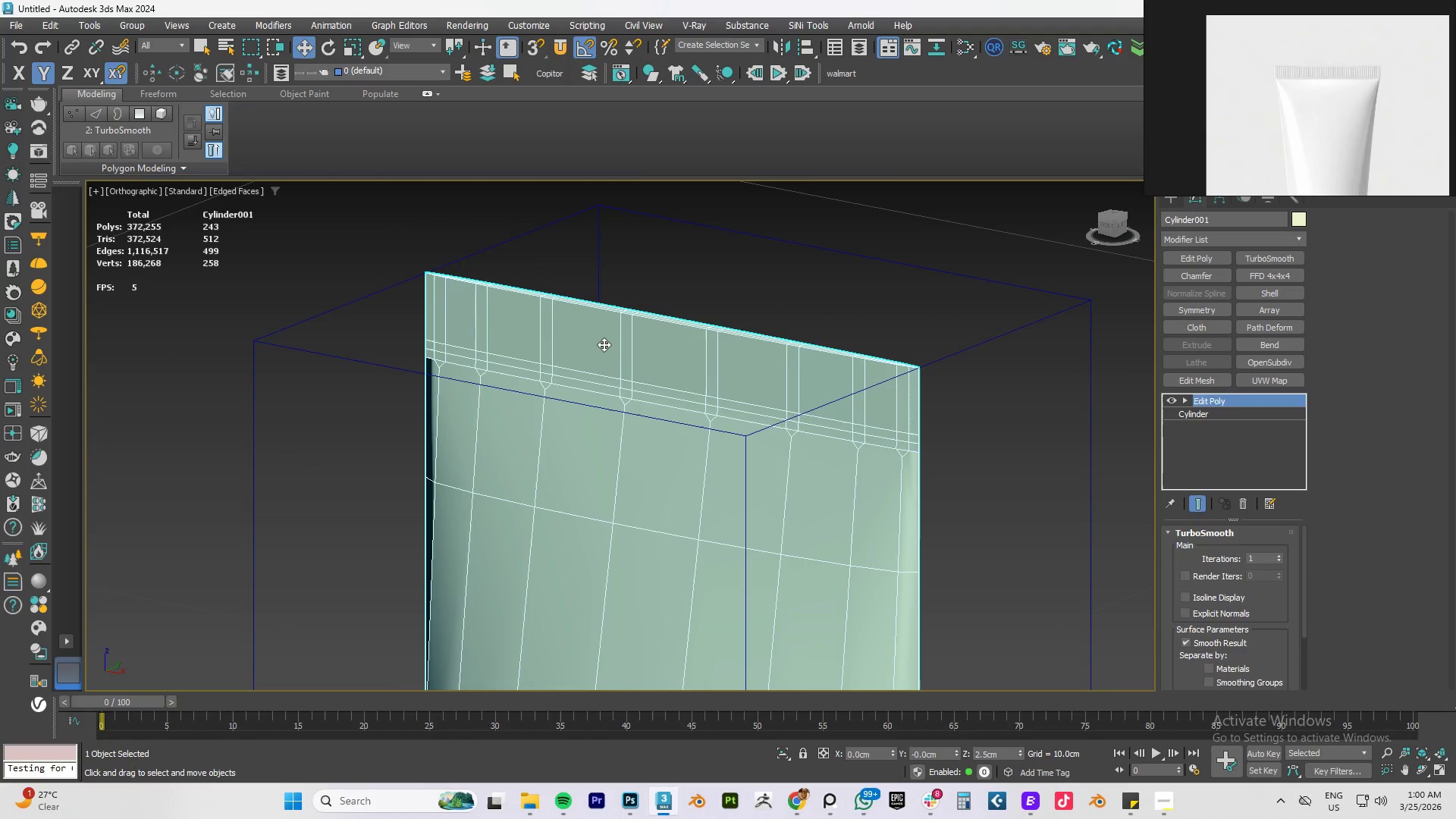 
key(Control+Z)
 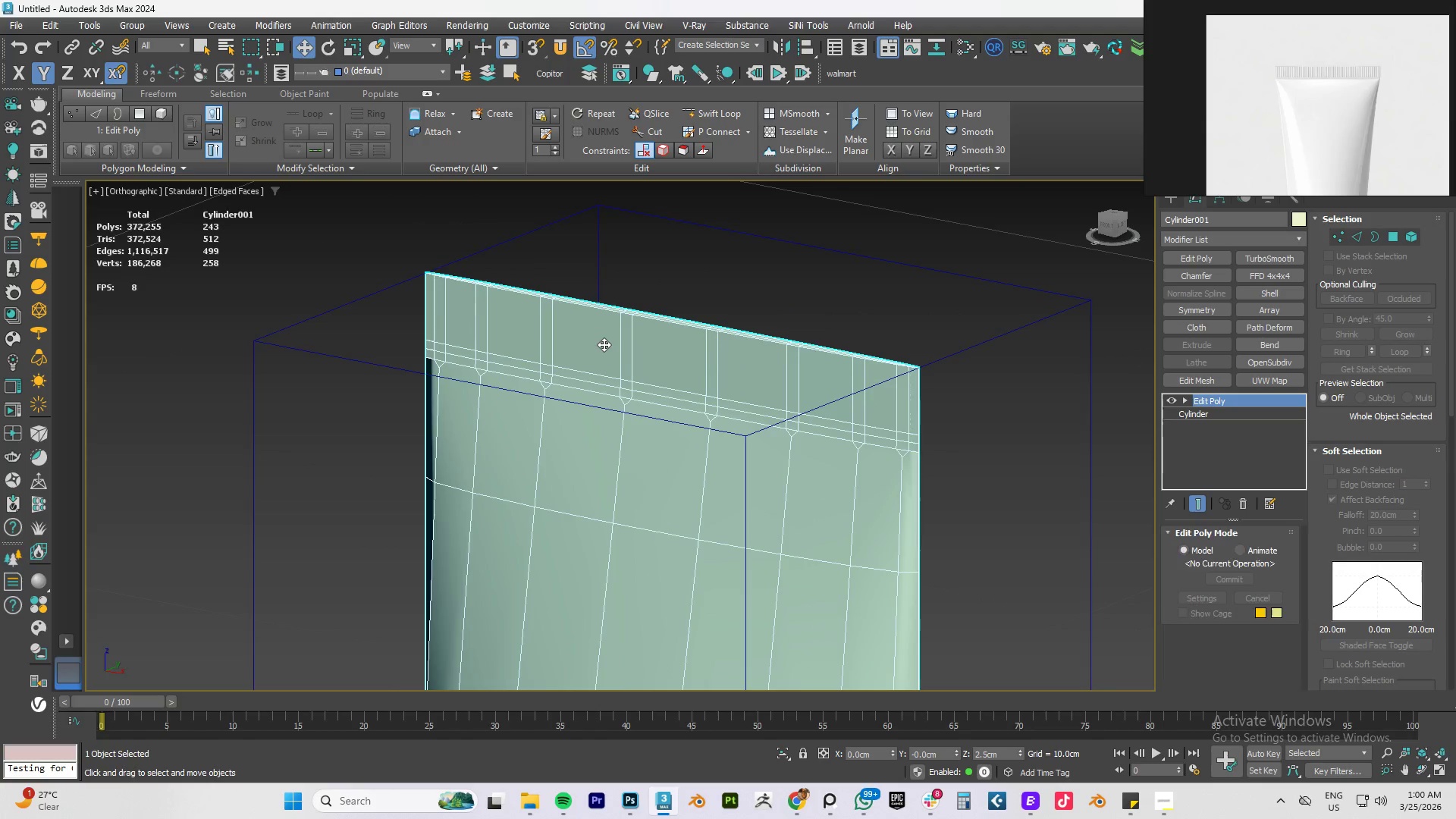 
key(Control+Z)
 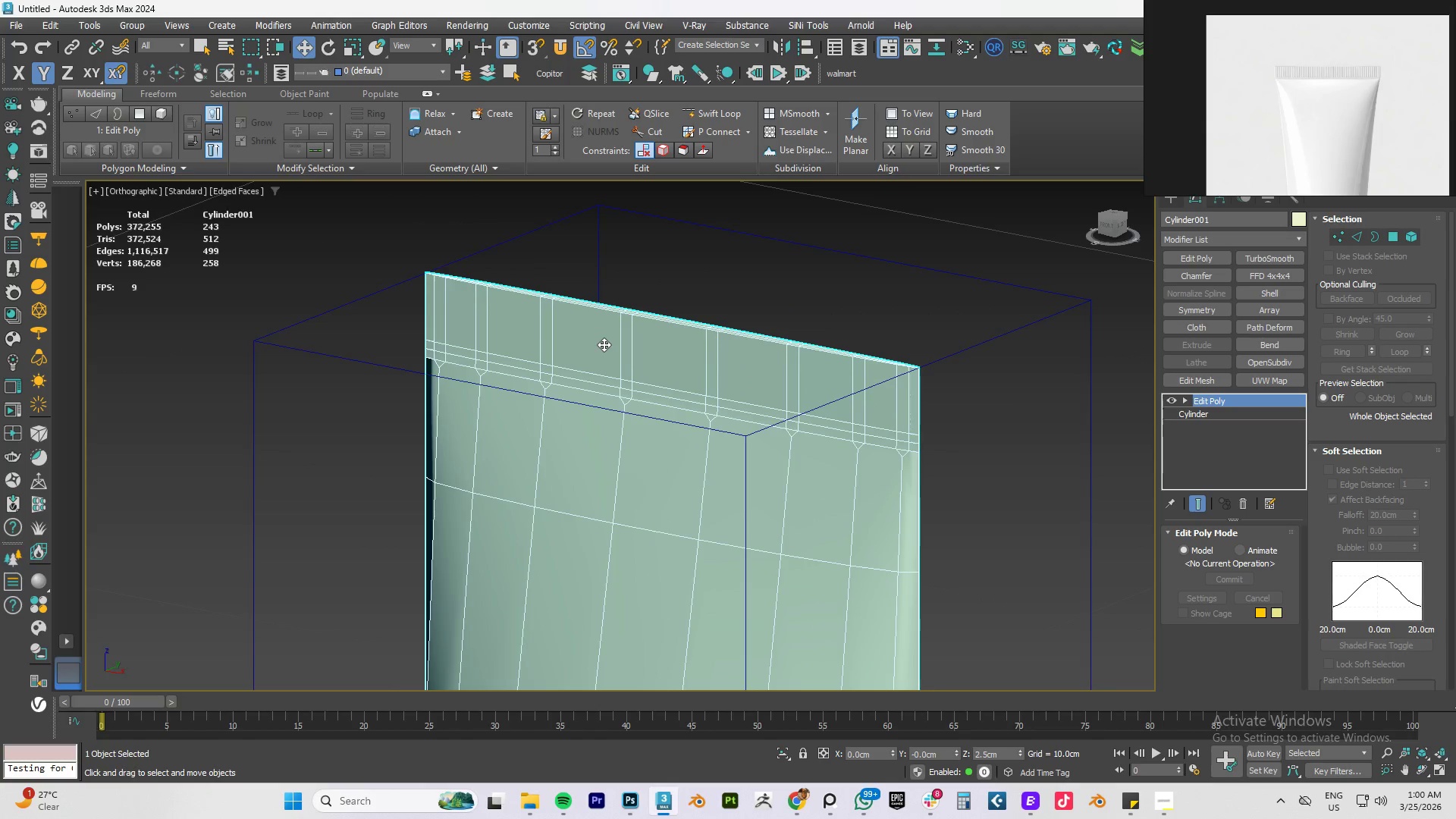 
key(Control+Z)
 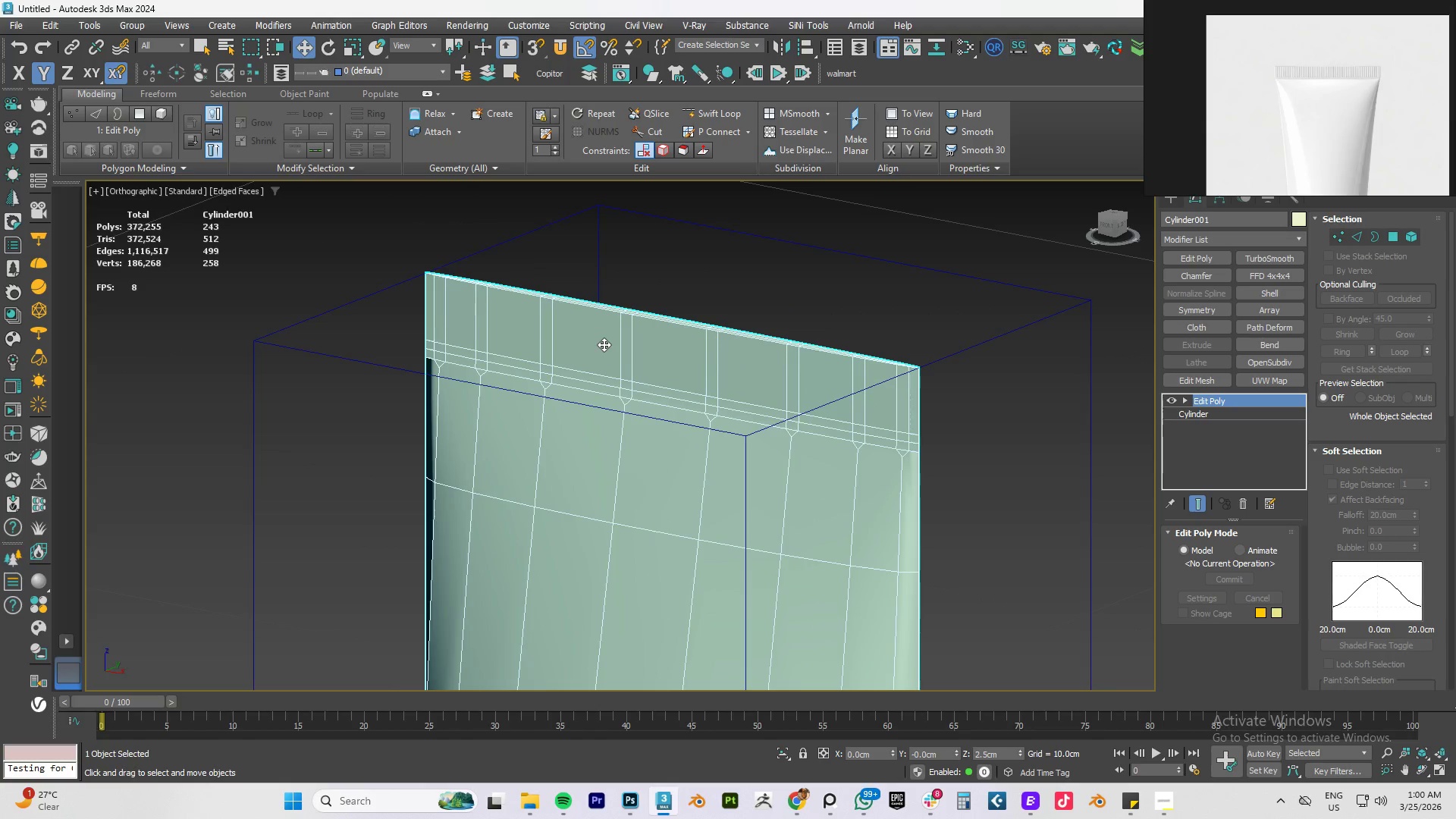 
key(Control+Z)
 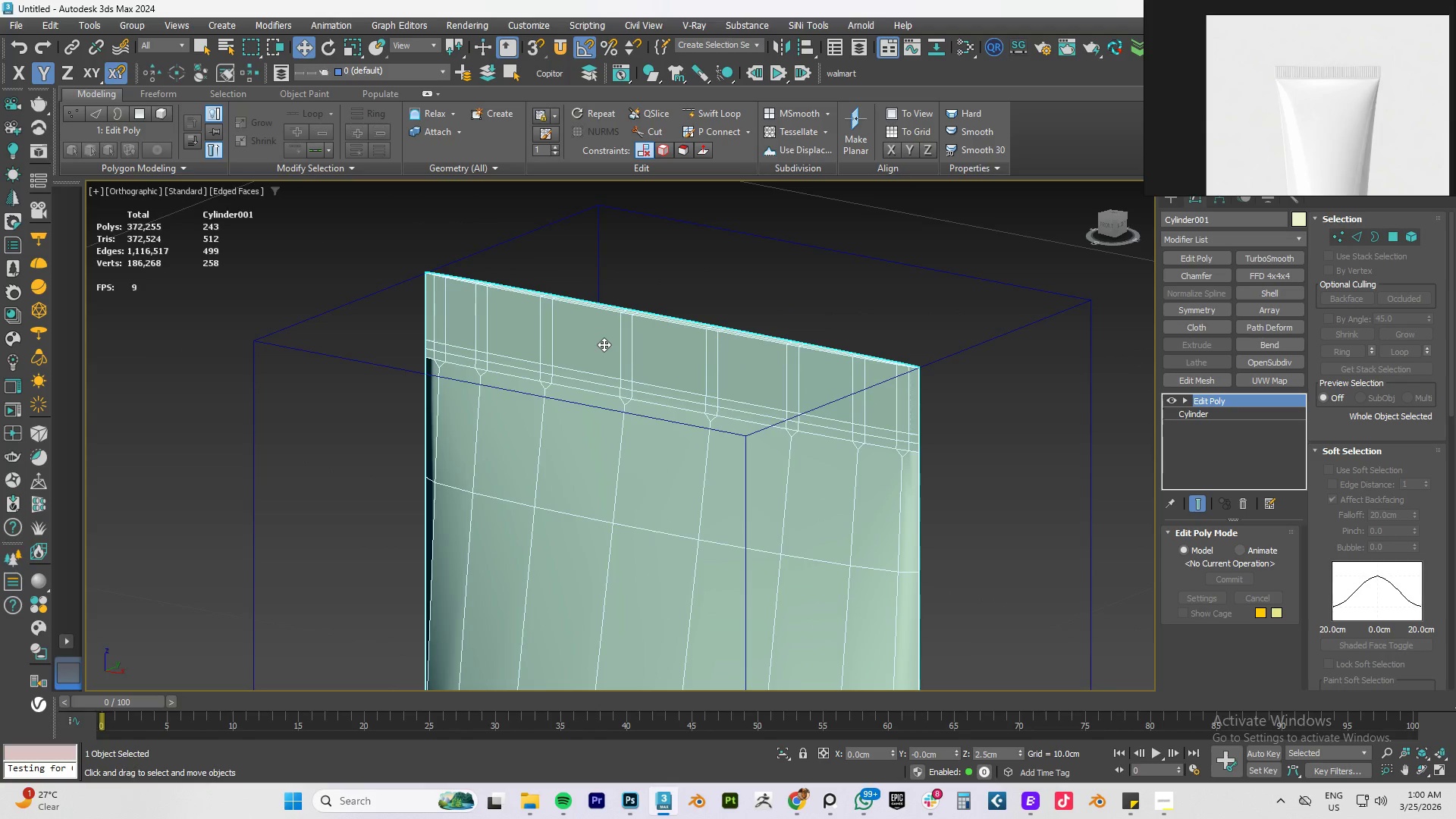 
key(Control+Z)
 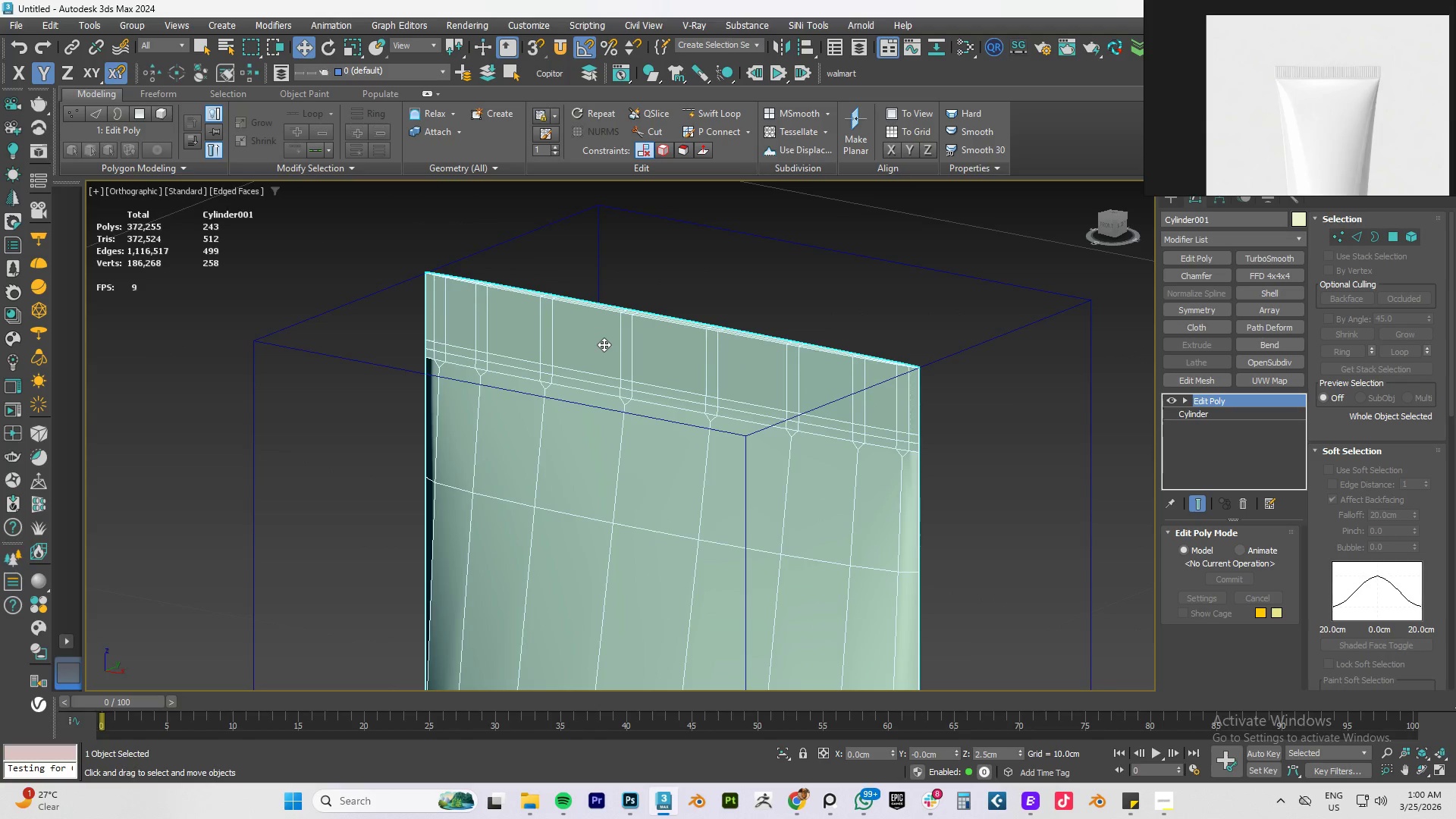 
key(Control+Z)
 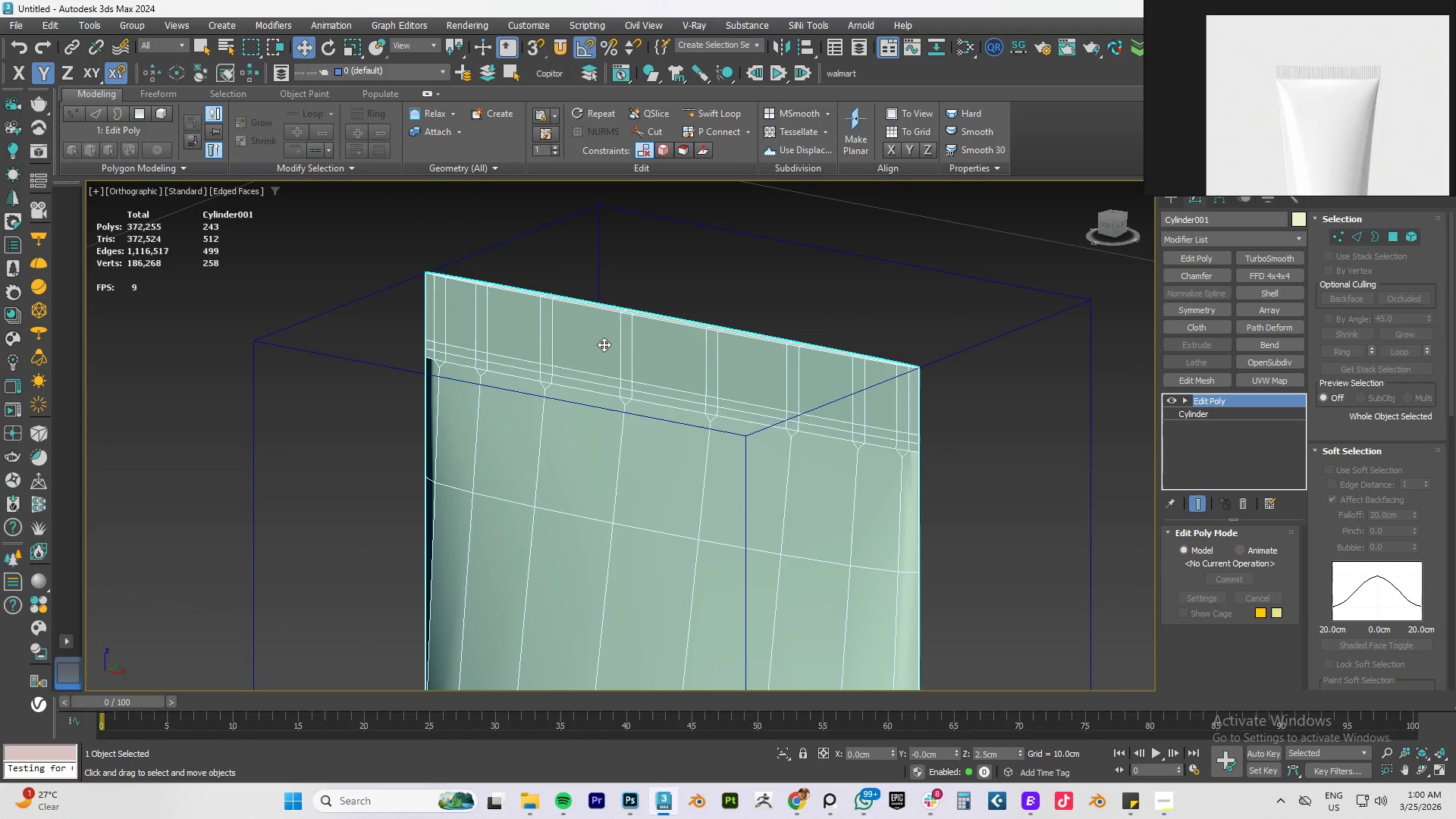 
key(Control+Z)
 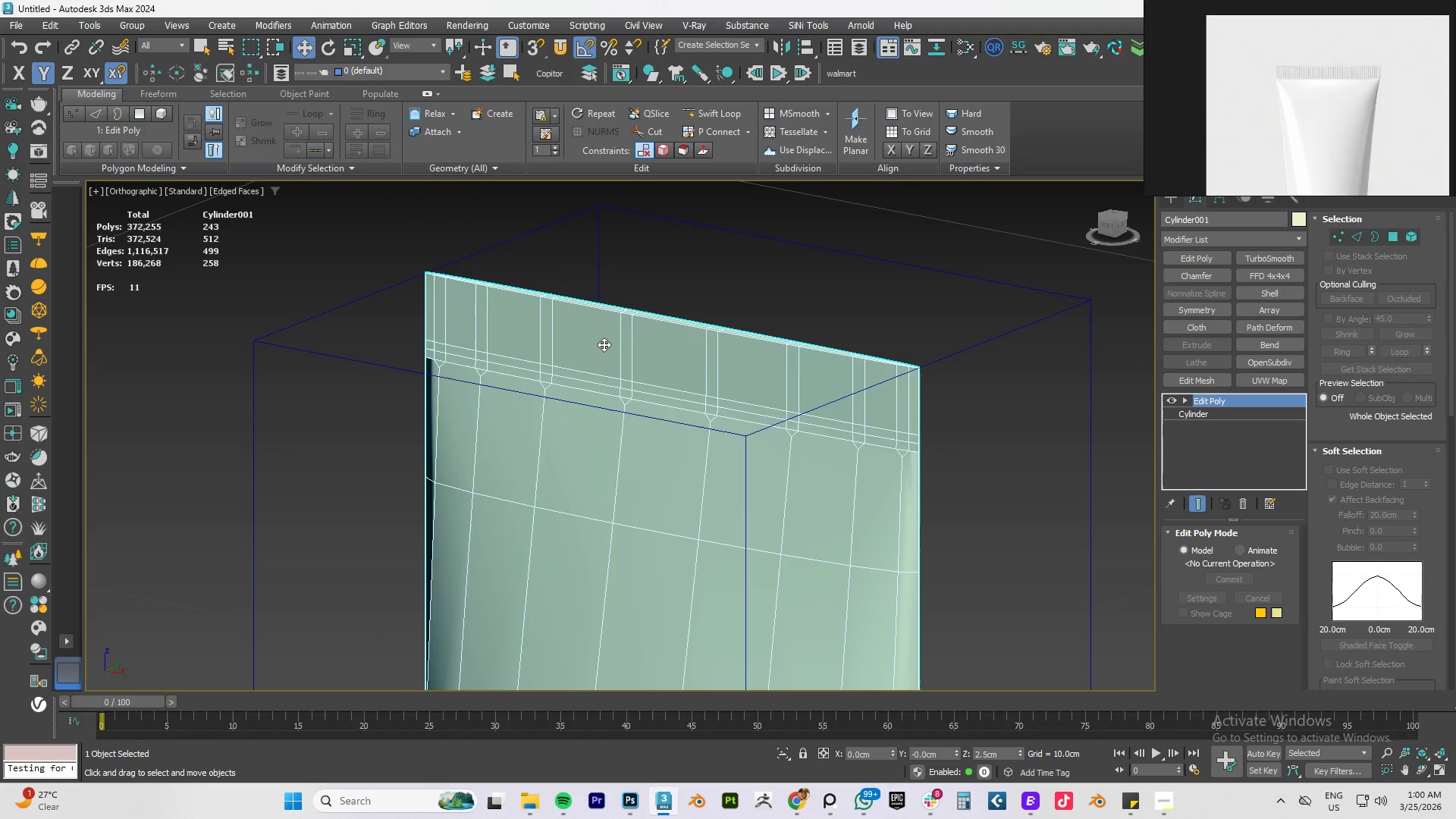 
key(Control+Z)
 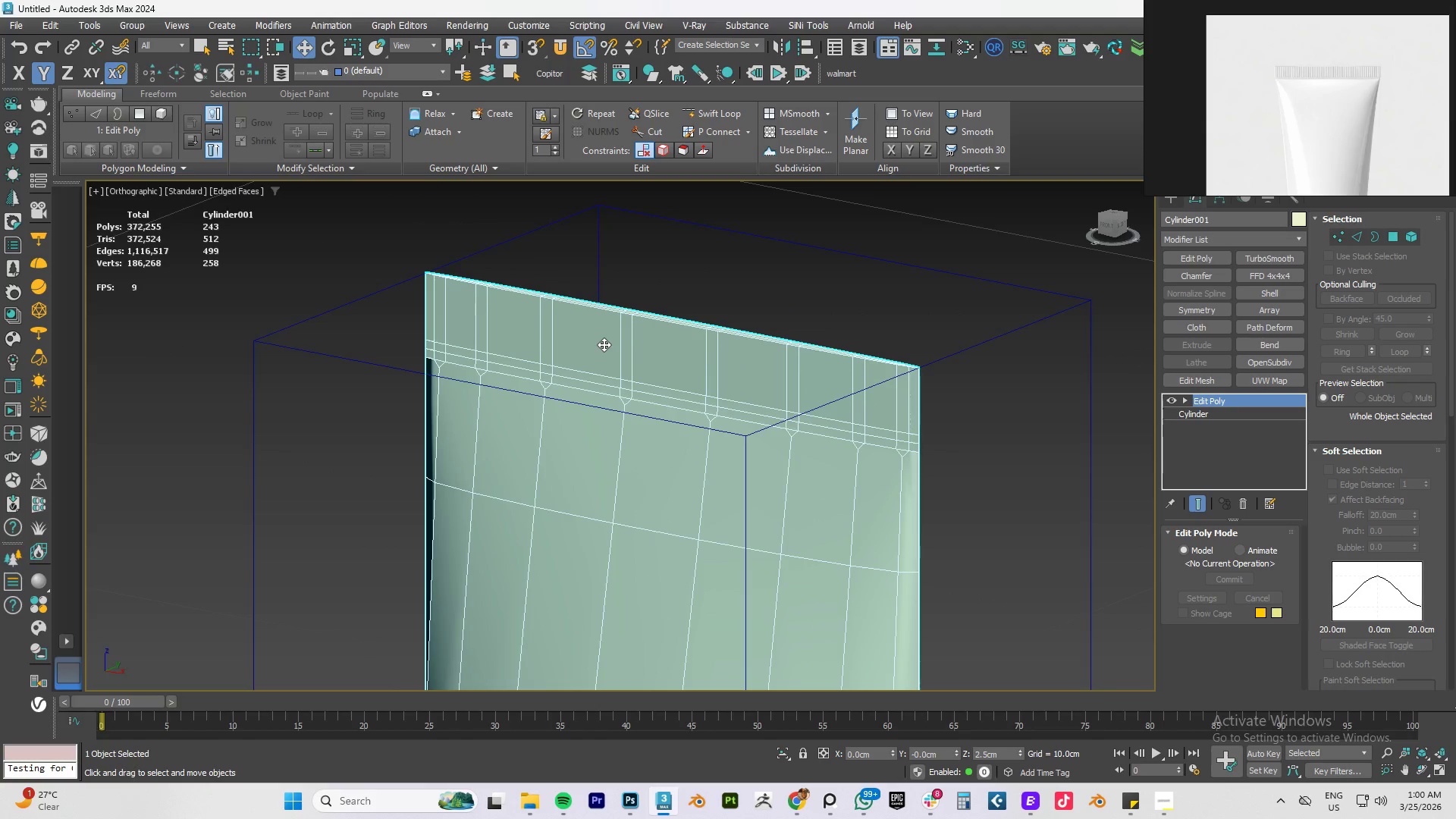 
key(Control+Z)
 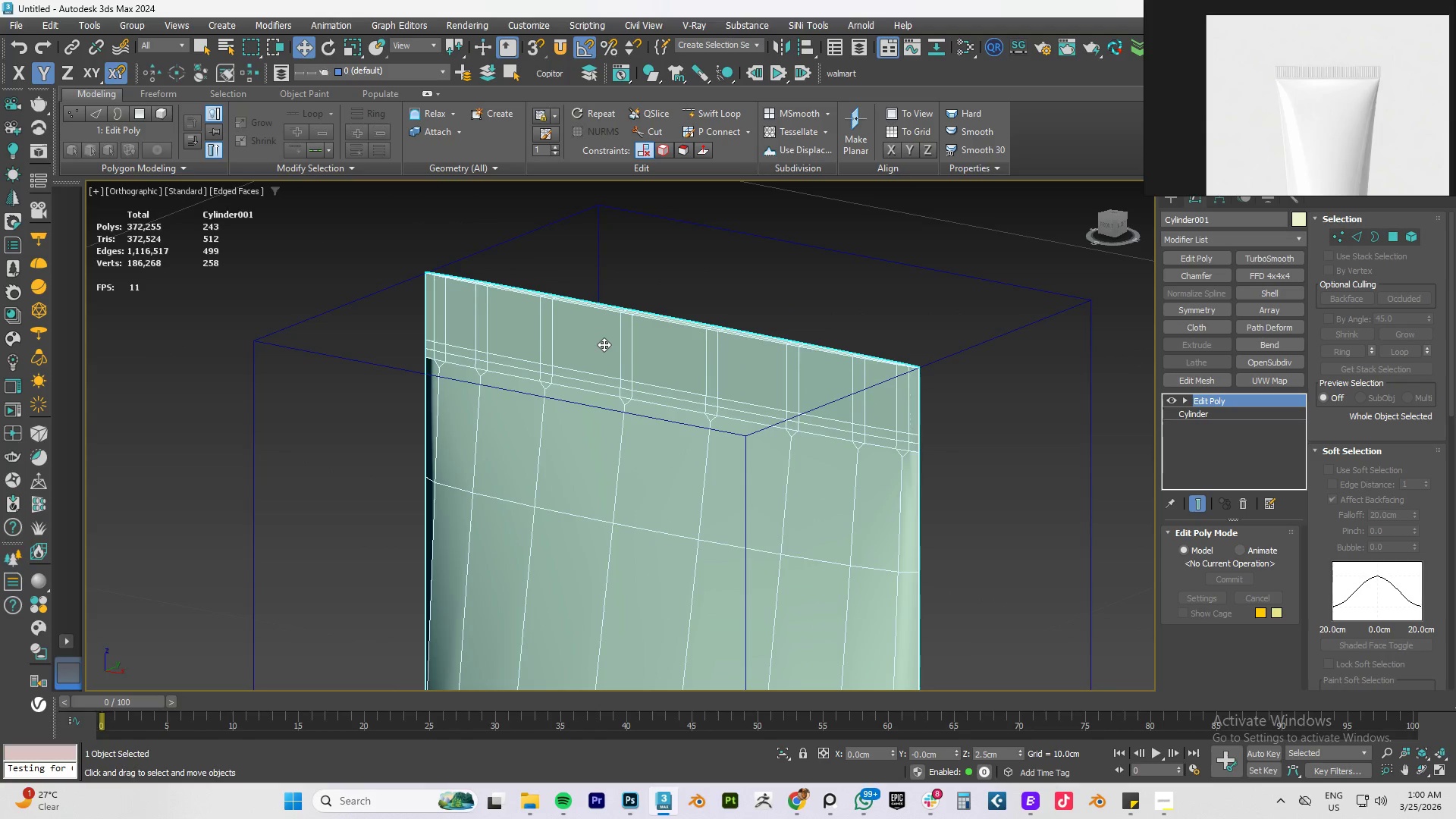 
key(Control+Z)
 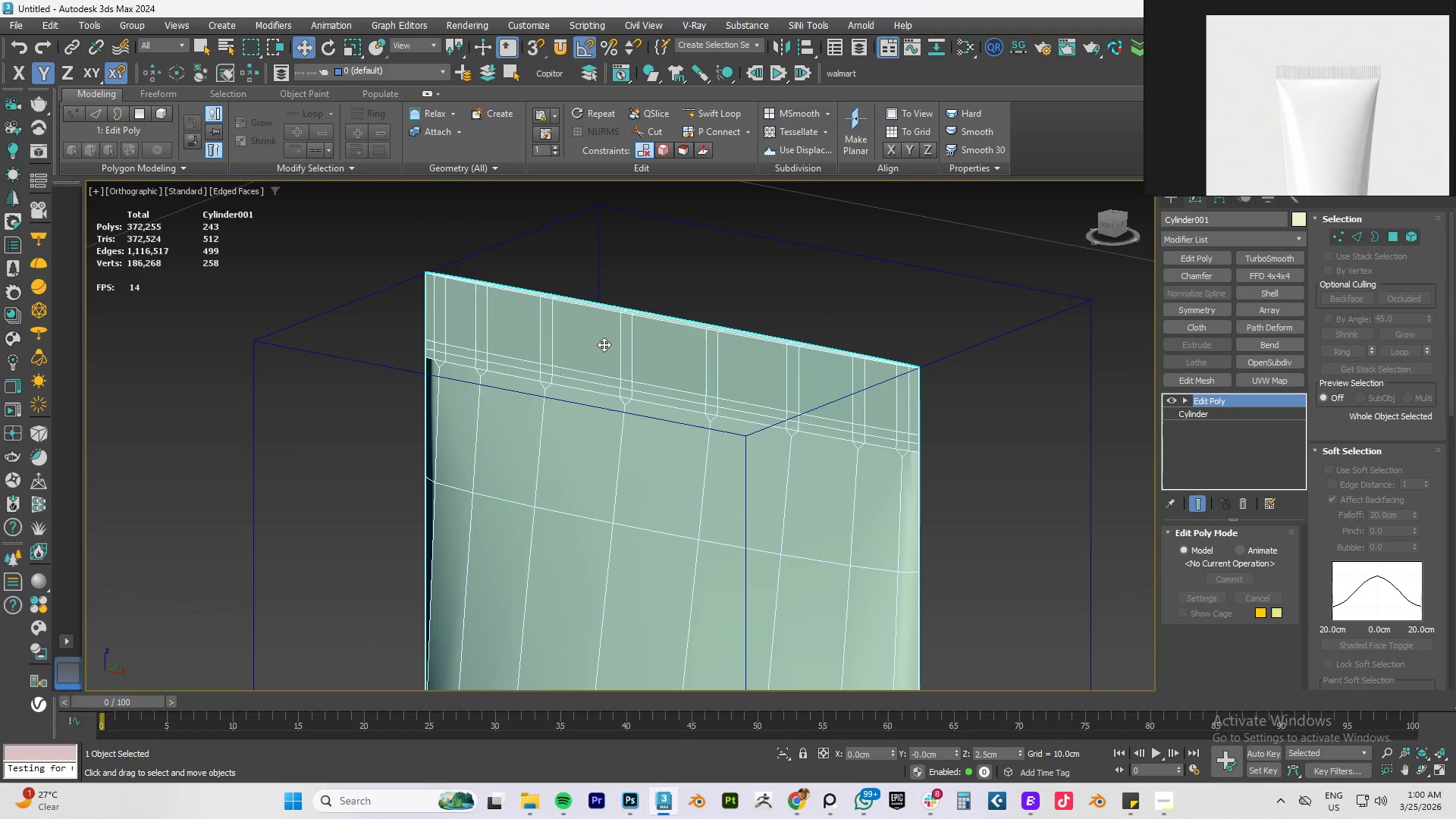 
key(Control+Z)
 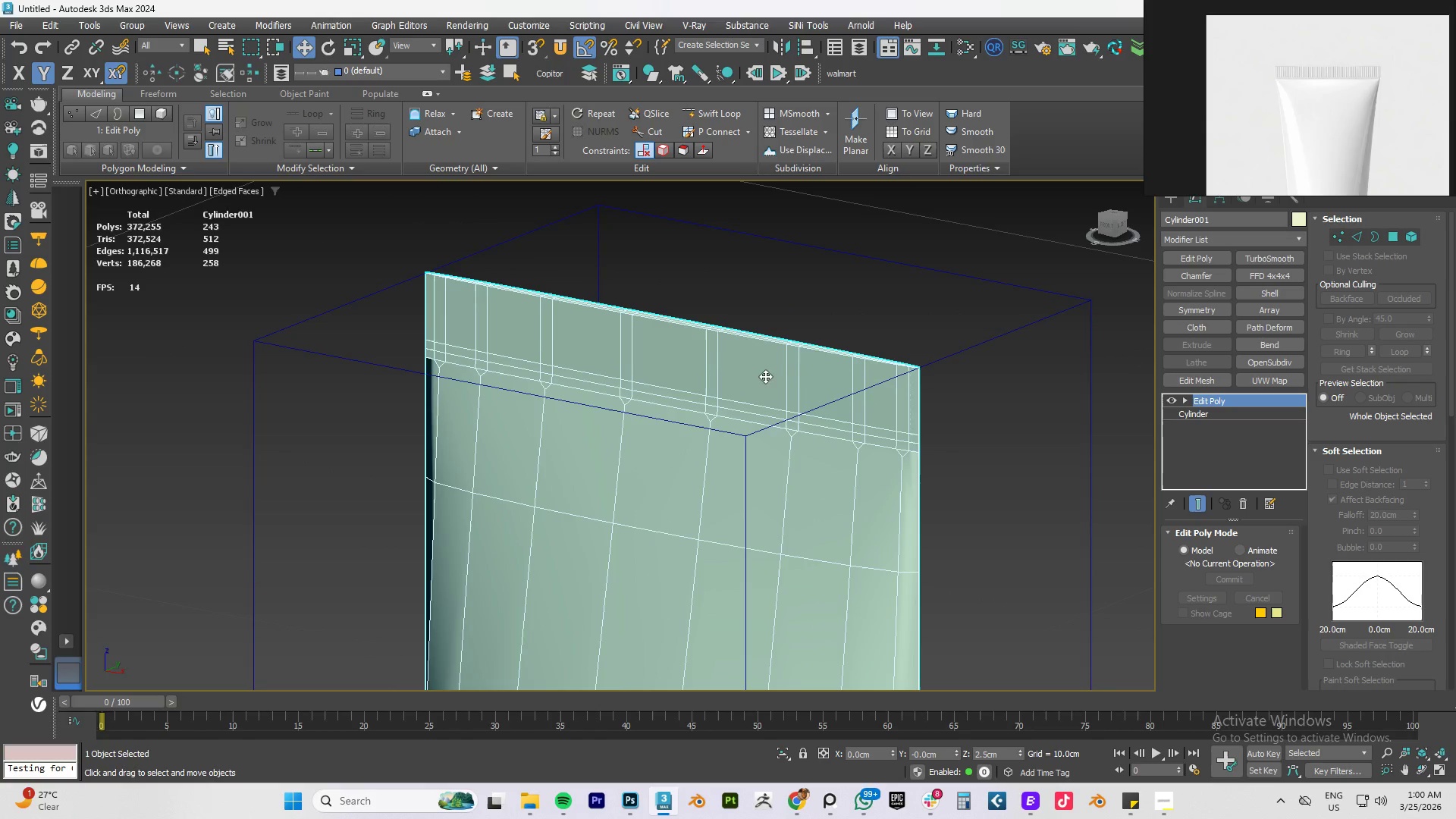 
hold_key(key=AltLeft, duration=1.5)
 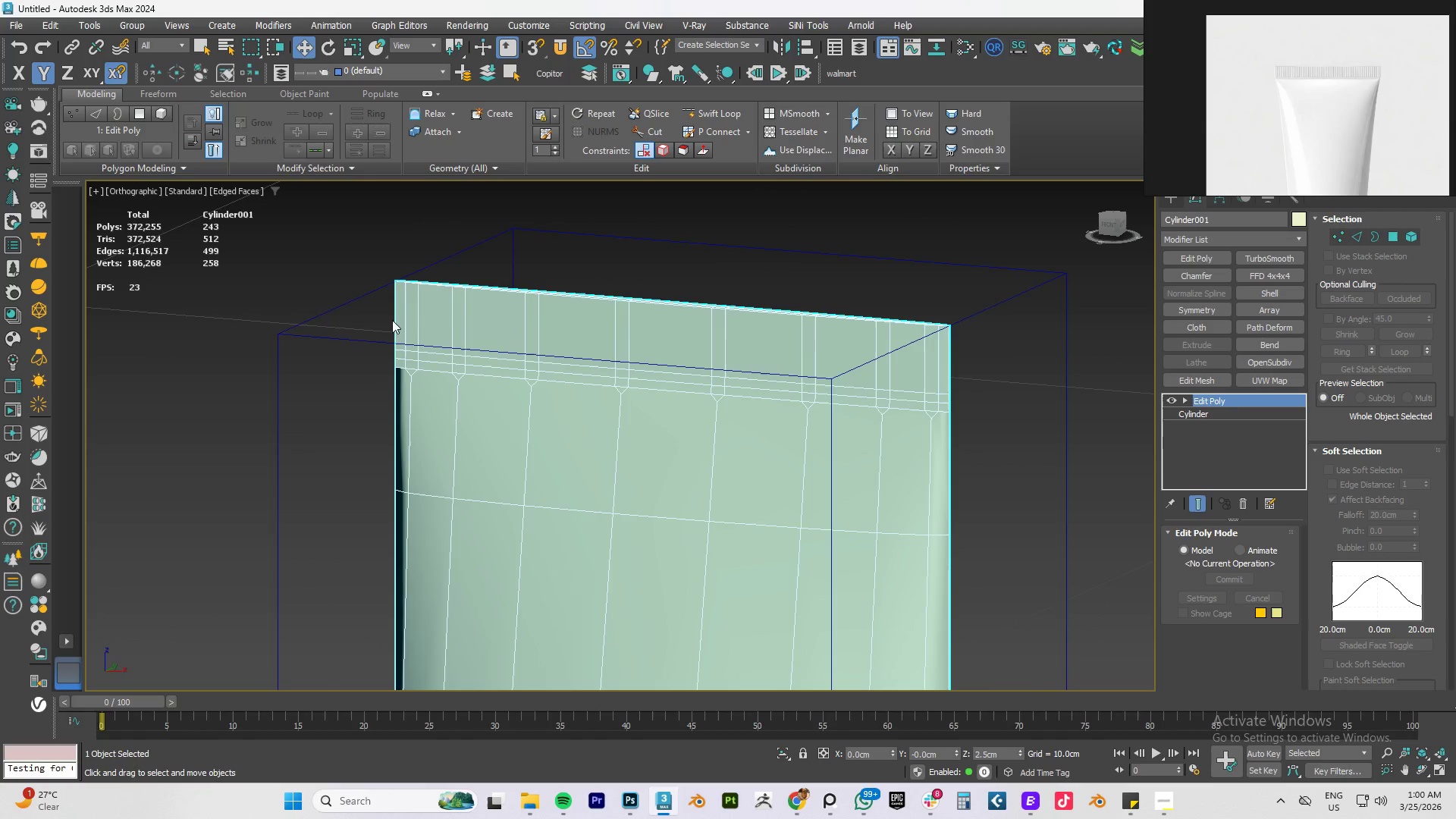 
key(Alt+AltLeft)
 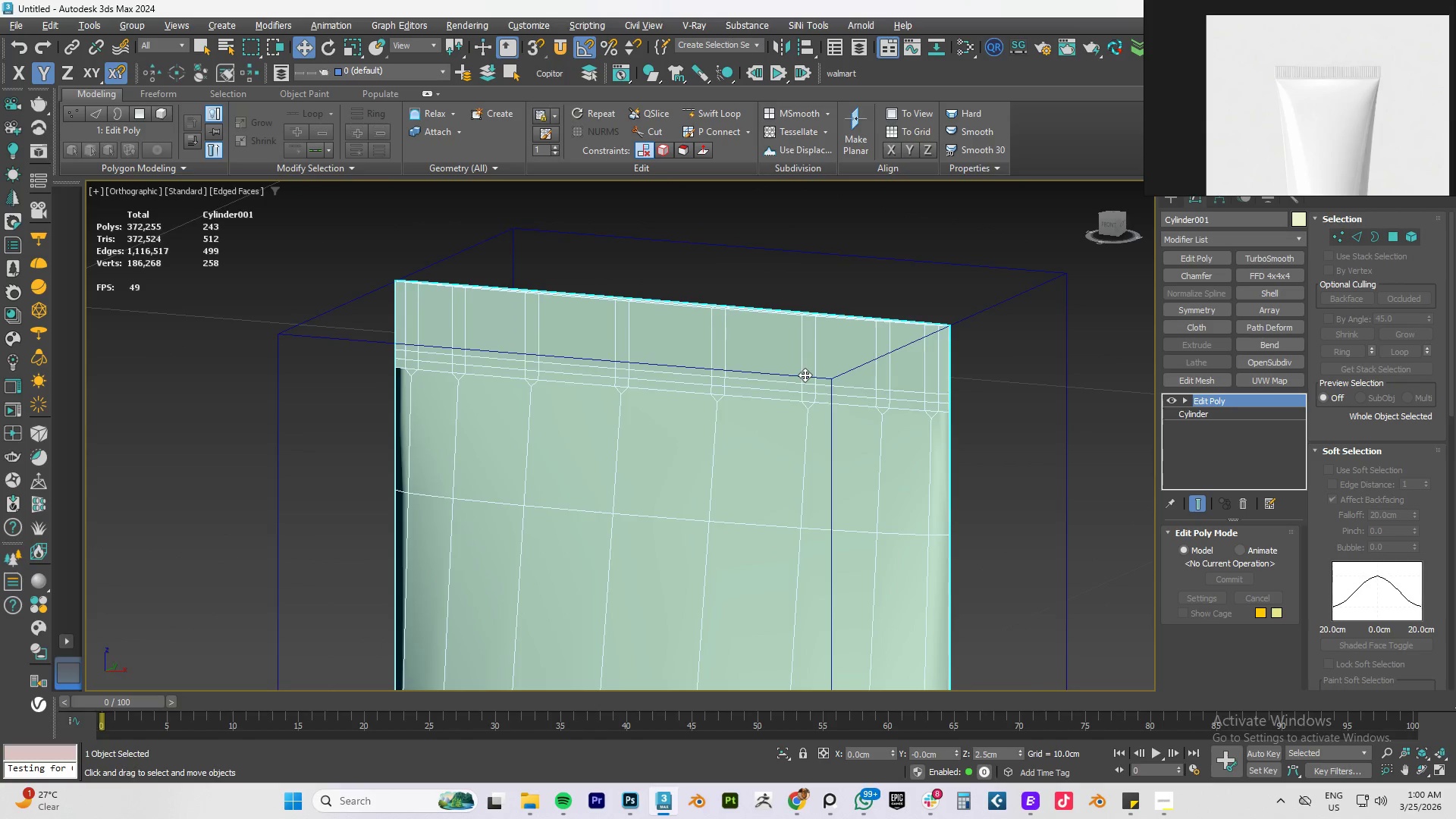 
key(Alt+AltLeft)
 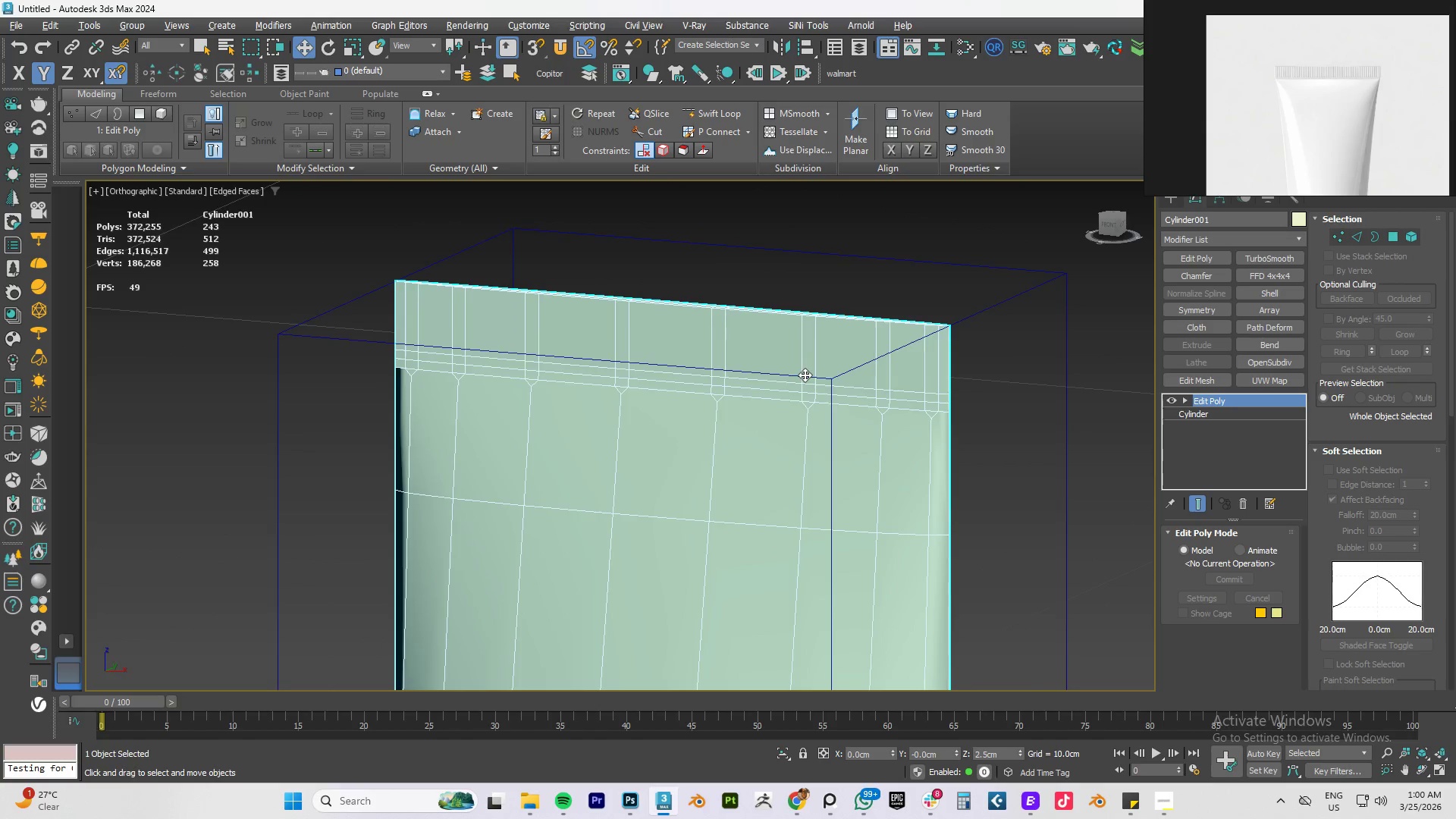 
key(Alt+AltLeft)
 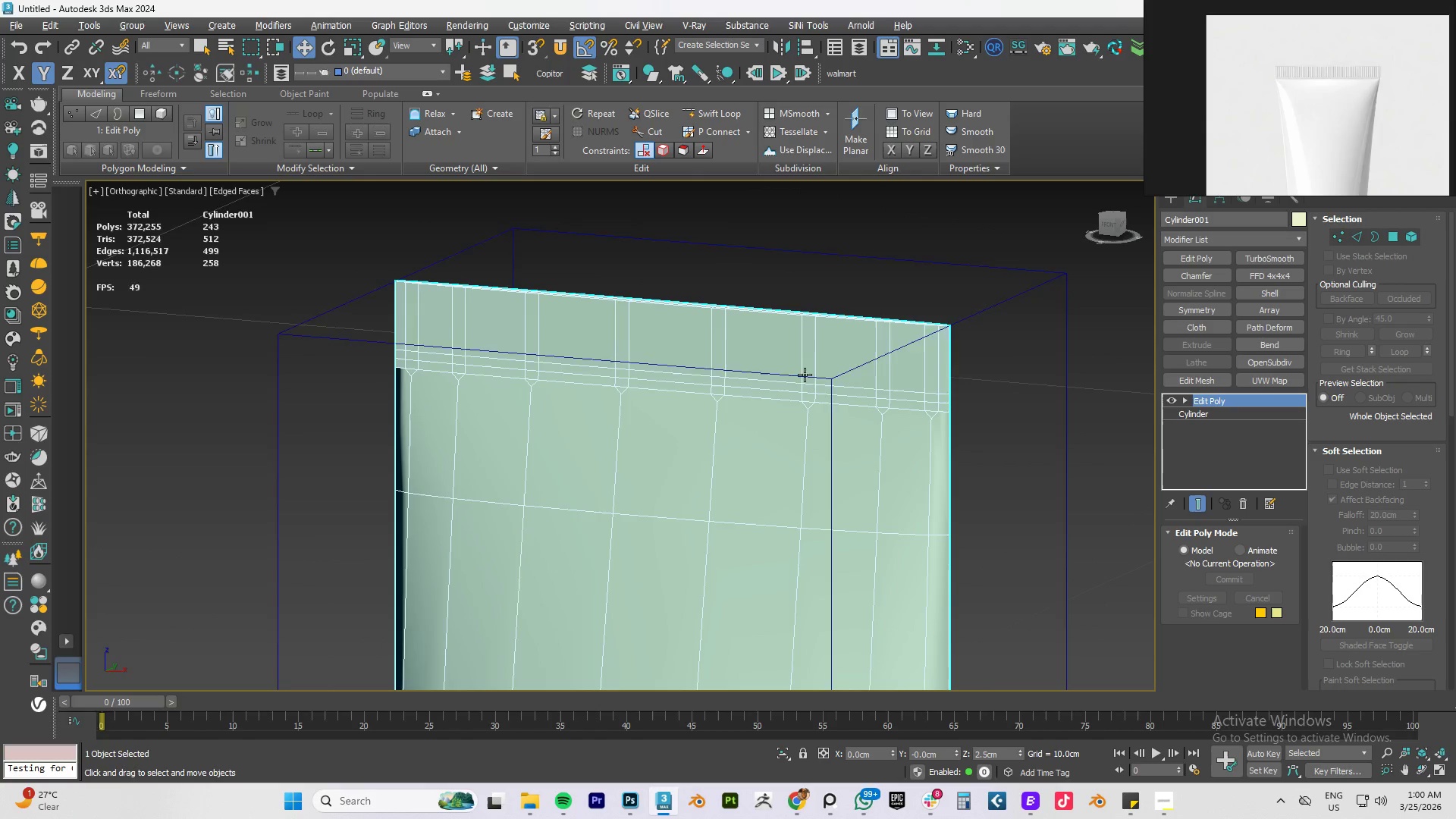 
key(Alt+AltLeft)
 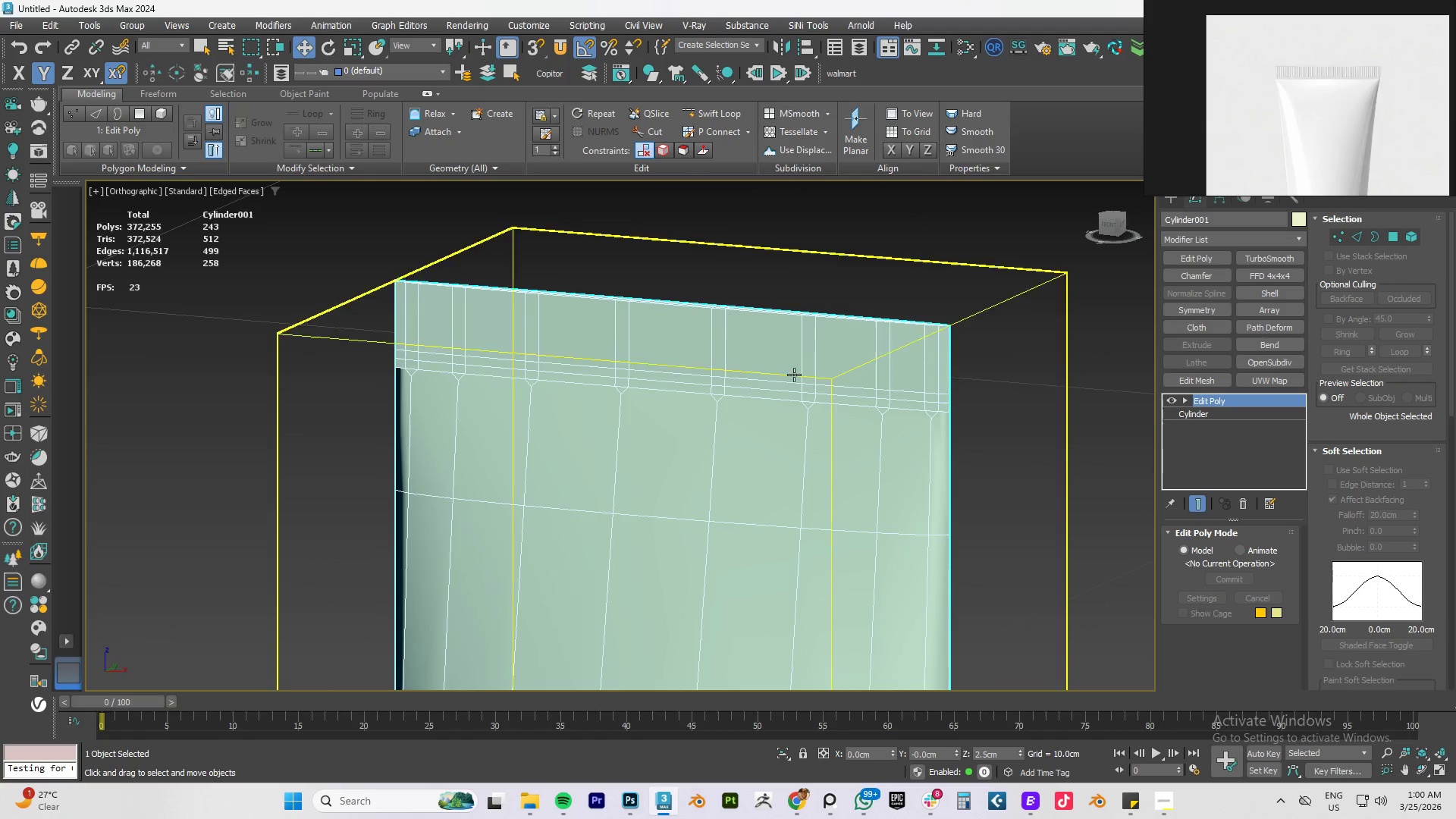 
hold_key(key=AltLeft, duration=12.06)
 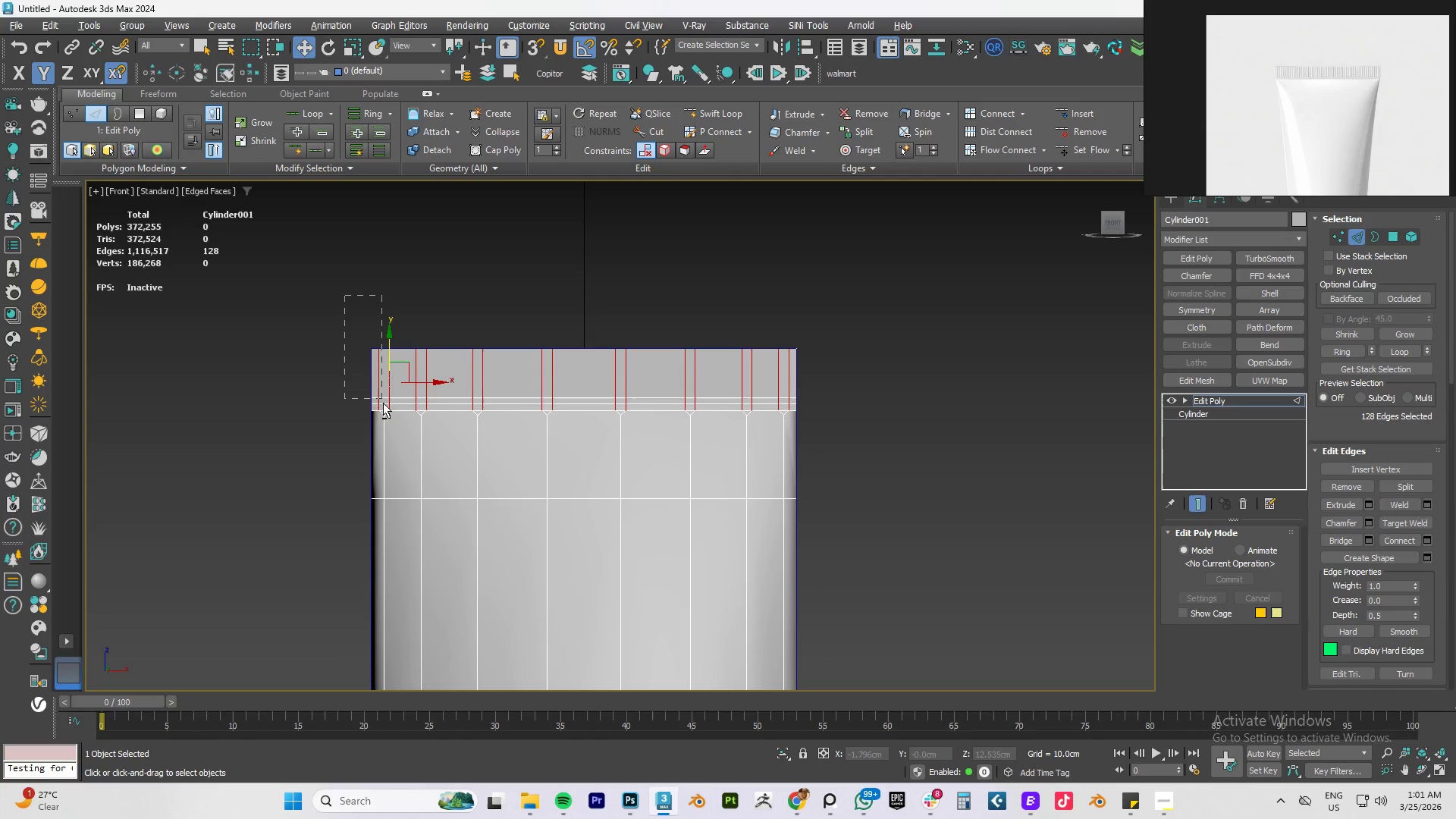 
type(fz)
 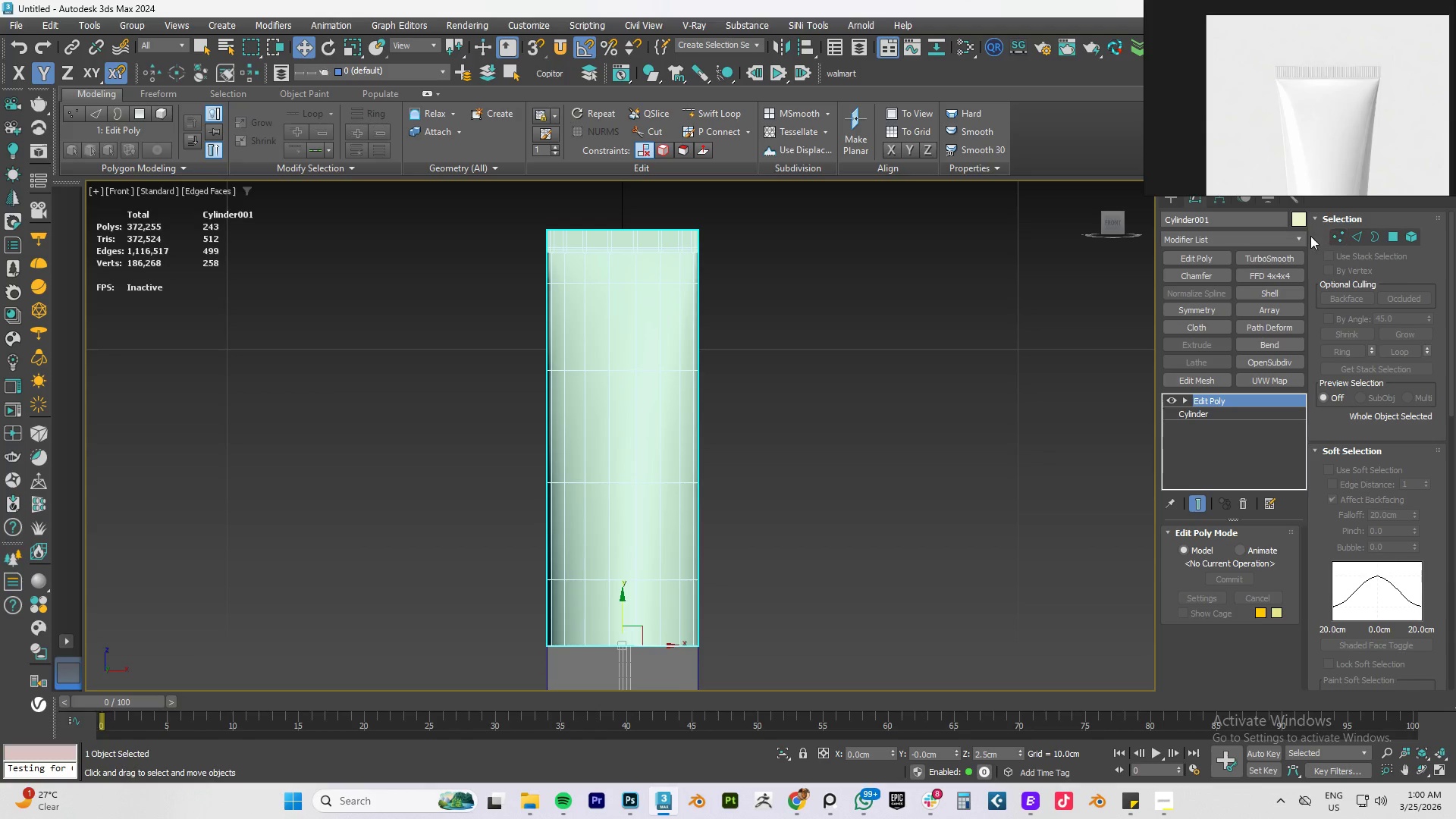 
right_click([1299, 221])
 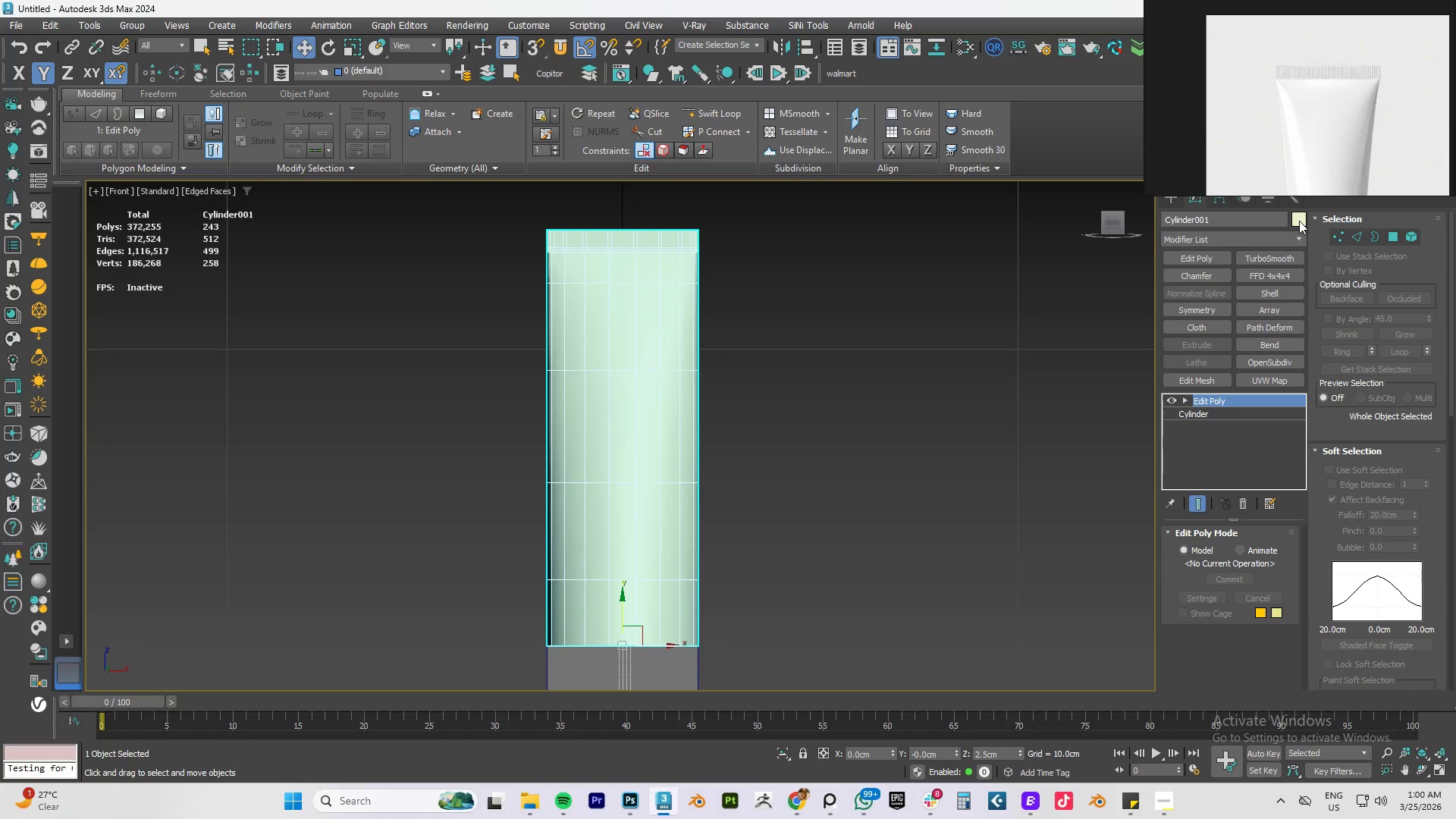 
left_click([1299, 221])
 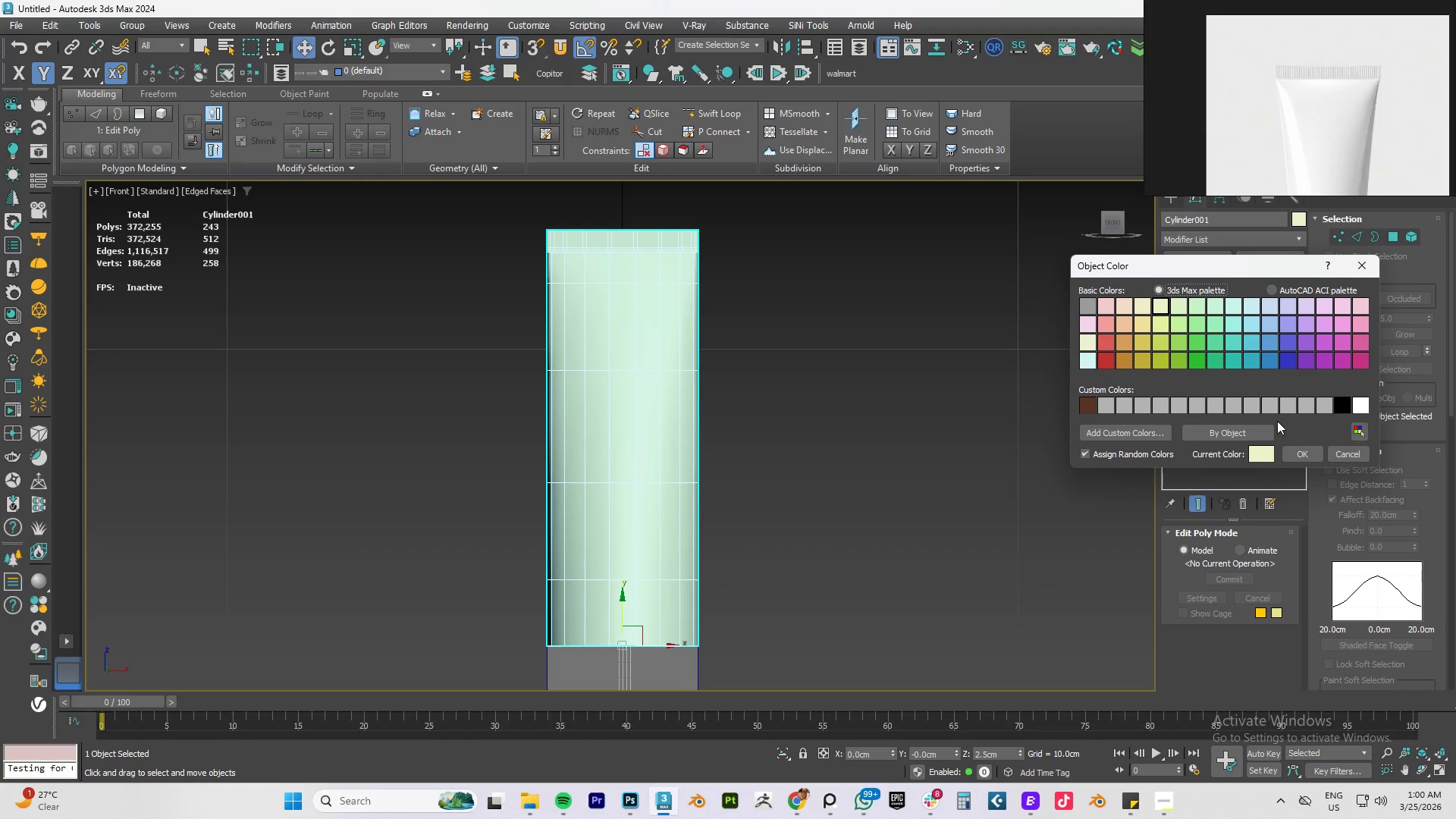 
left_click([1270, 406])
 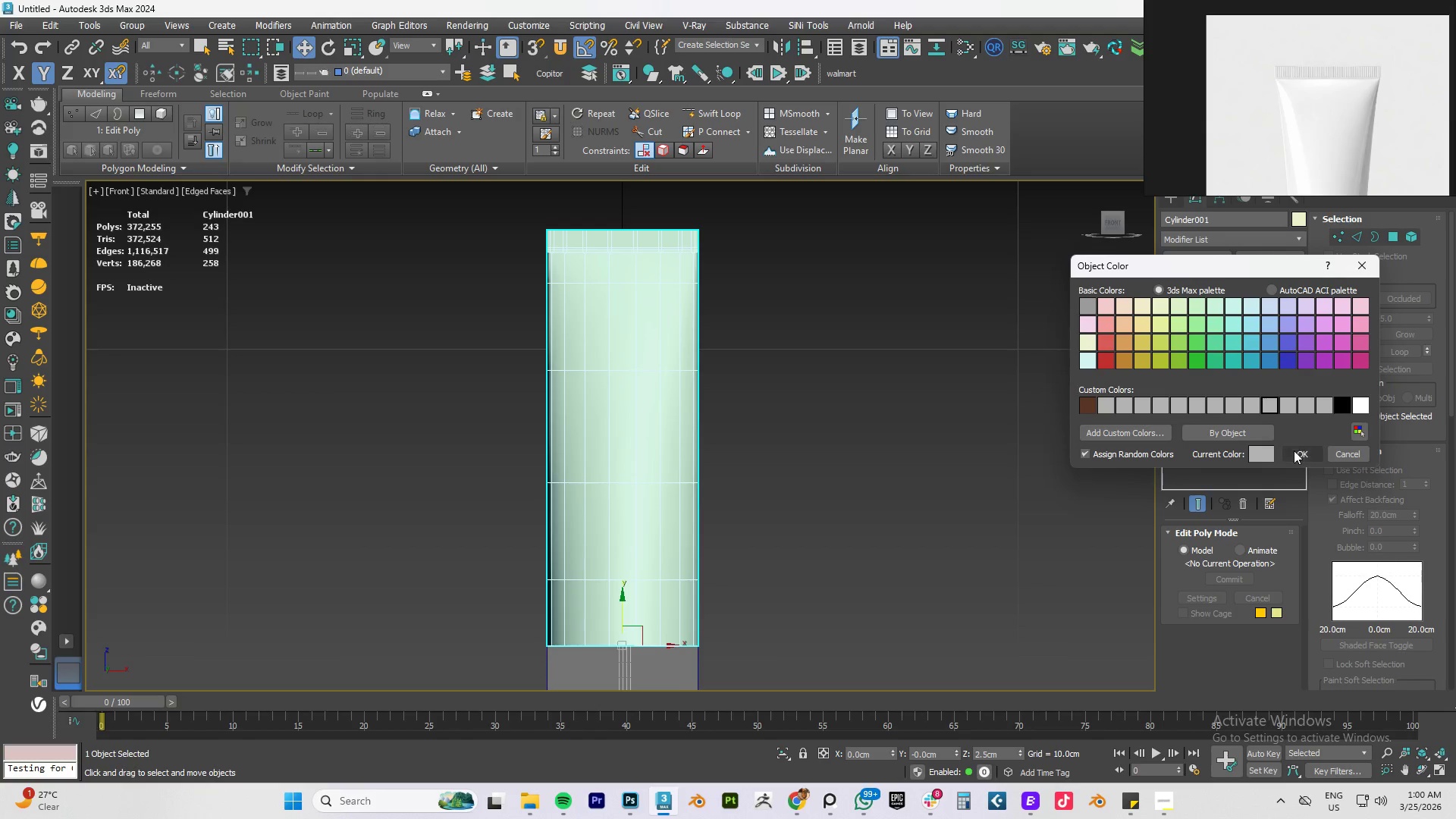 
left_click([1294, 450])
 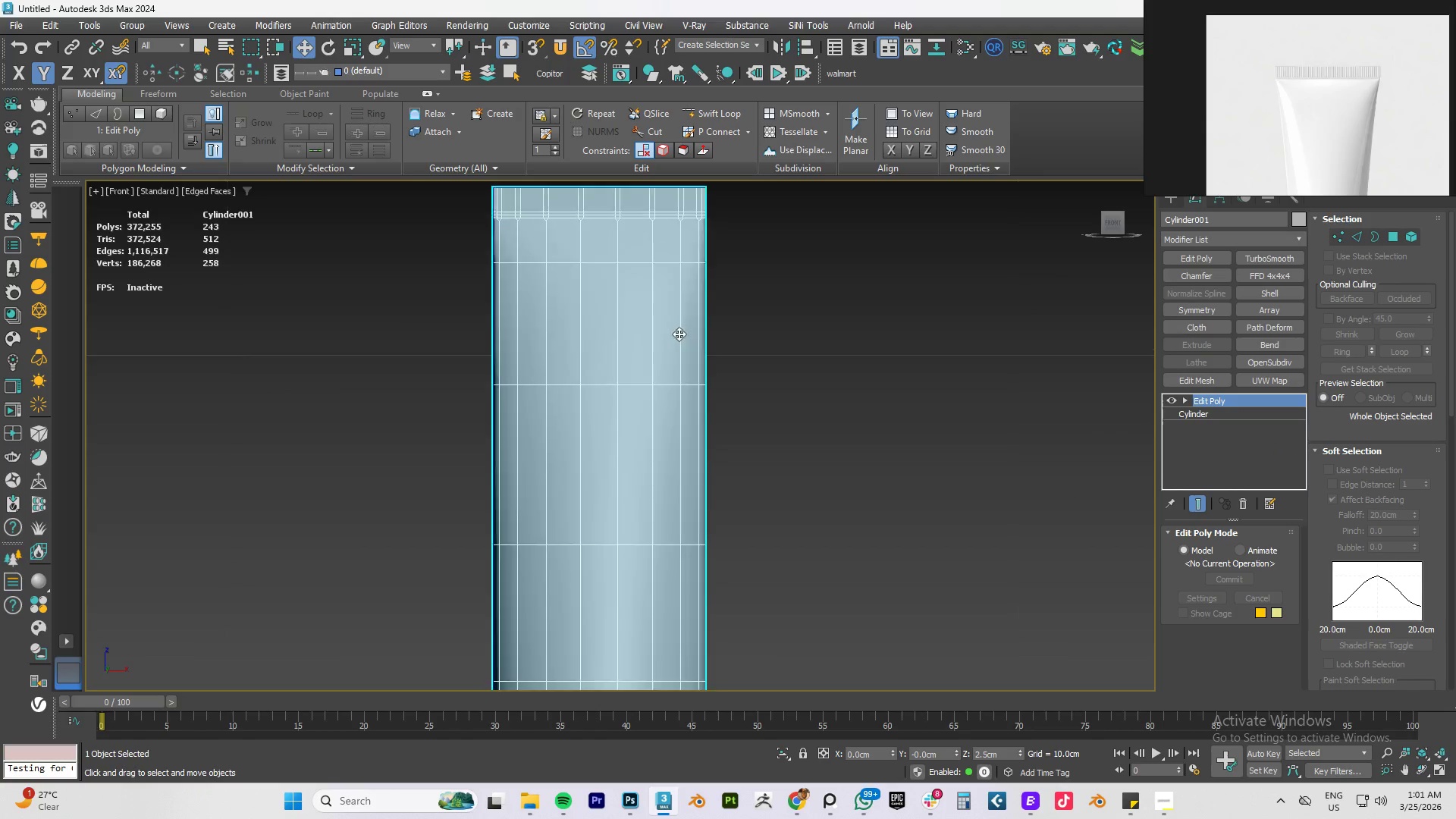 
scroll: coordinate [618, 450], scroll_direction: up, amount: 5.0
 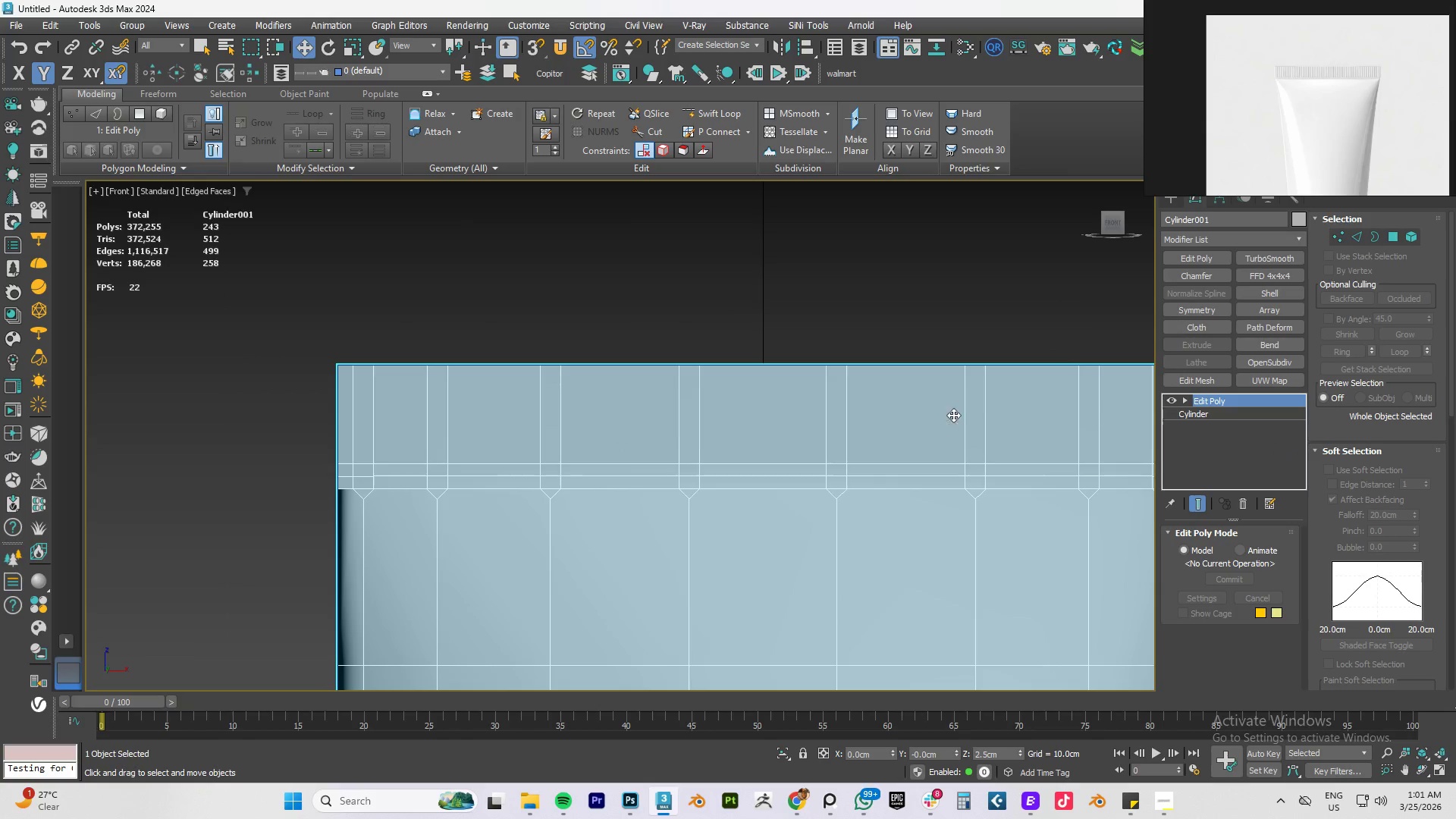 
key(2)
 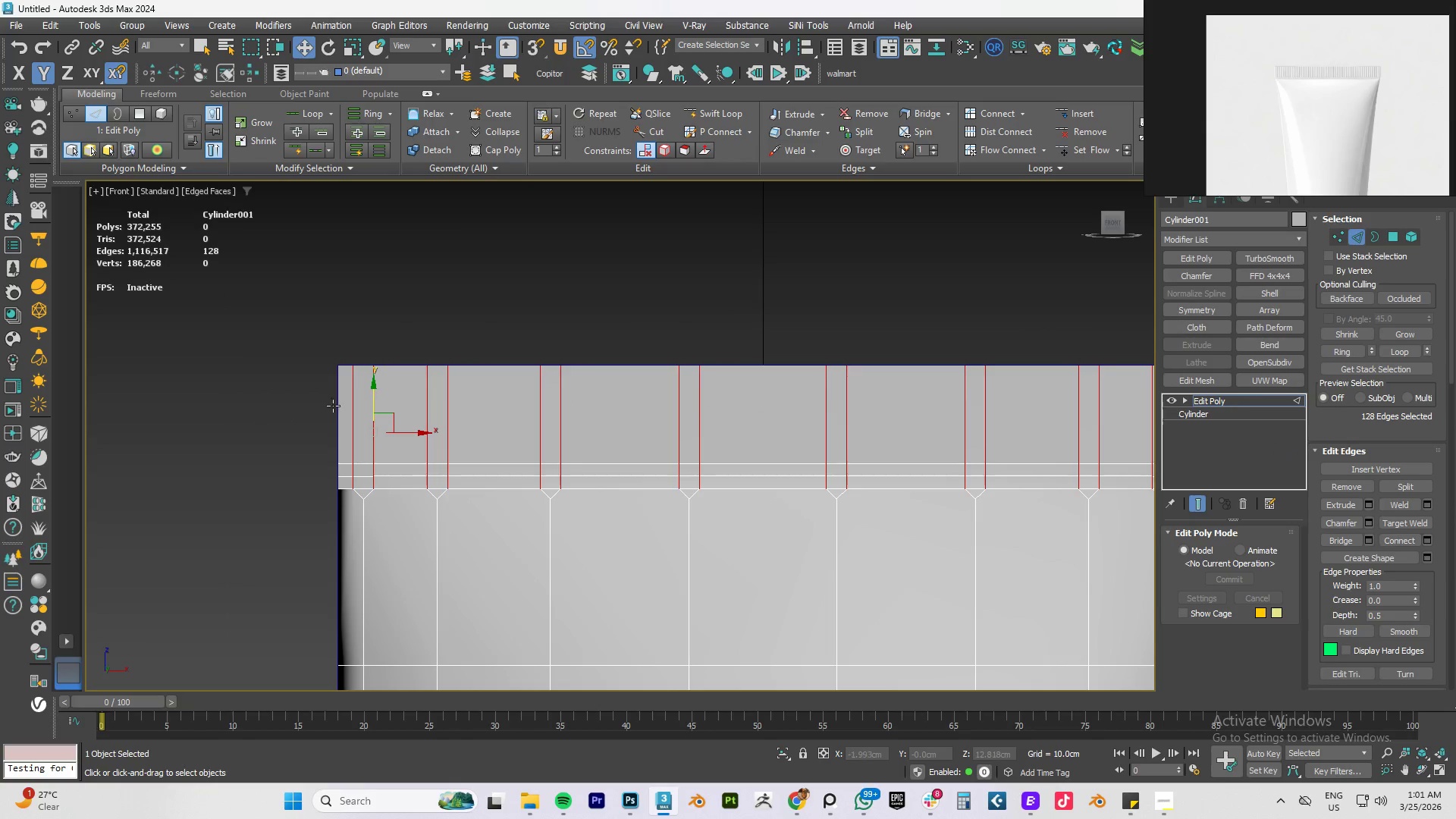 
scroll: coordinate [476, 406], scroll_direction: down, amount: 2.0
 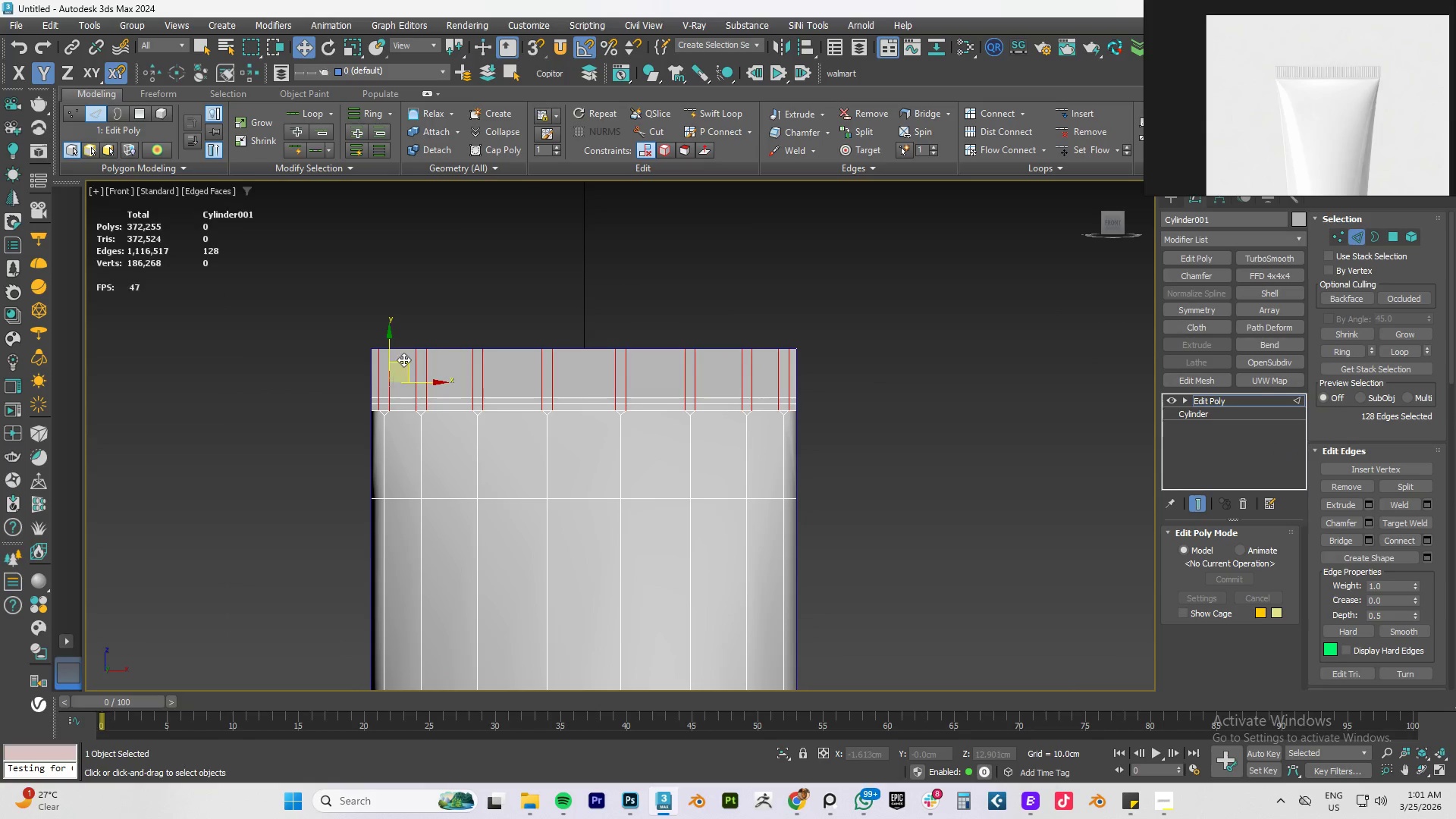 
hold_key(key=AltLeft, duration=1.34)
left_click_drag(start_coordinate=[346, 297], to_coordinate=[383, 416])
 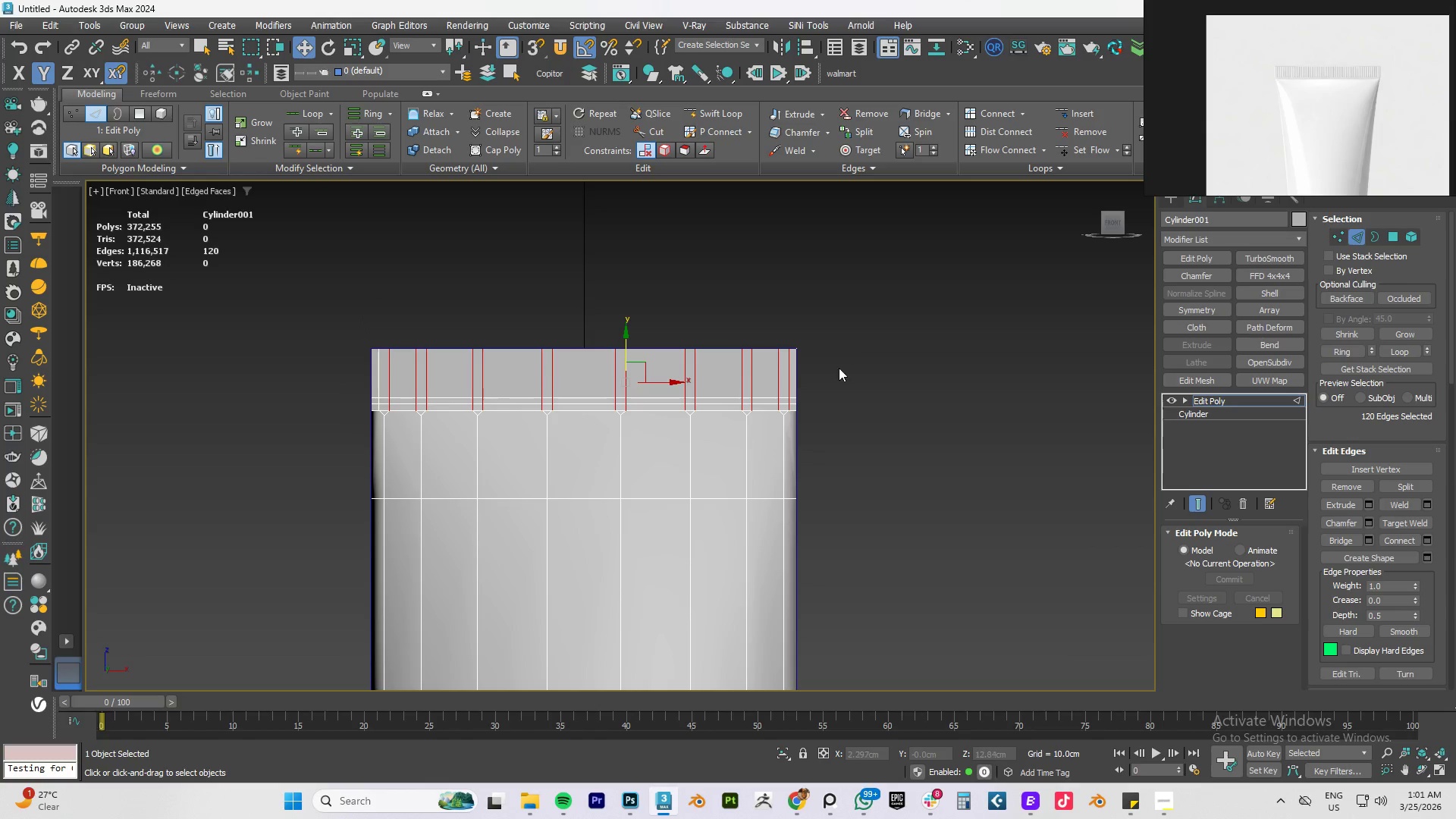 
hold_key(key=AltLeft, duration=1.5)
left_click_drag(start_coordinate=[833, 300], to_coordinate=[786, 438])
 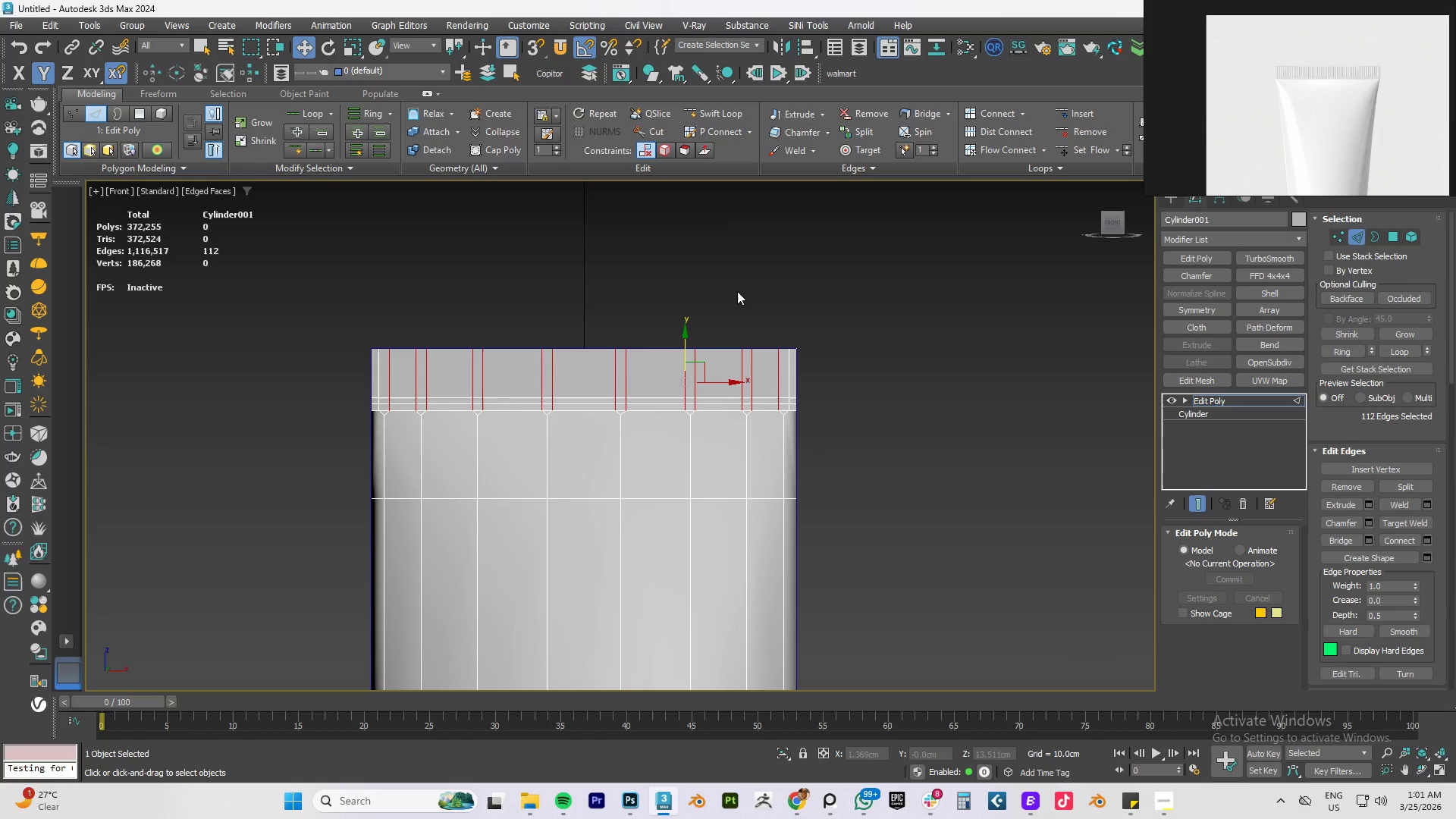 
key(Alt+AltLeft)
 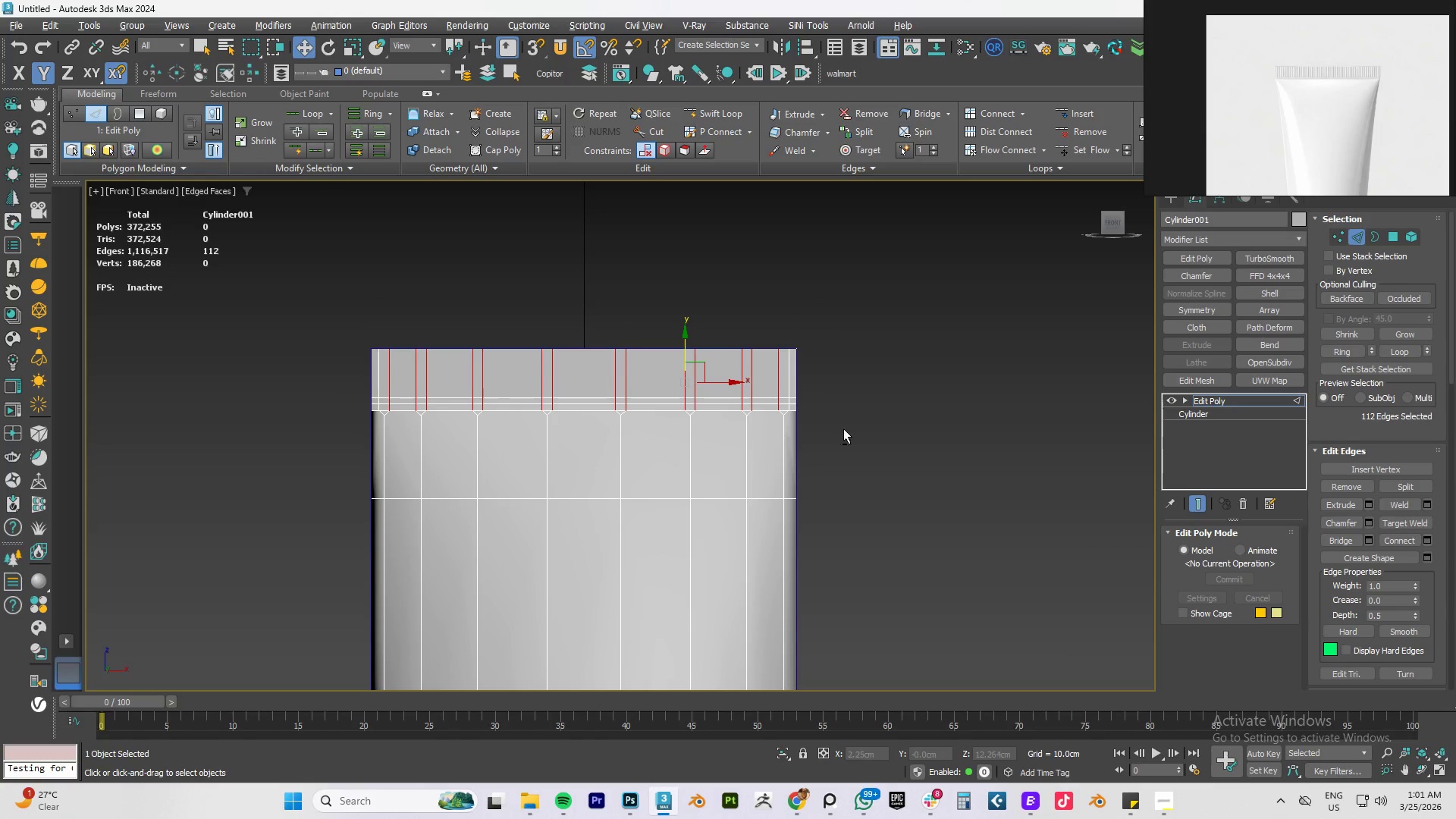 
key(Alt+AltLeft)
 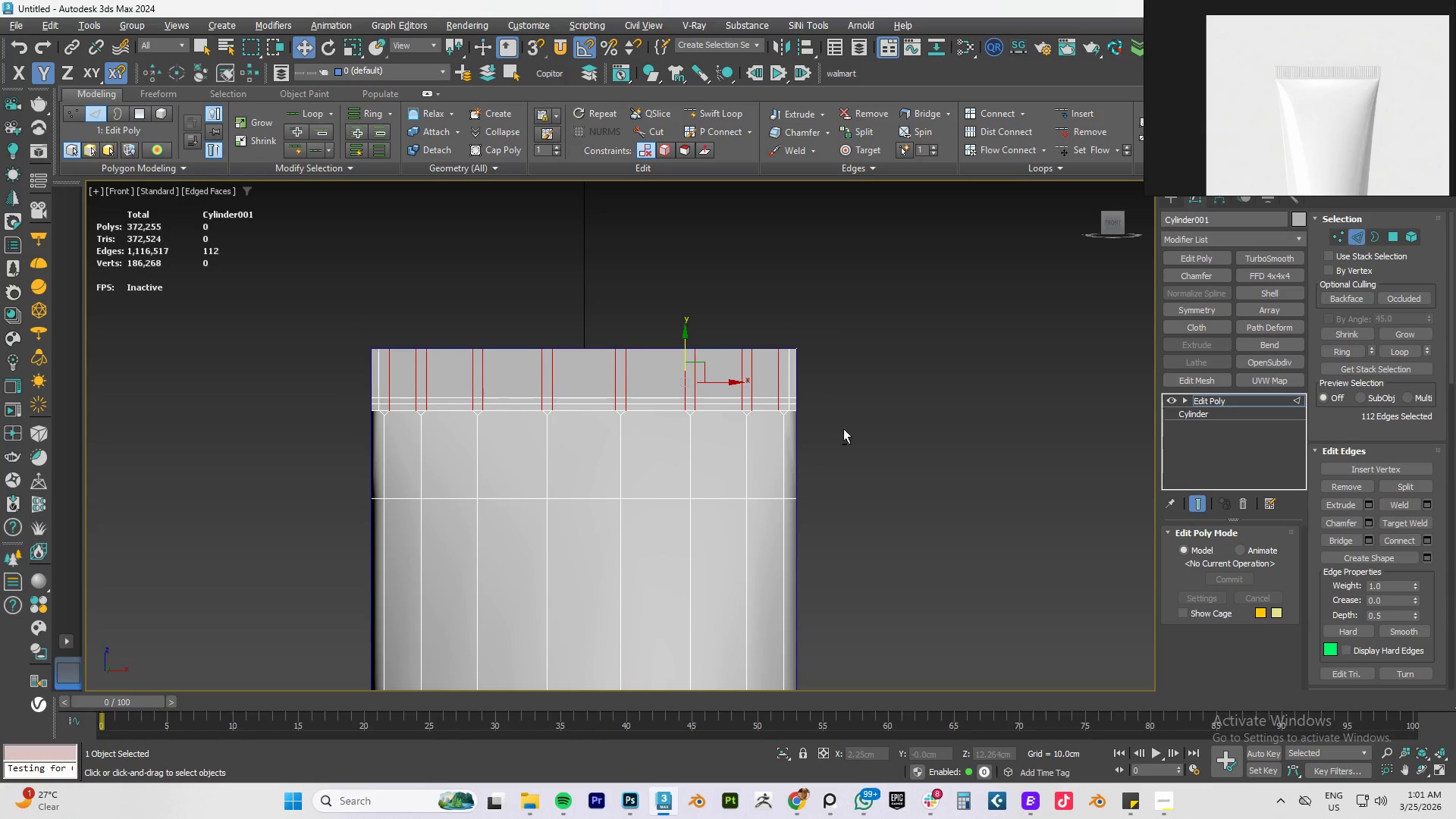 
key(Alt+AltLeft)
 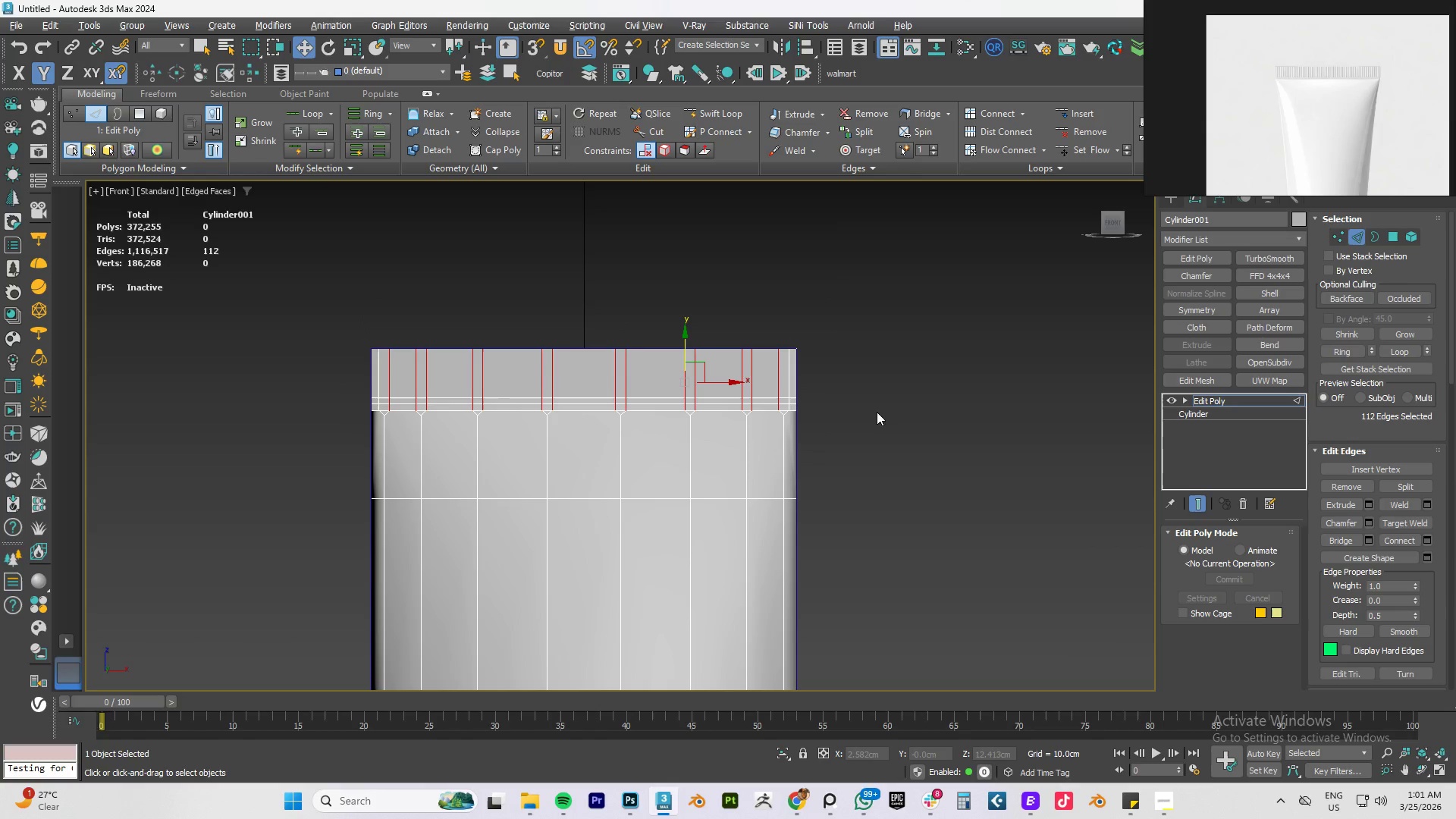 
key(Alt+AltLeft)
 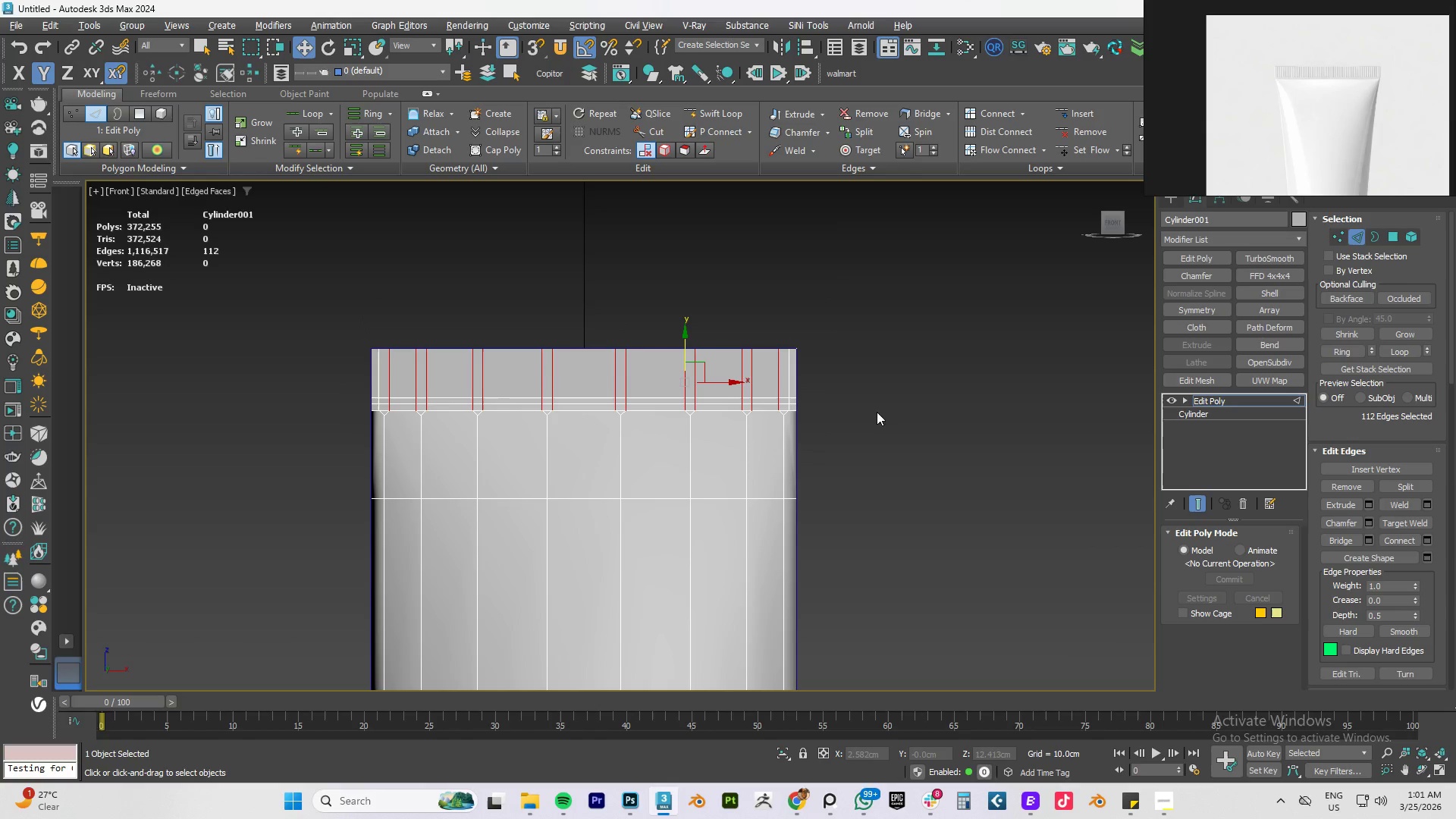 
key(Alt+AltLeft)
 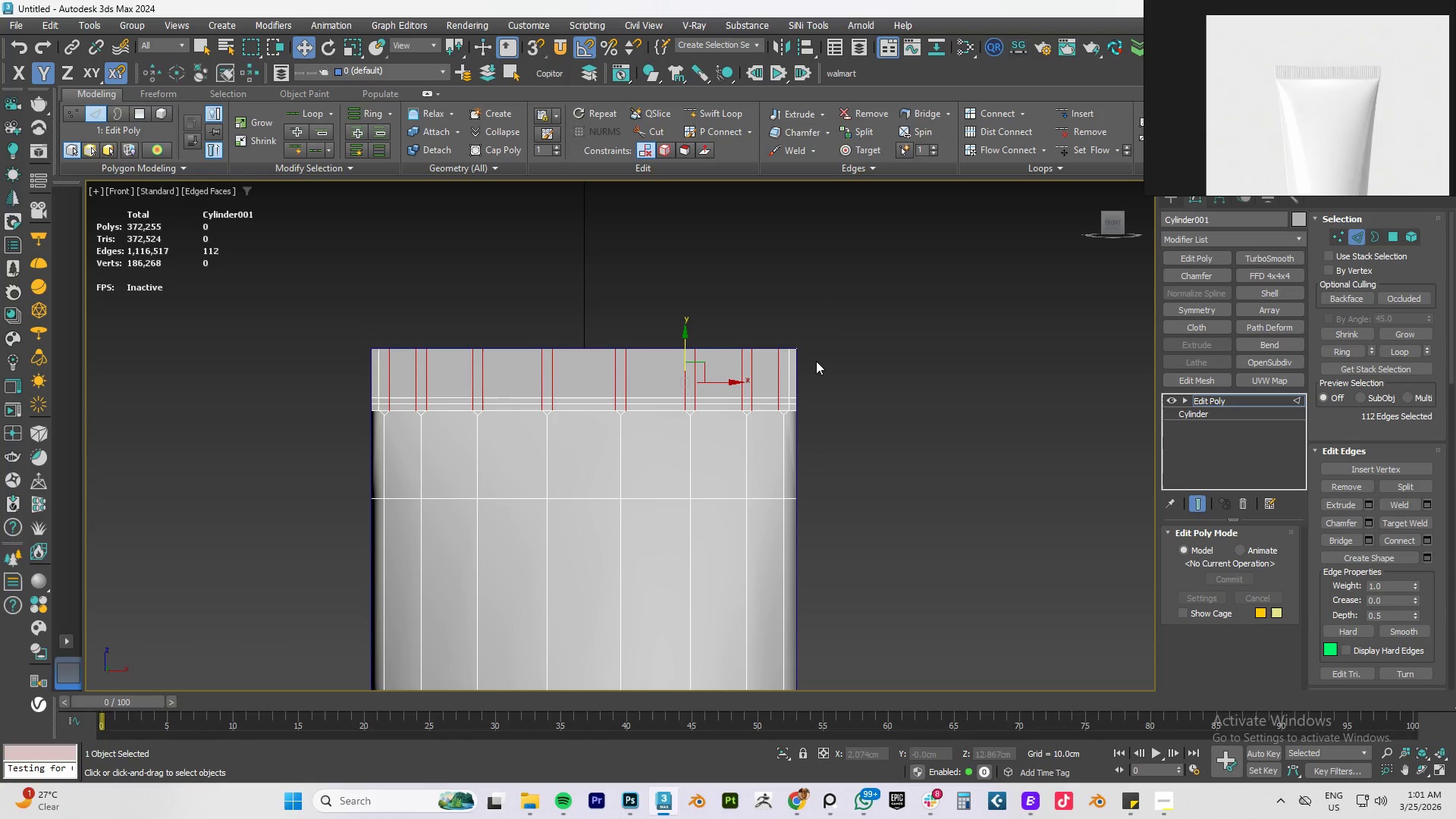 
key(Alt+AltLeft)
 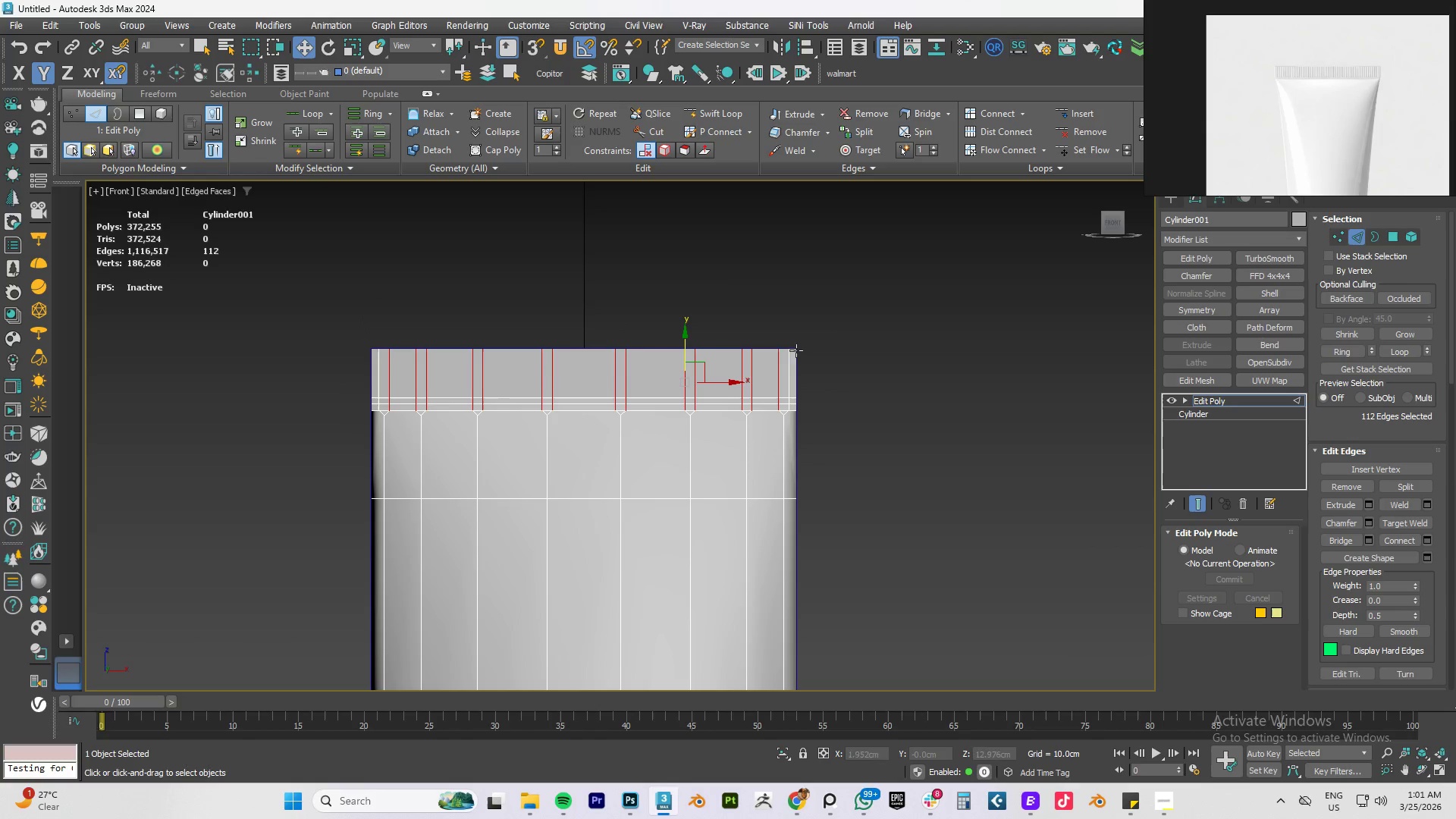 
hold_key(key=AltLeft, duration=0.98)
left_click_drag(start_coordinate=[771, 316], to_coordinate=[764, 372])
 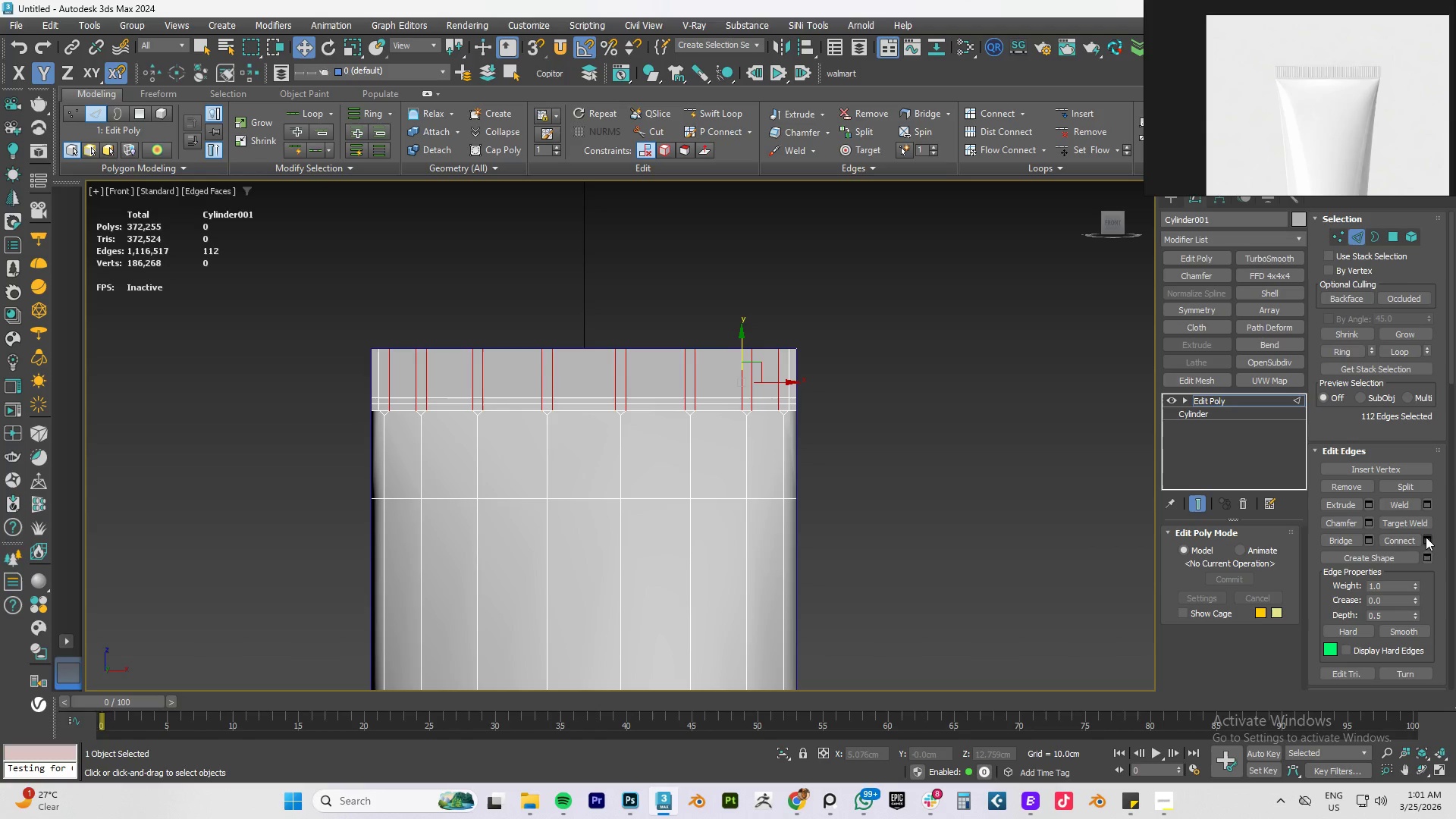 
wait(5.53)
 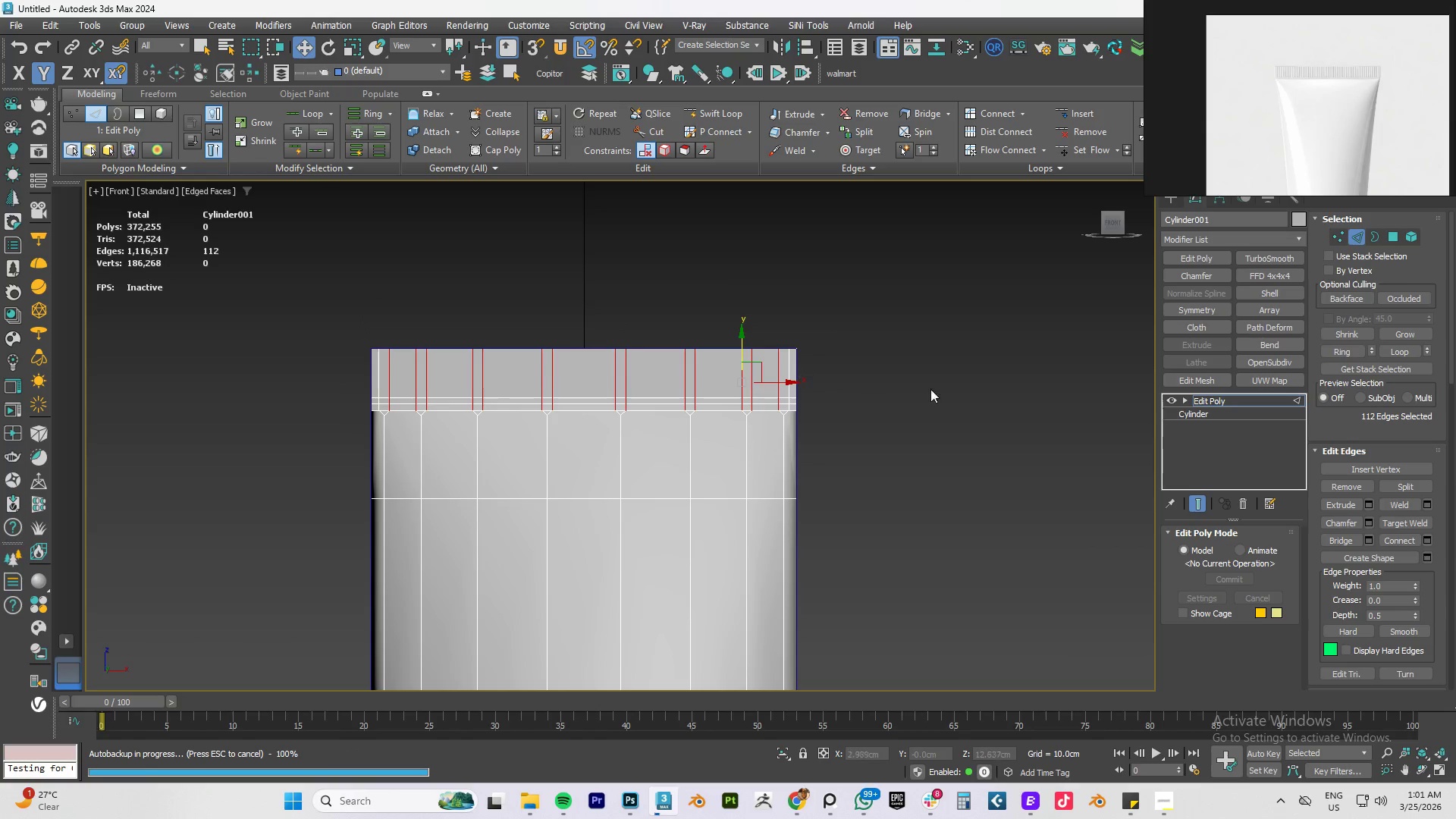 
left_click([1367, 521])
 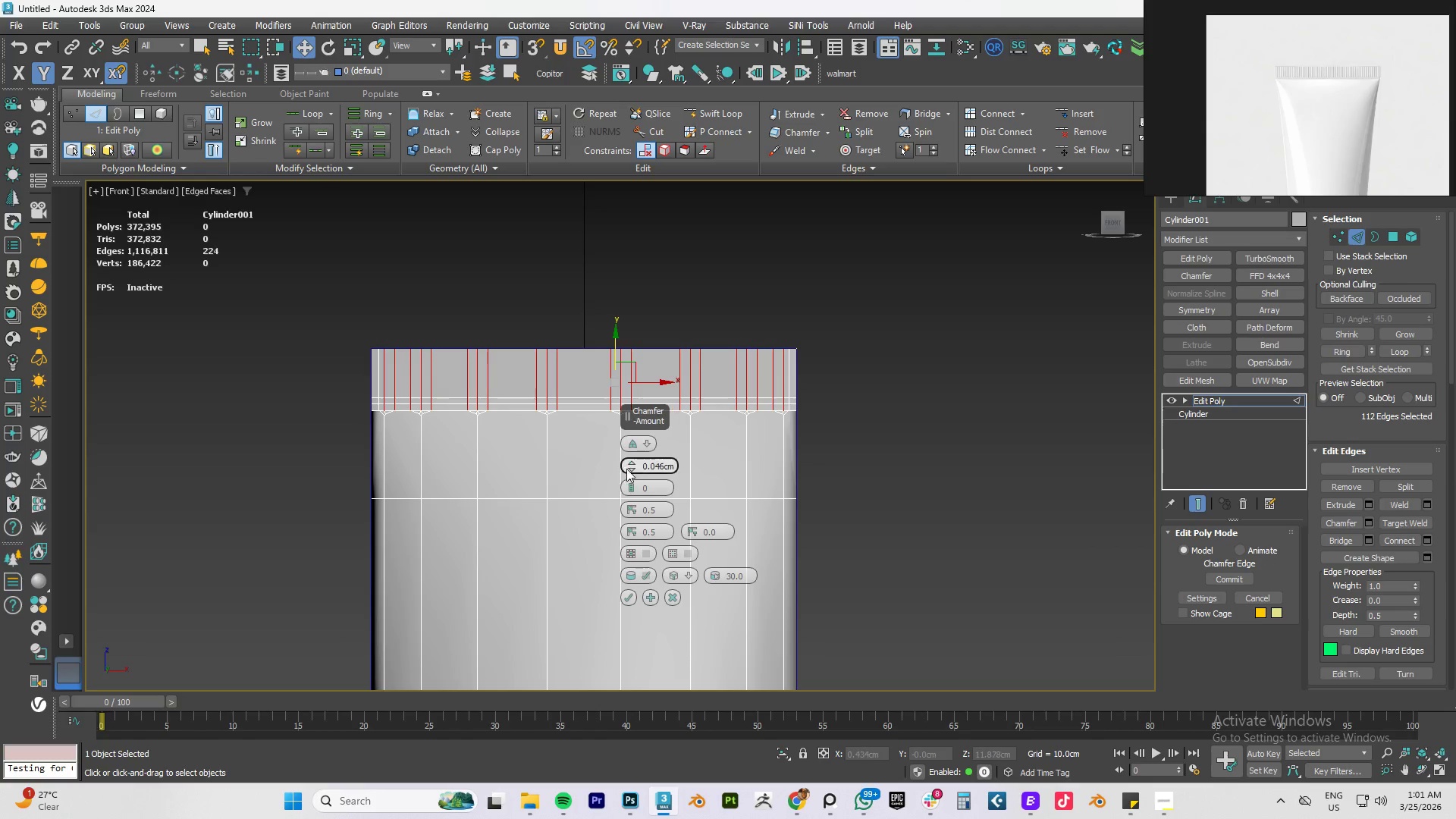 
left_click_drag(start_coordinate=[630, 466], to_coordinate=[635, 468])
 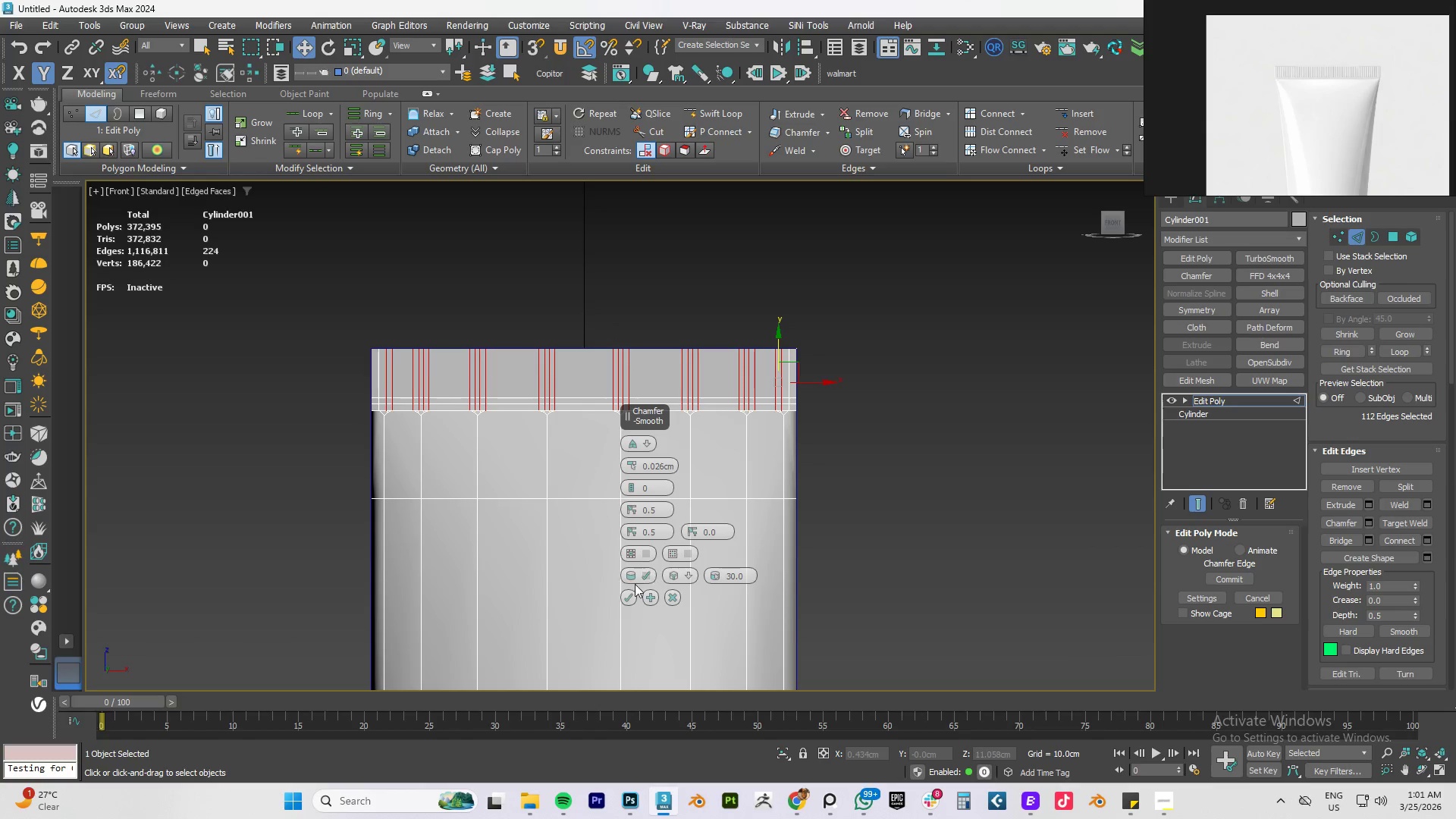 
left_click([629, 595])
 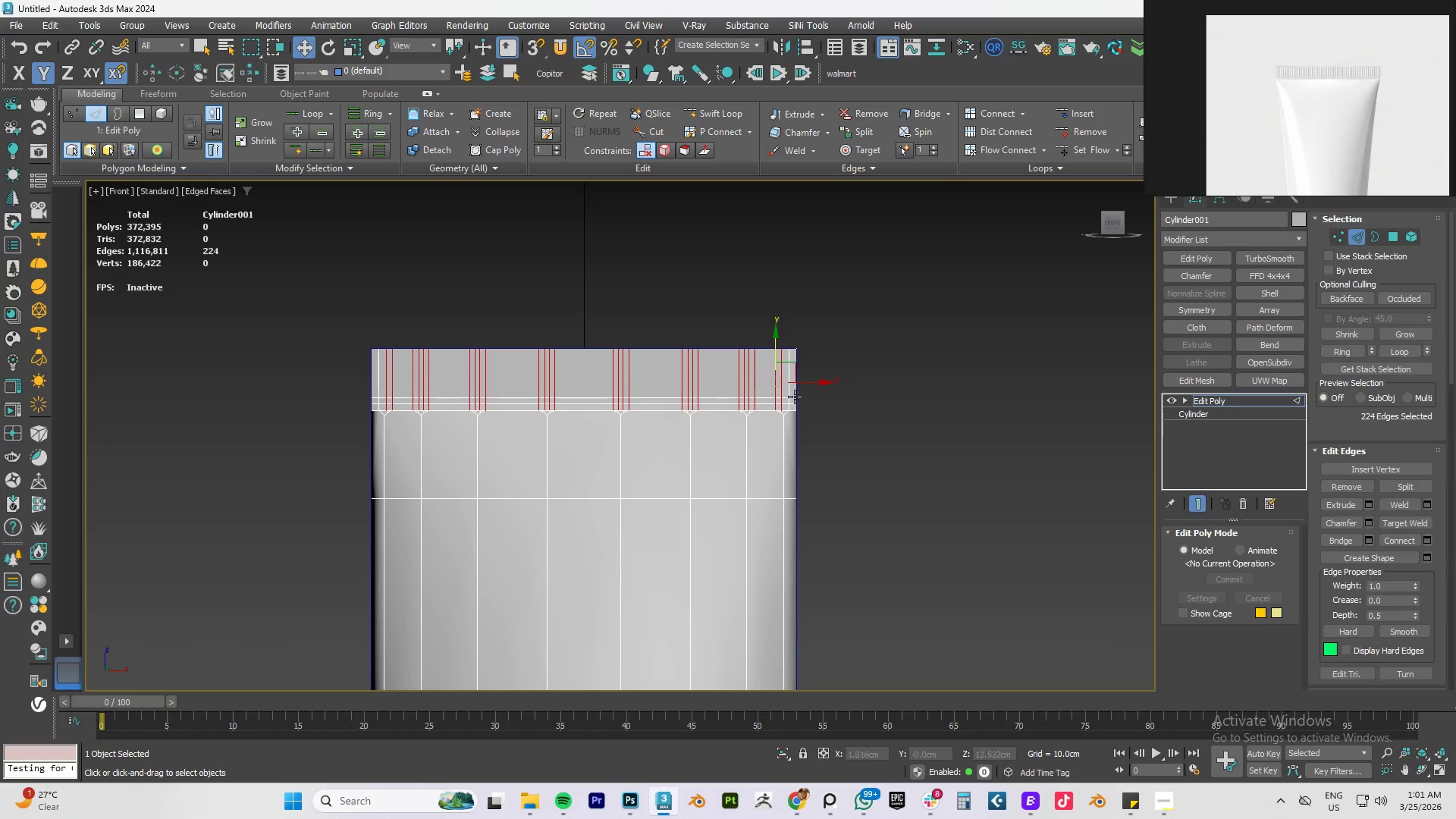 
hold_key(key=AltLeft, duration=1.14)
left_click_drag(start_coordinate=[839, 316], to_coordinate=[773, 438])
 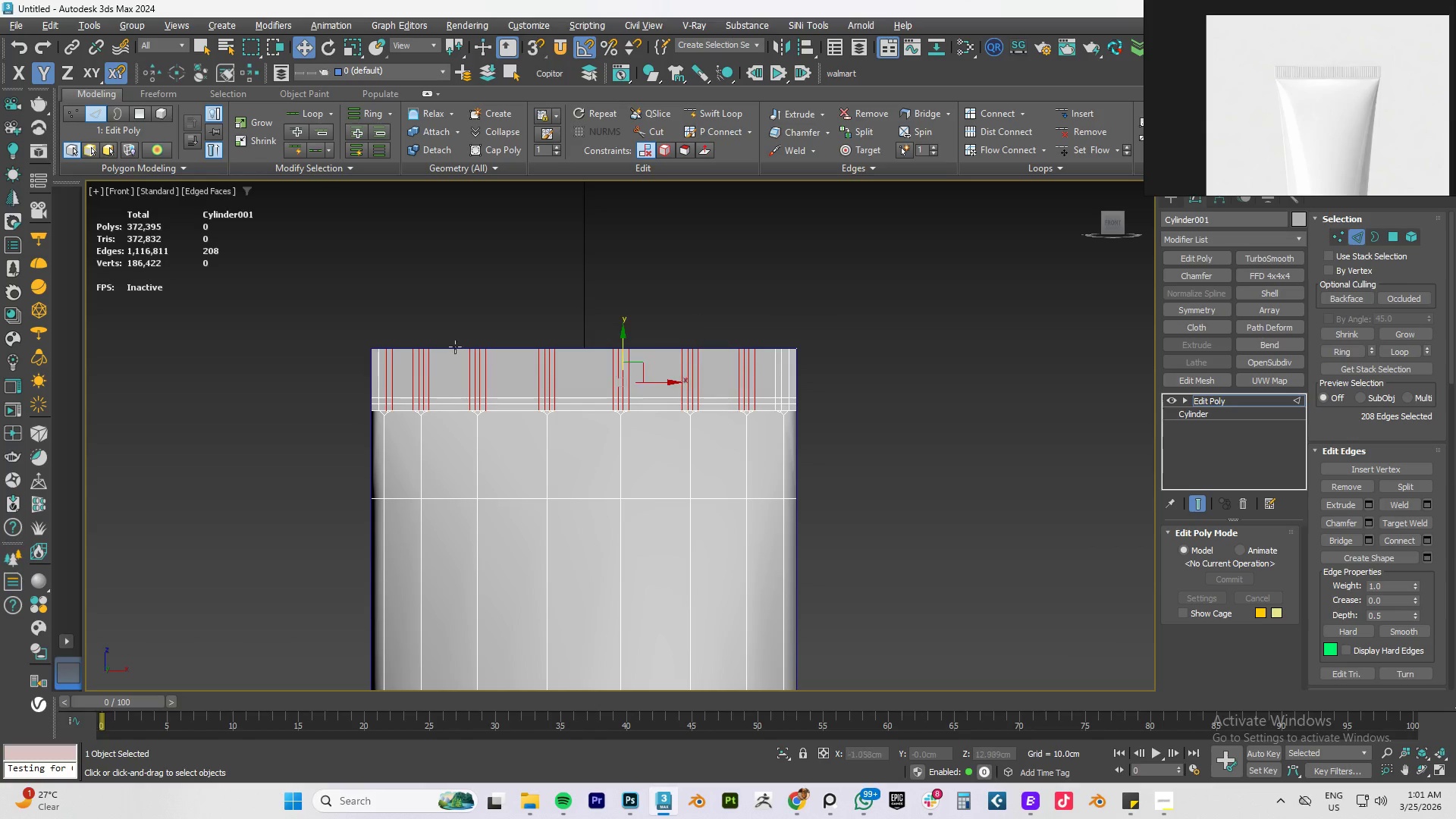 
hold_key(key=AltLeft, duration=1.51)
left_click_drag(start_coordinate=[355, 301], to_coordinate=[402, 444])
 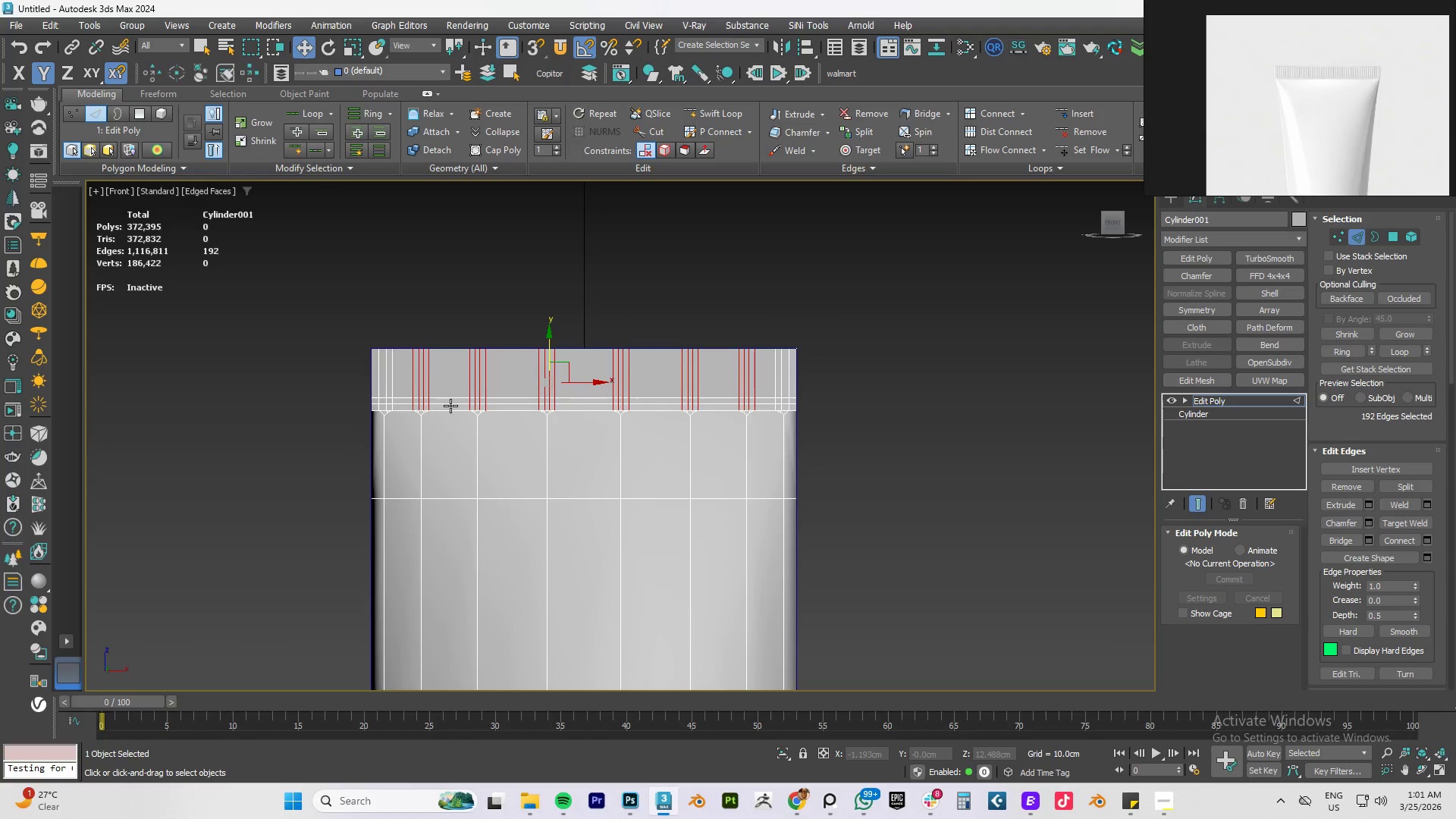 
hold_key(key=AltLeft, duration=0.77)
 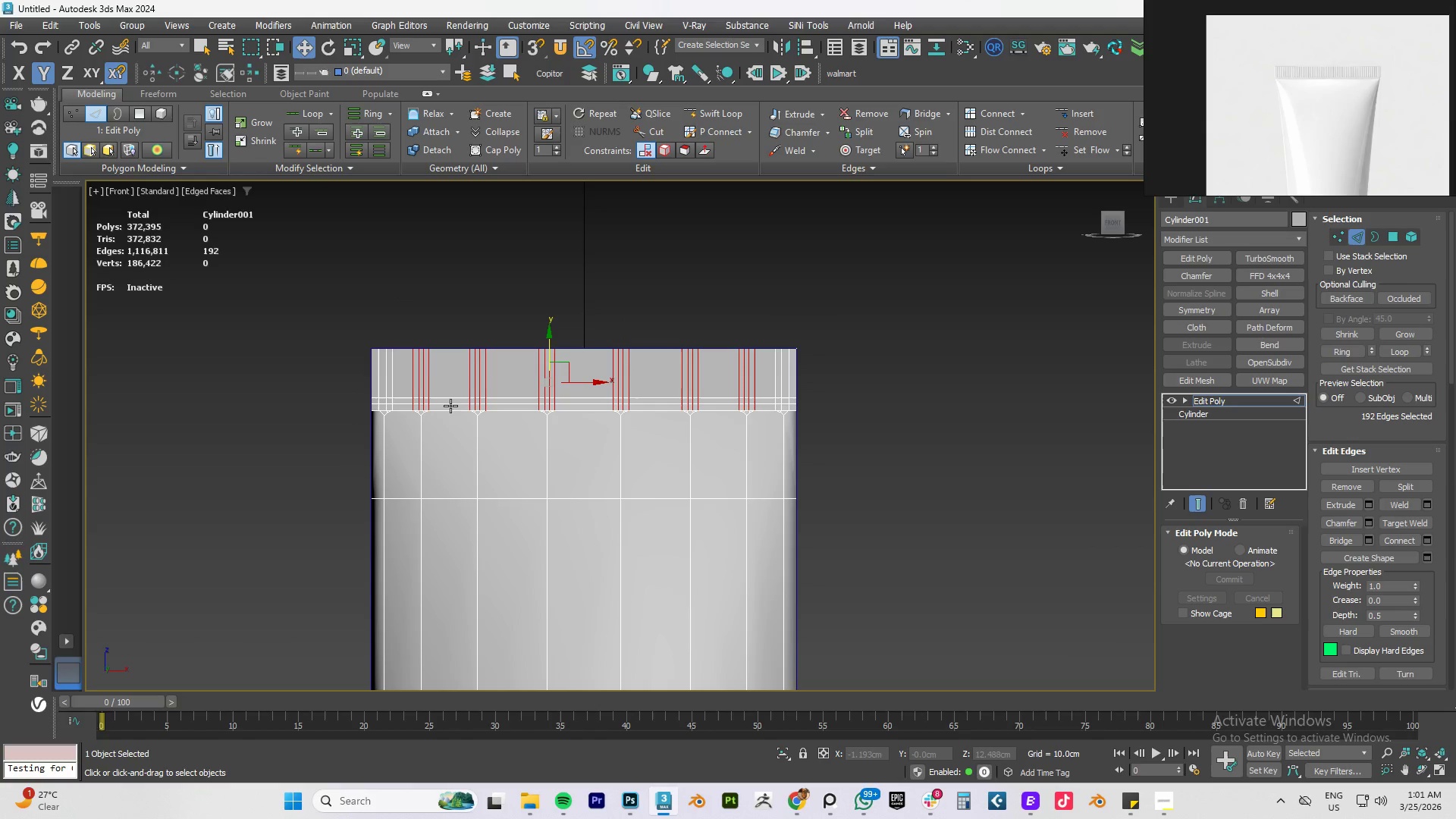 
hold_key(key=AltLeft, duration=6.05)
 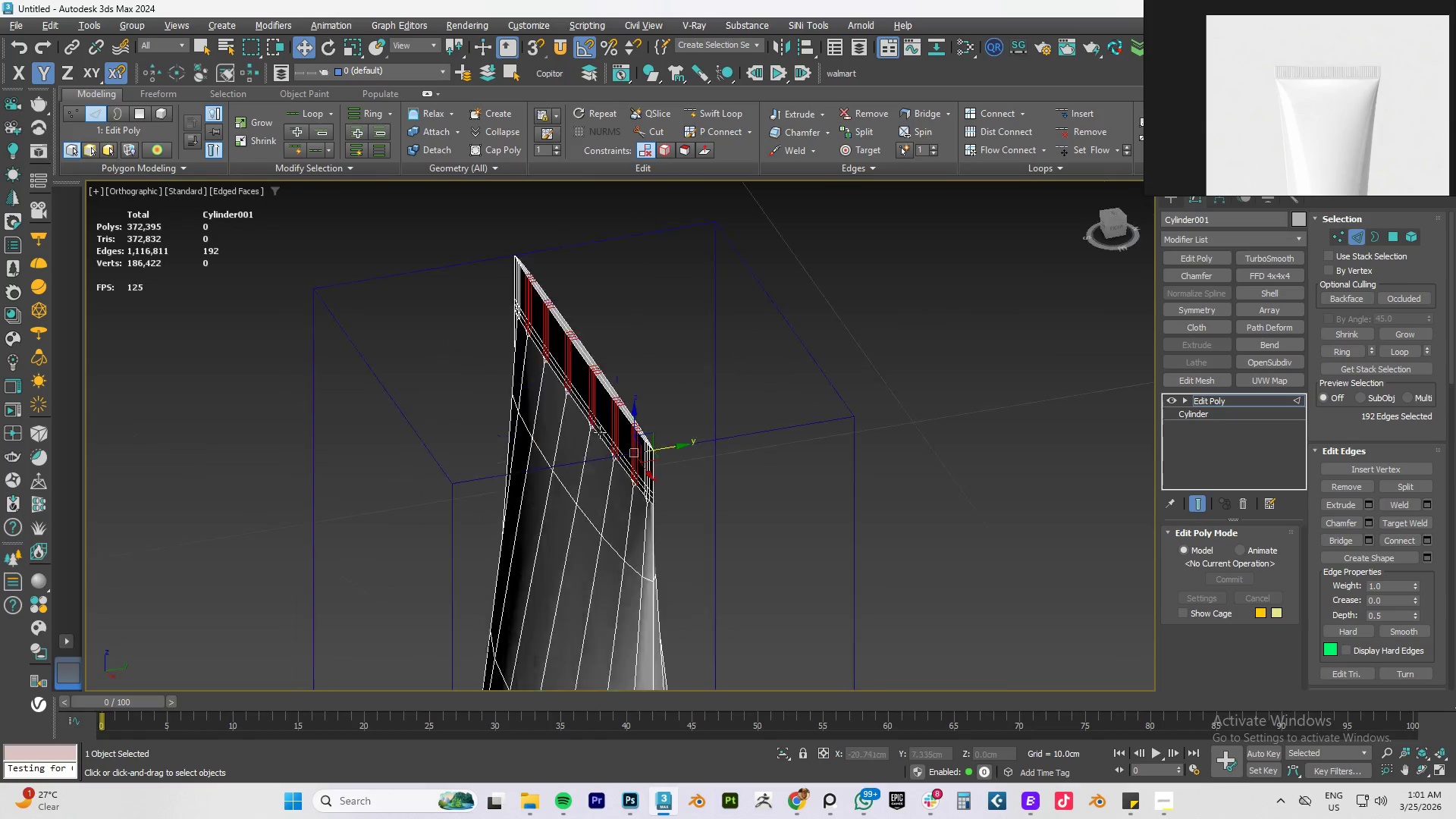 
hold_key(key=AltLeft, duration=1.5)
 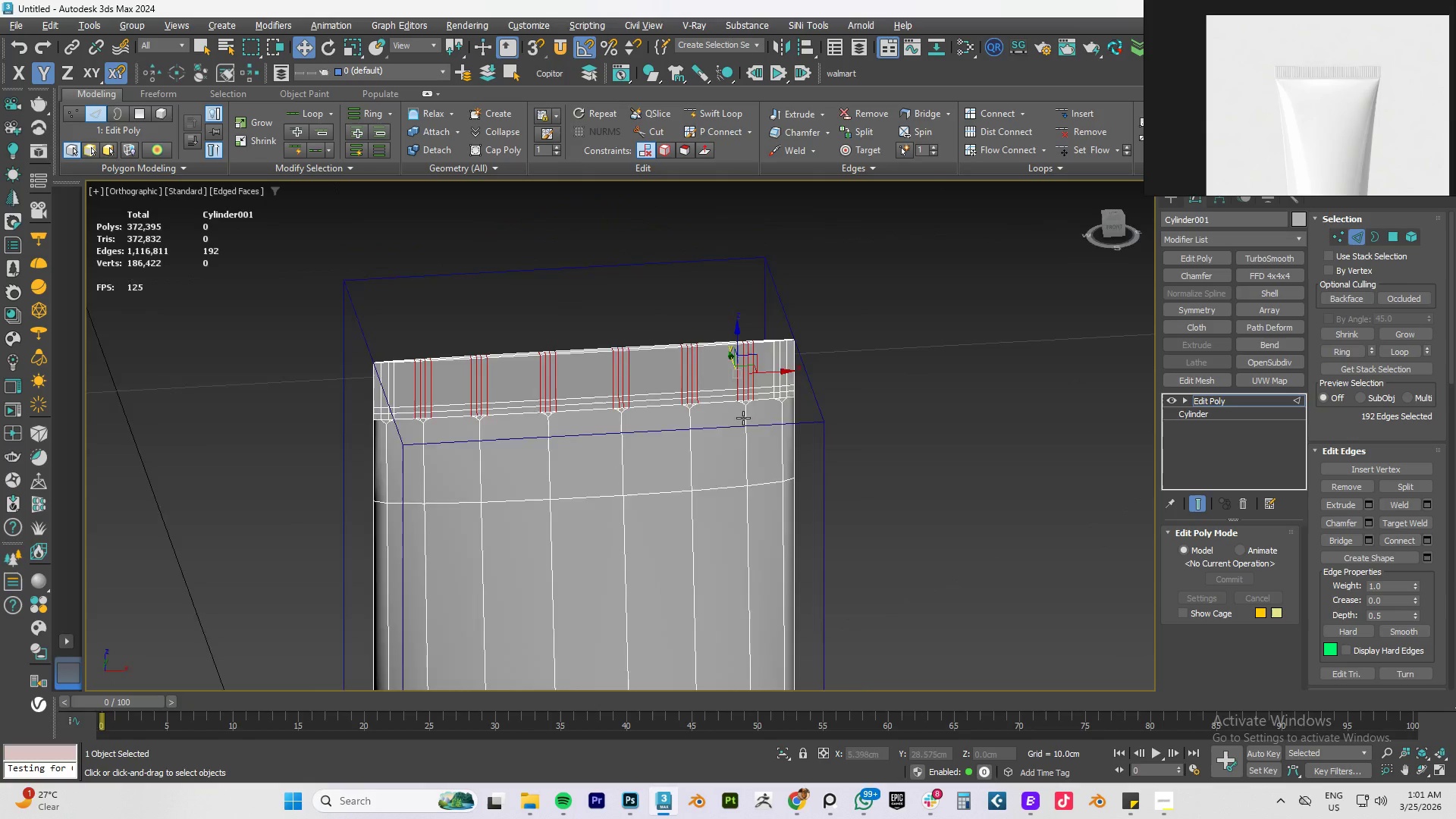 
hold_key(key=AltLeft, duration=0.94)
 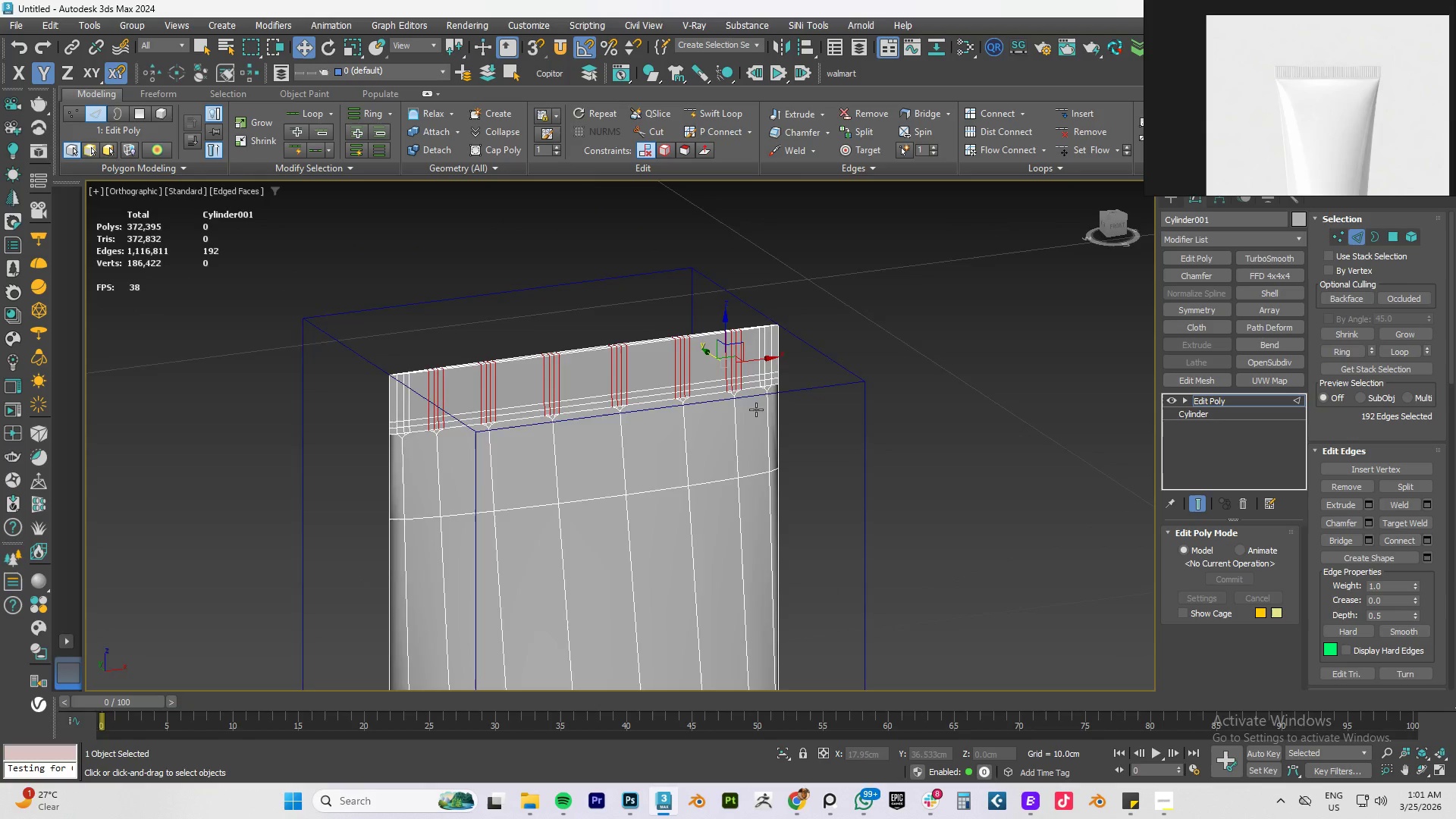 
type(fz)
 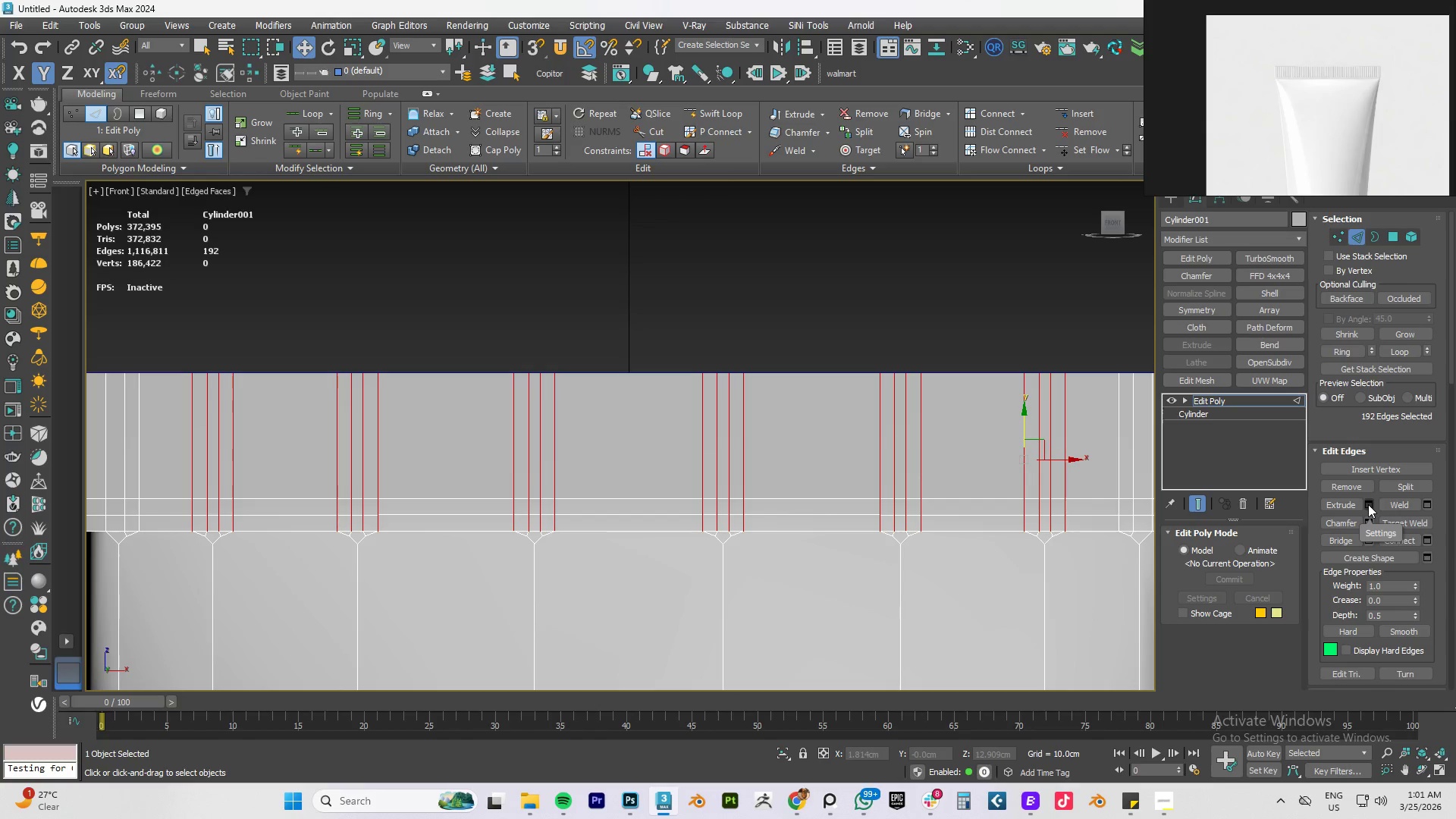 
left_click([1369, 503])
 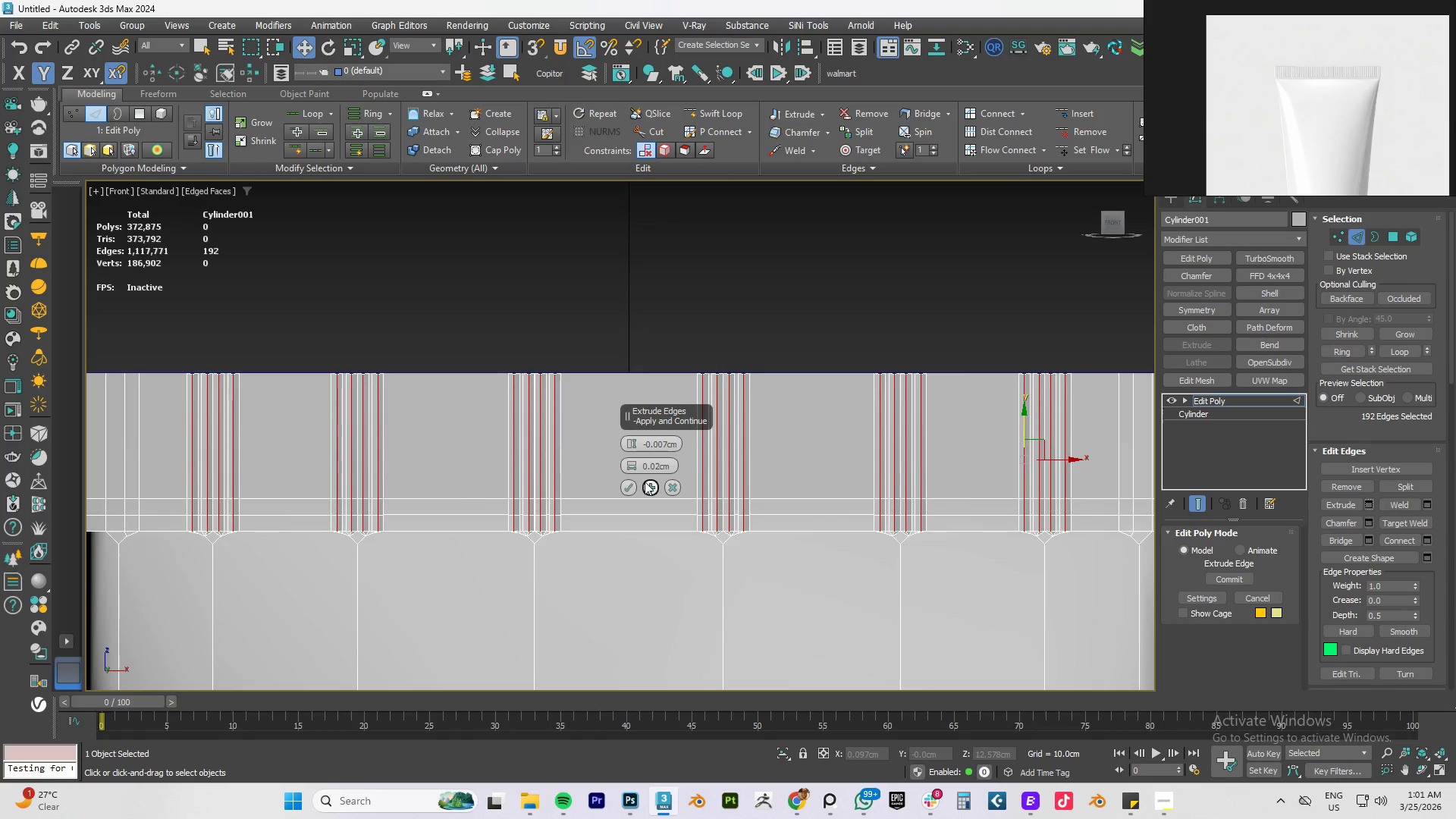 
right_click([635, 469])
 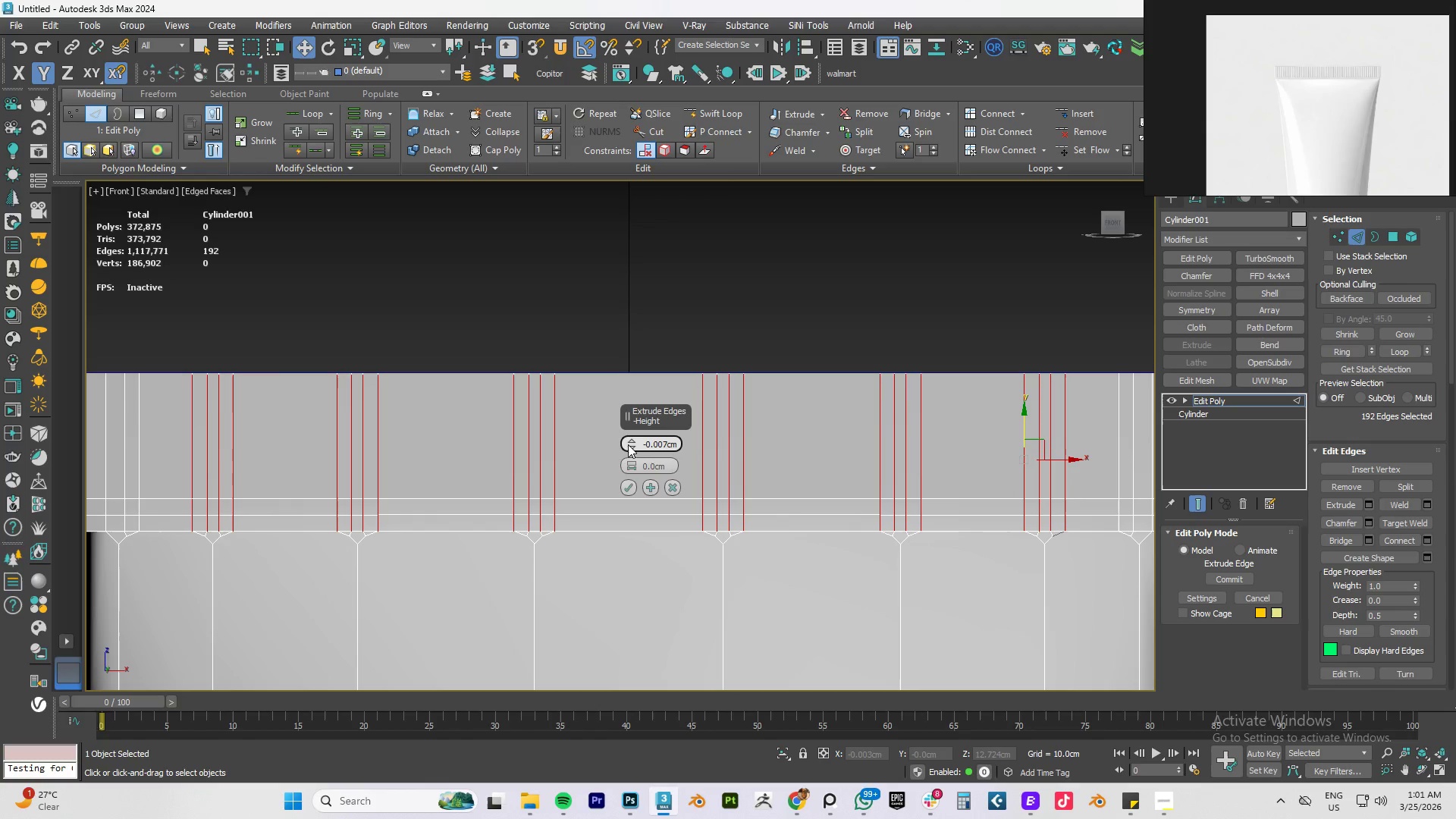 
right_click([629, 443])
 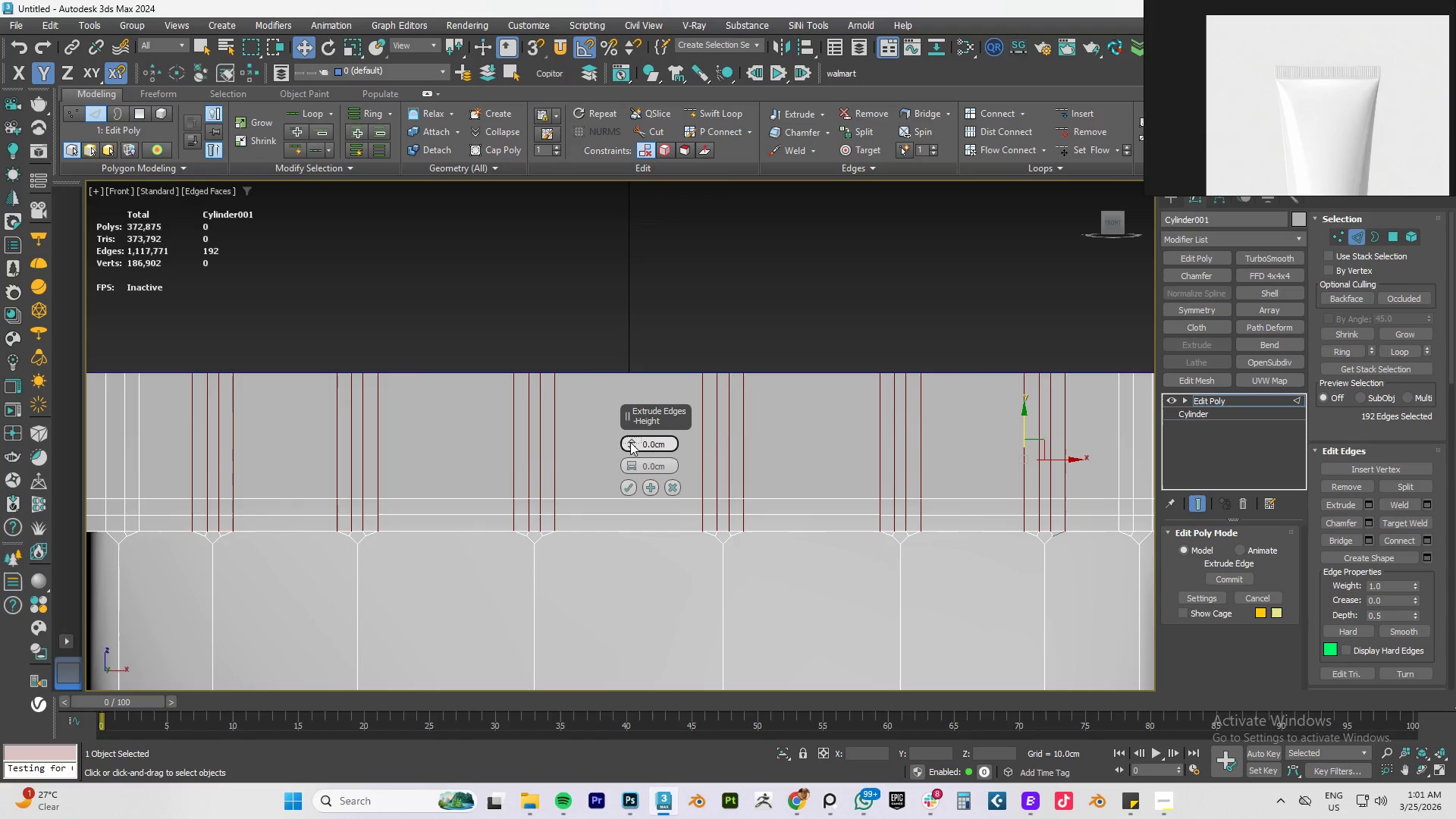 
left_click_drag(start_coordinate=[630, 441], to_coordinate=[632, 429])
 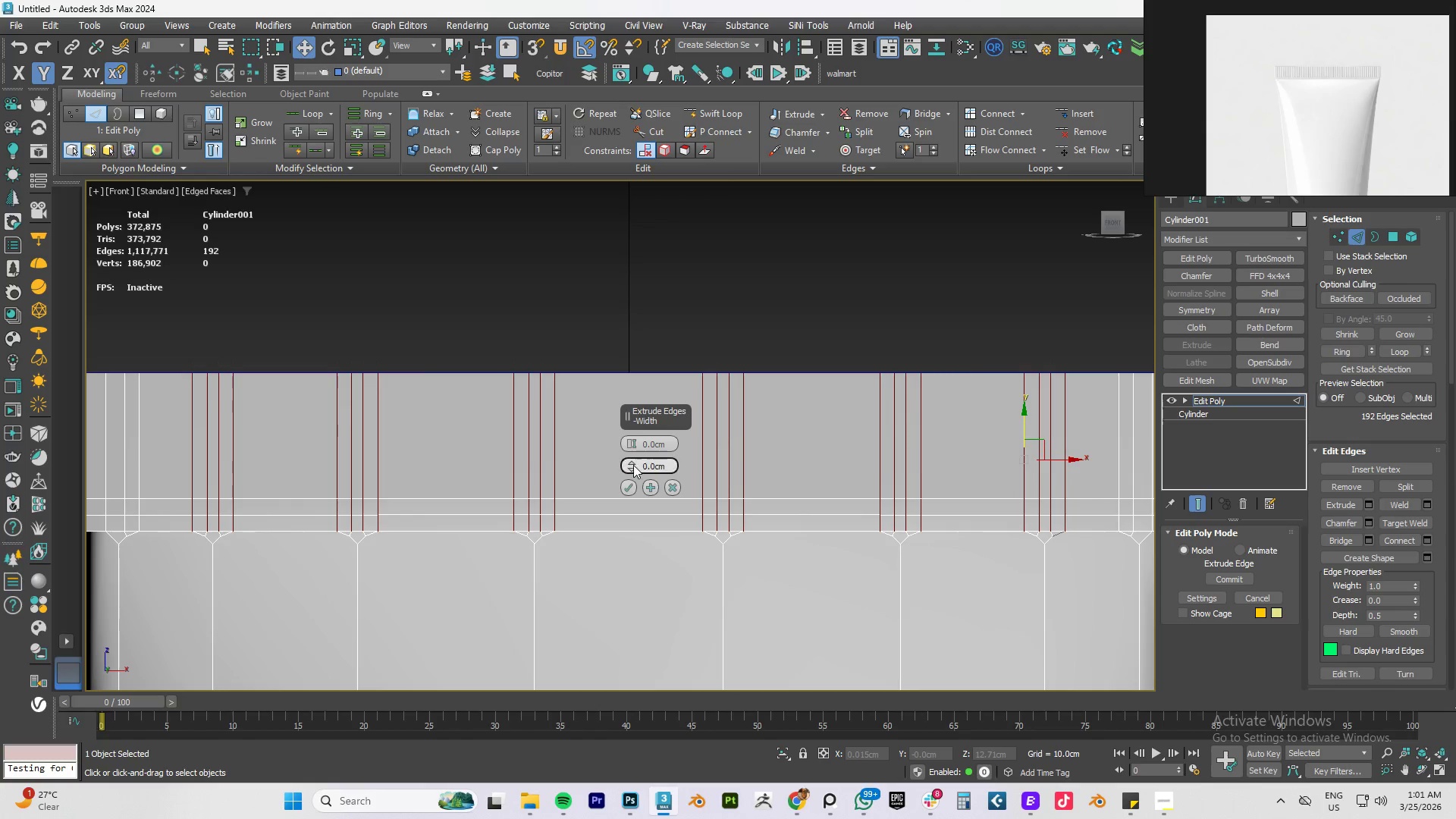 
left_click_drag(start_coordinate=[633, 466], to_coordinate=[635, 461])
 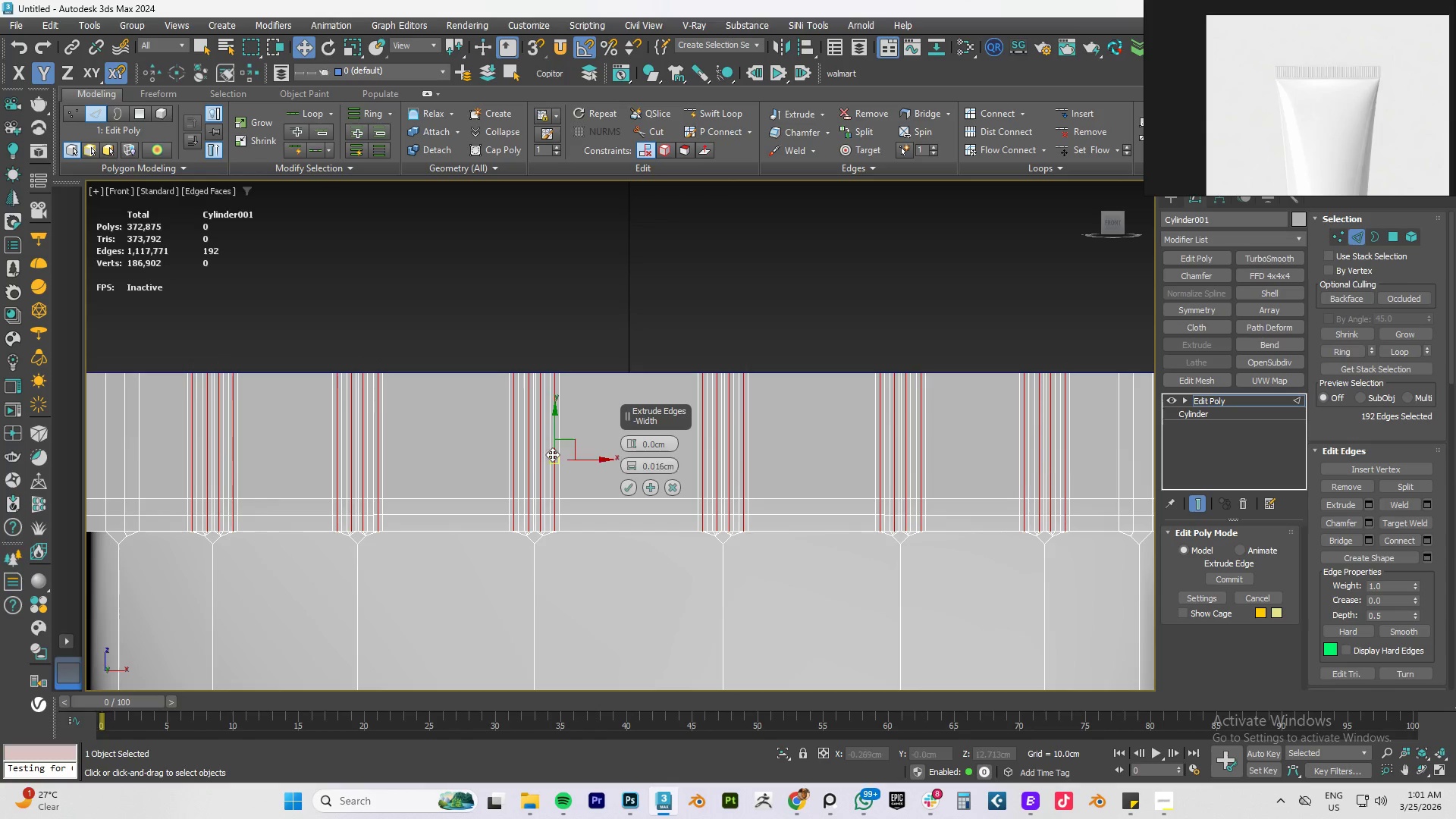 
hold_key(key=AltLeft, duration=0.89)
 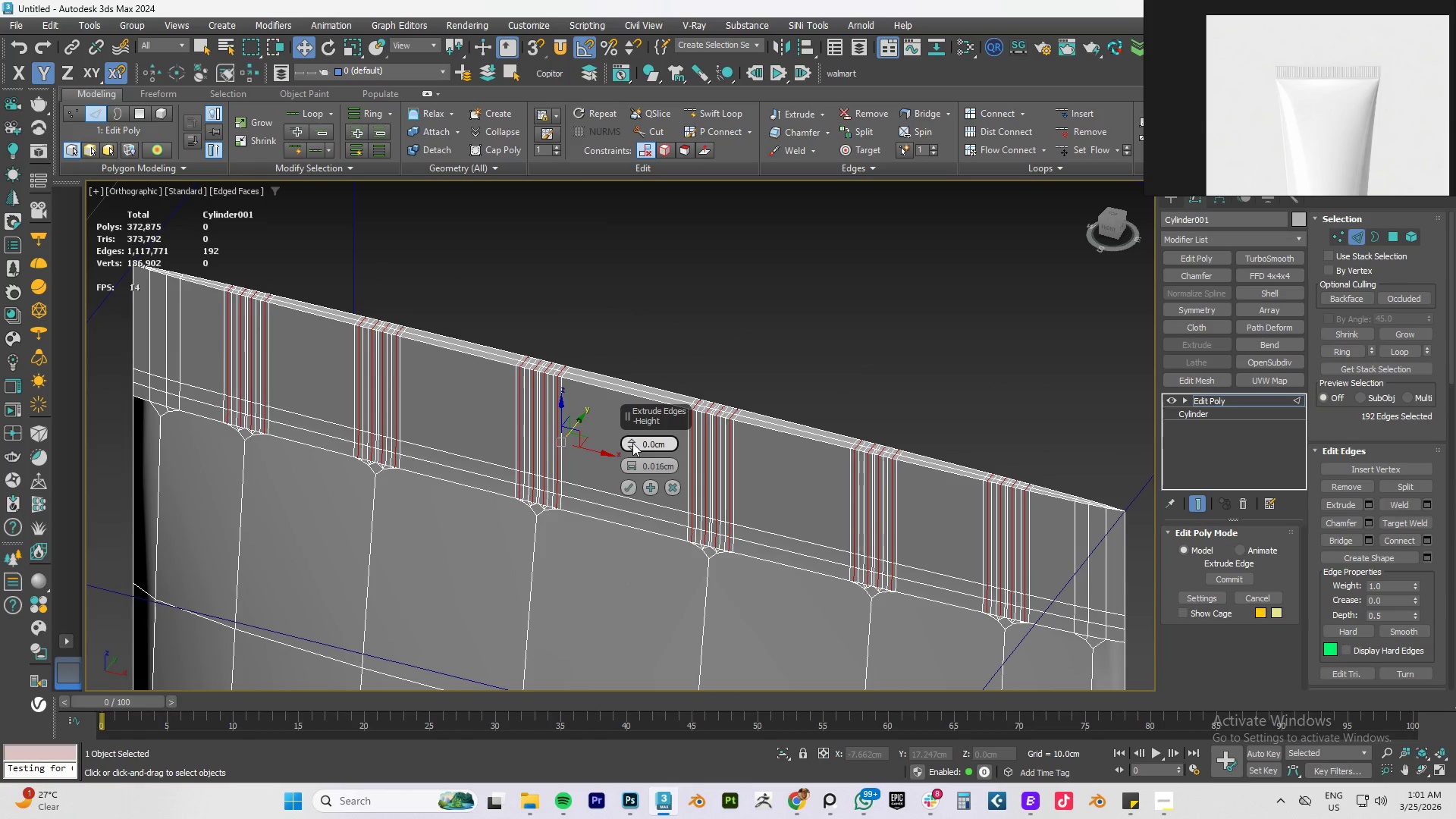 
left_click([631, 442])
 